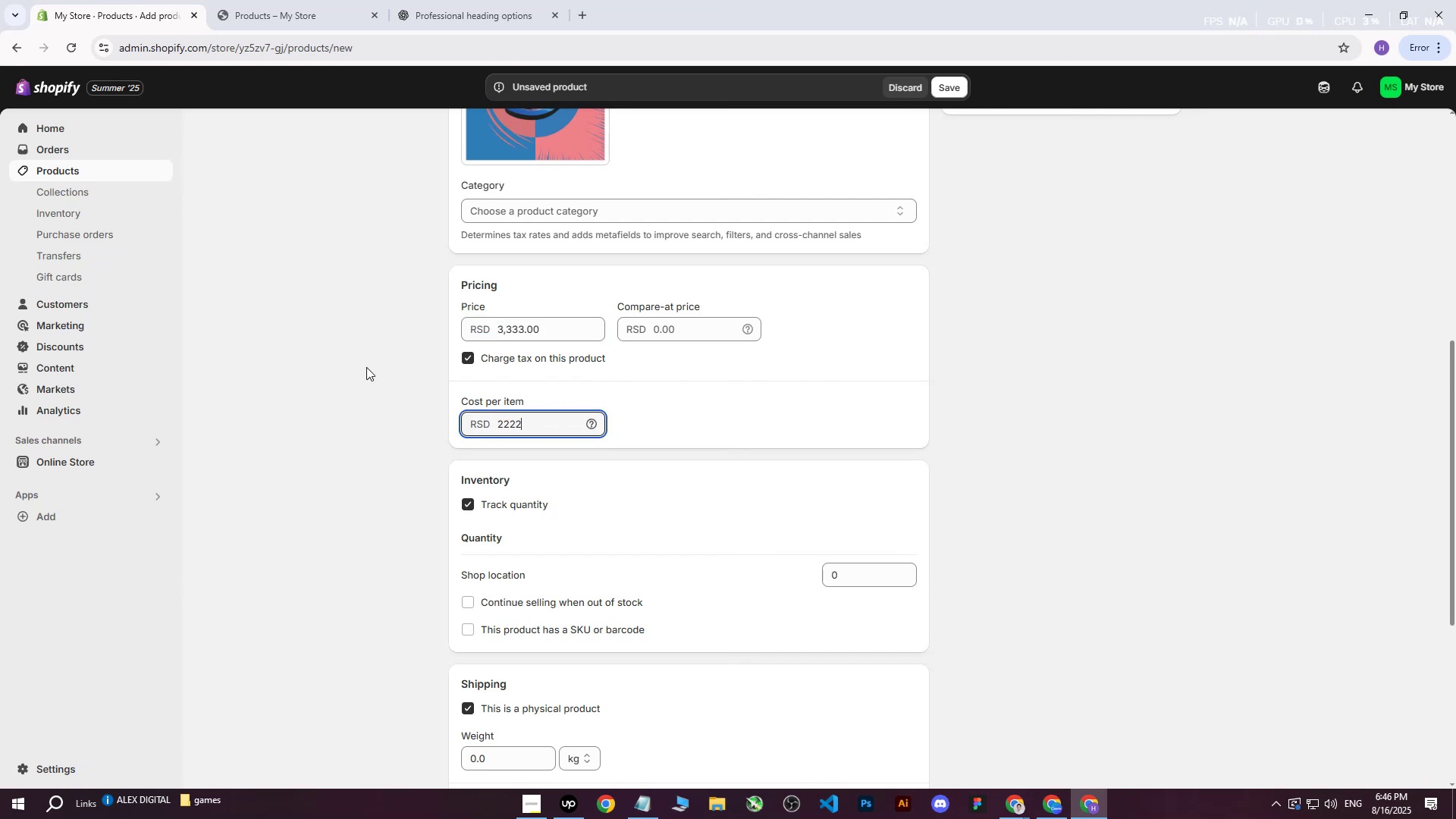 
left_click([366, 367])
 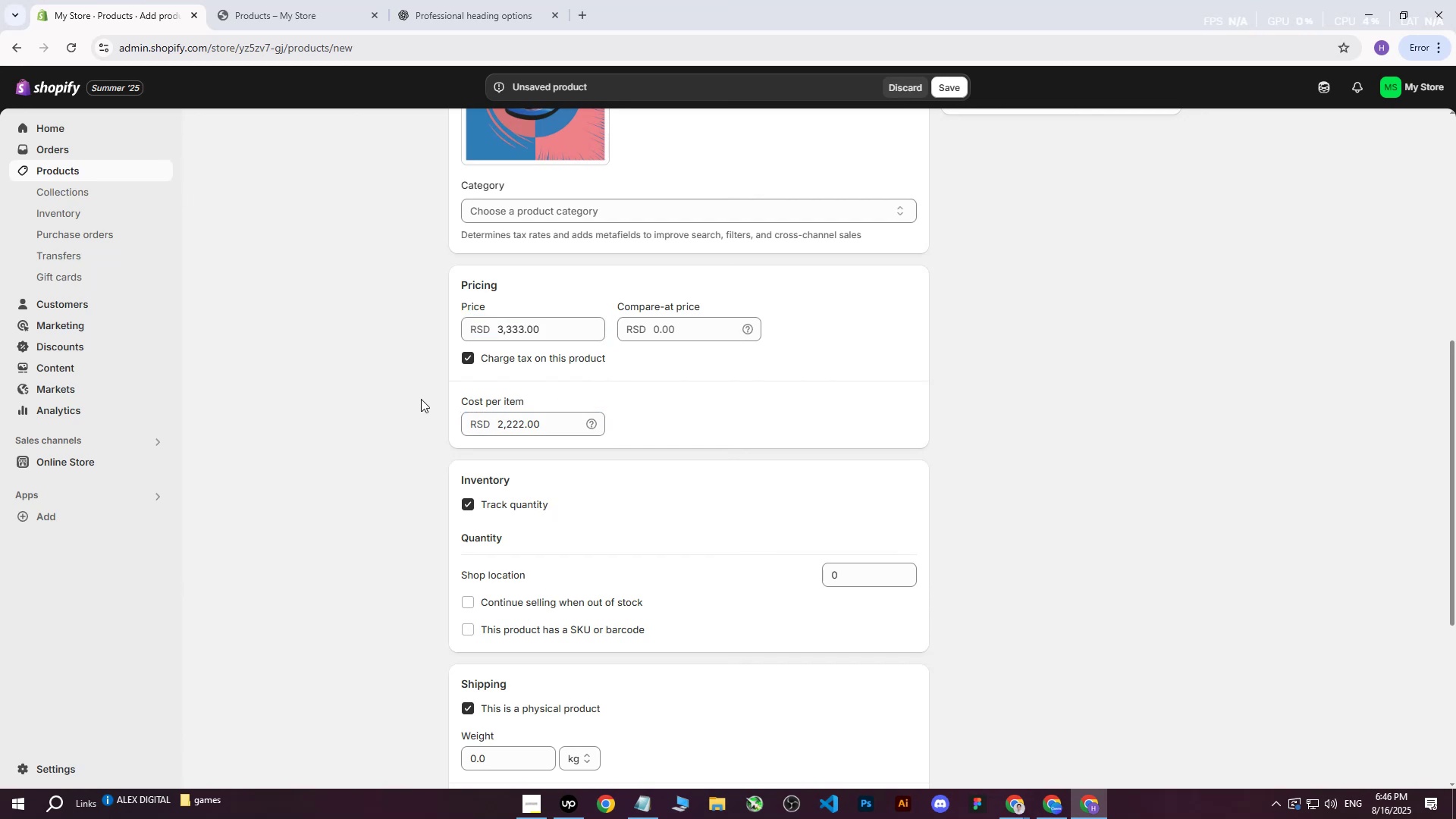 
scroll: coordinate [364, 408], scroll_direction: none, amount: 0.0
 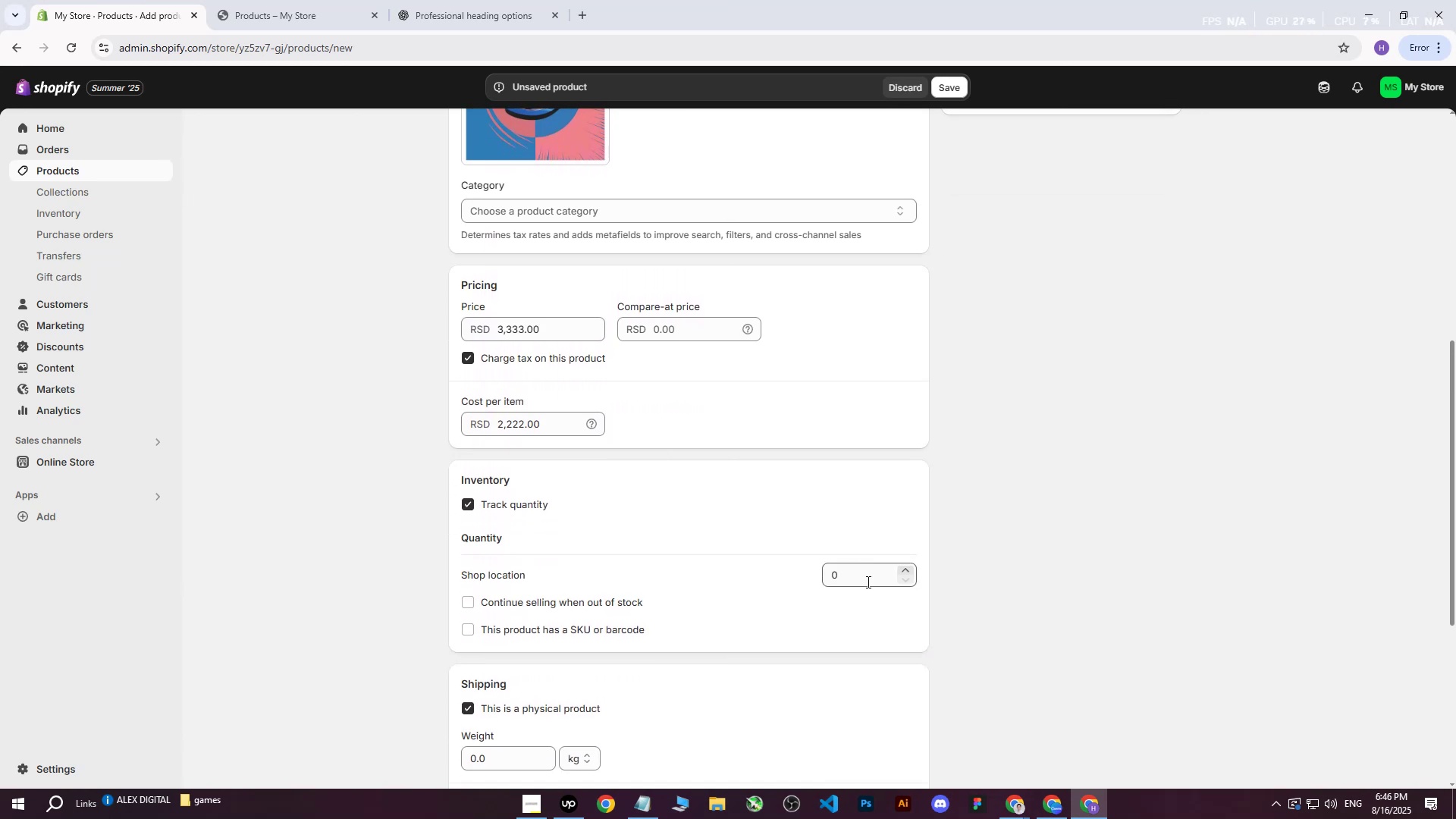 
left_click([866, 582])
 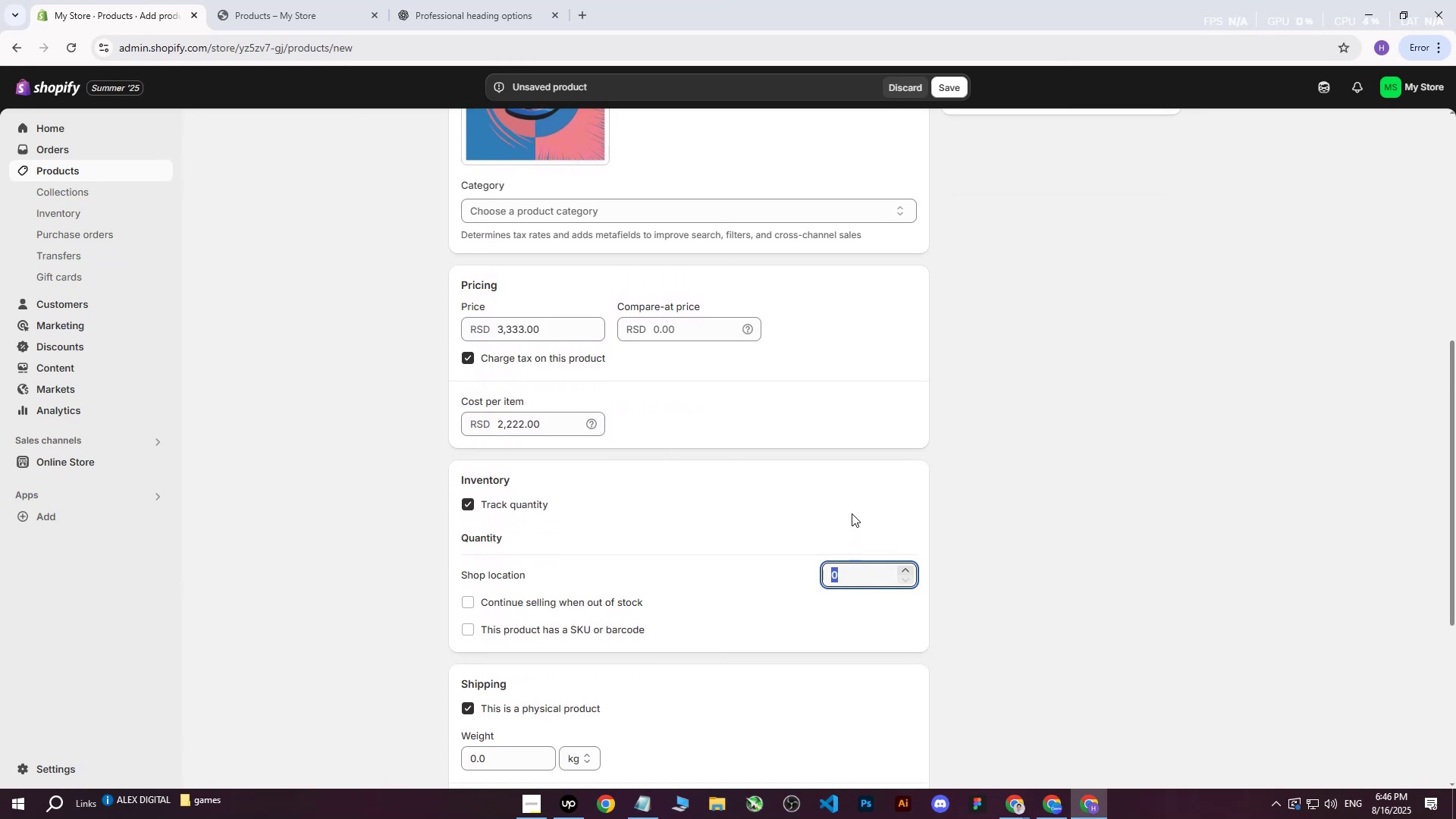 
type(140)
 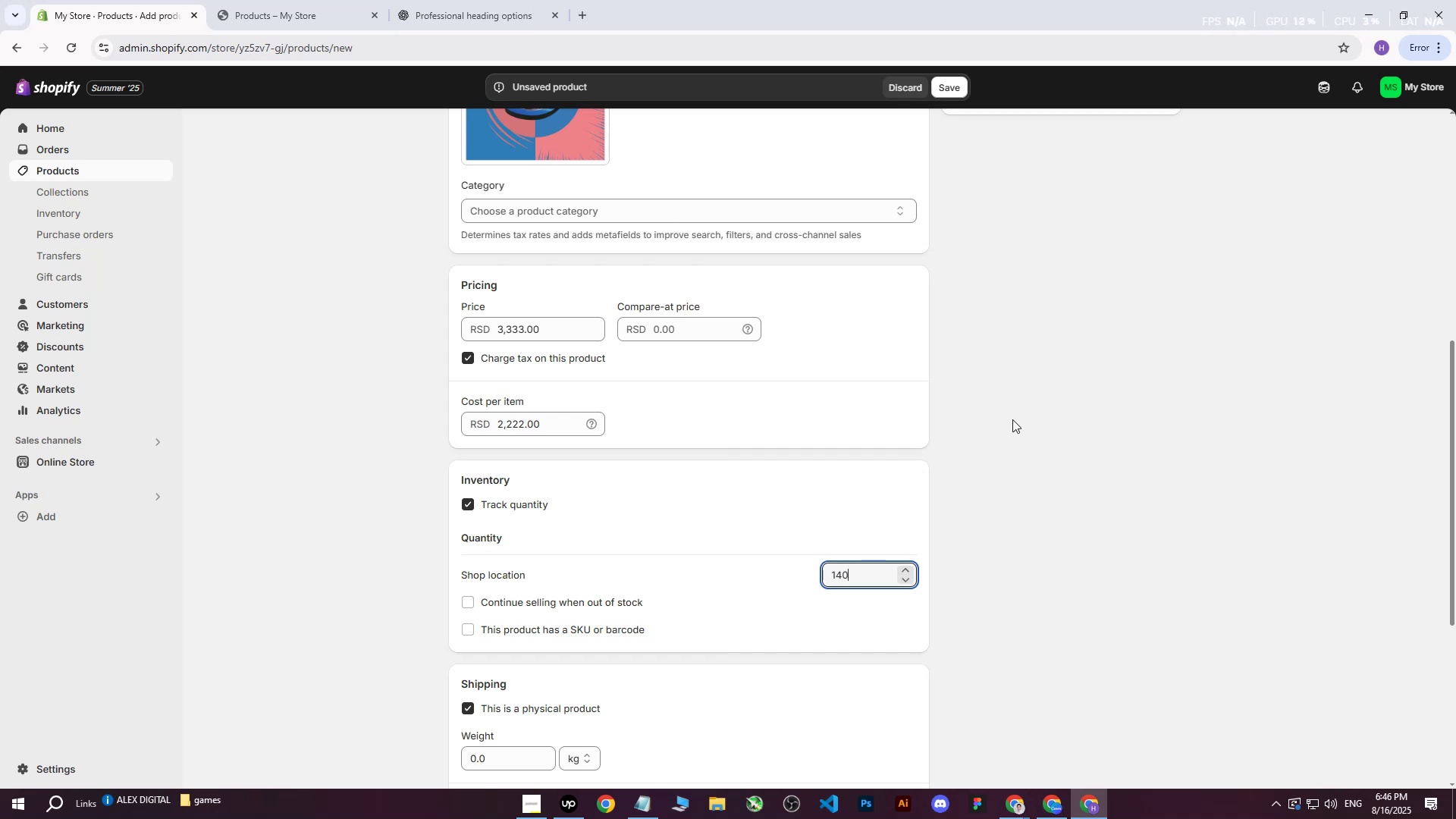 
left_click([1012, 419])
 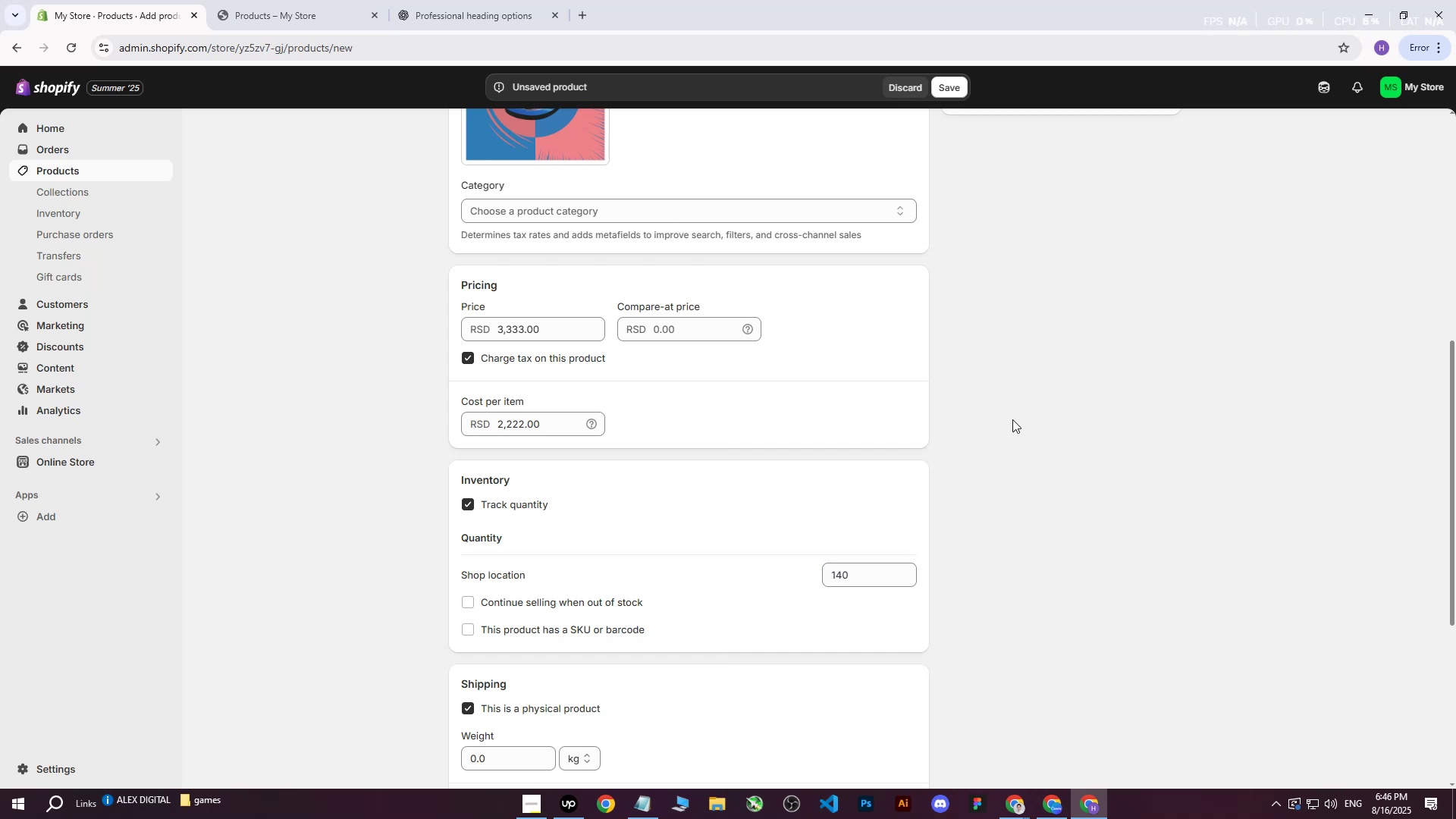 
scroll: coordinate [1012, 419], scroll_direction: down, amount: 3.0
 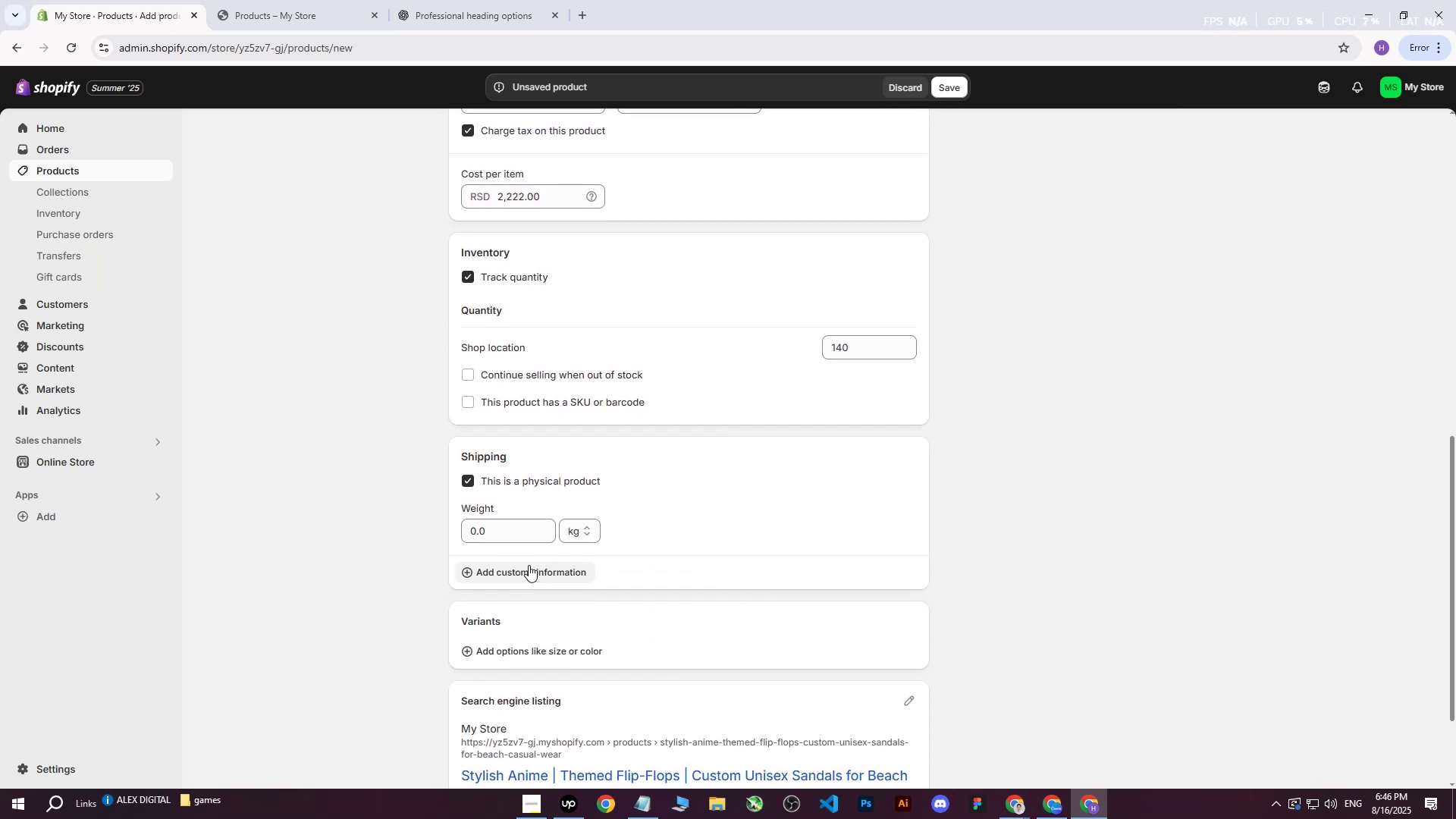 
left_click([396, 479])
 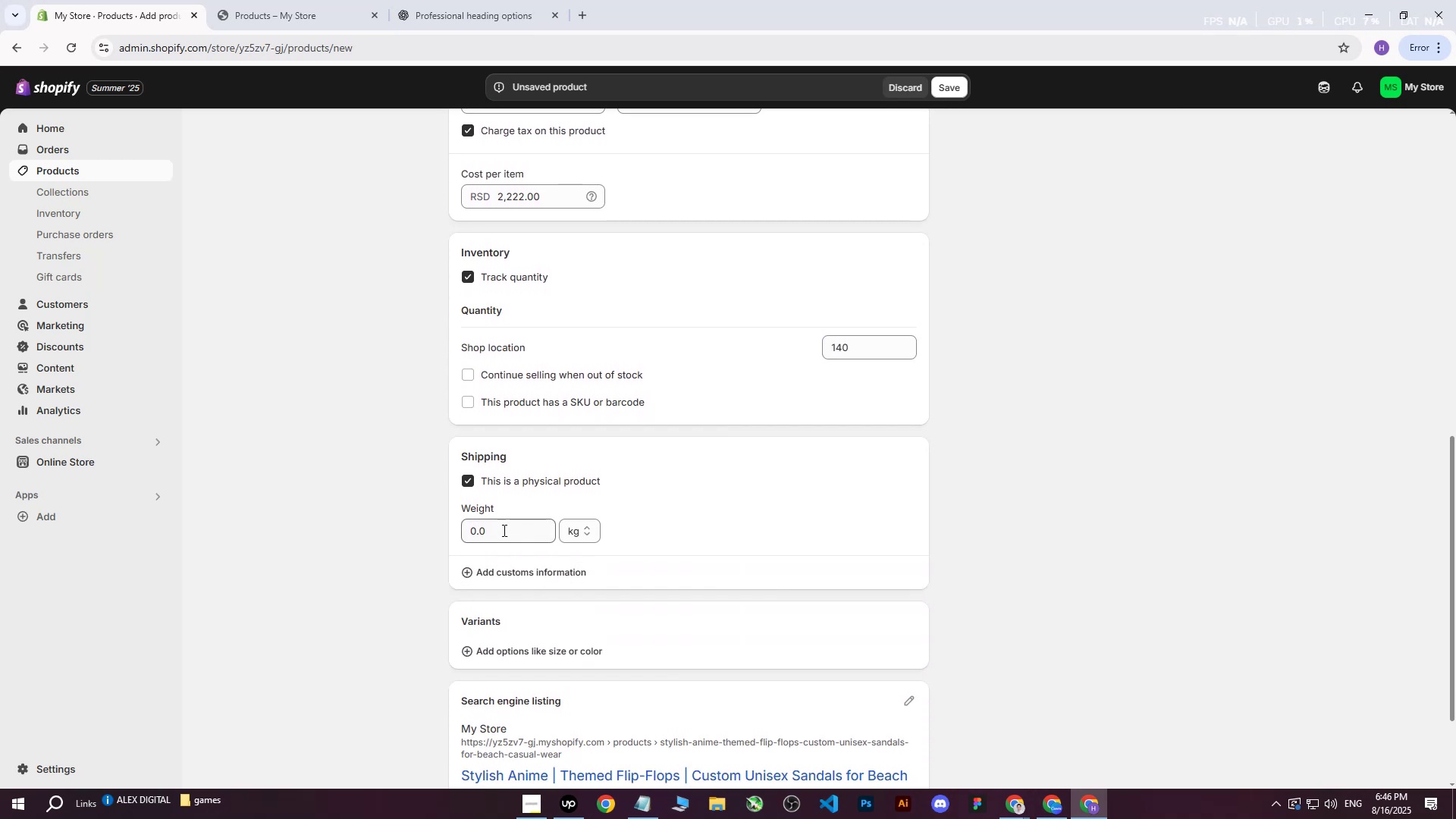 
left_click([503, 530])
 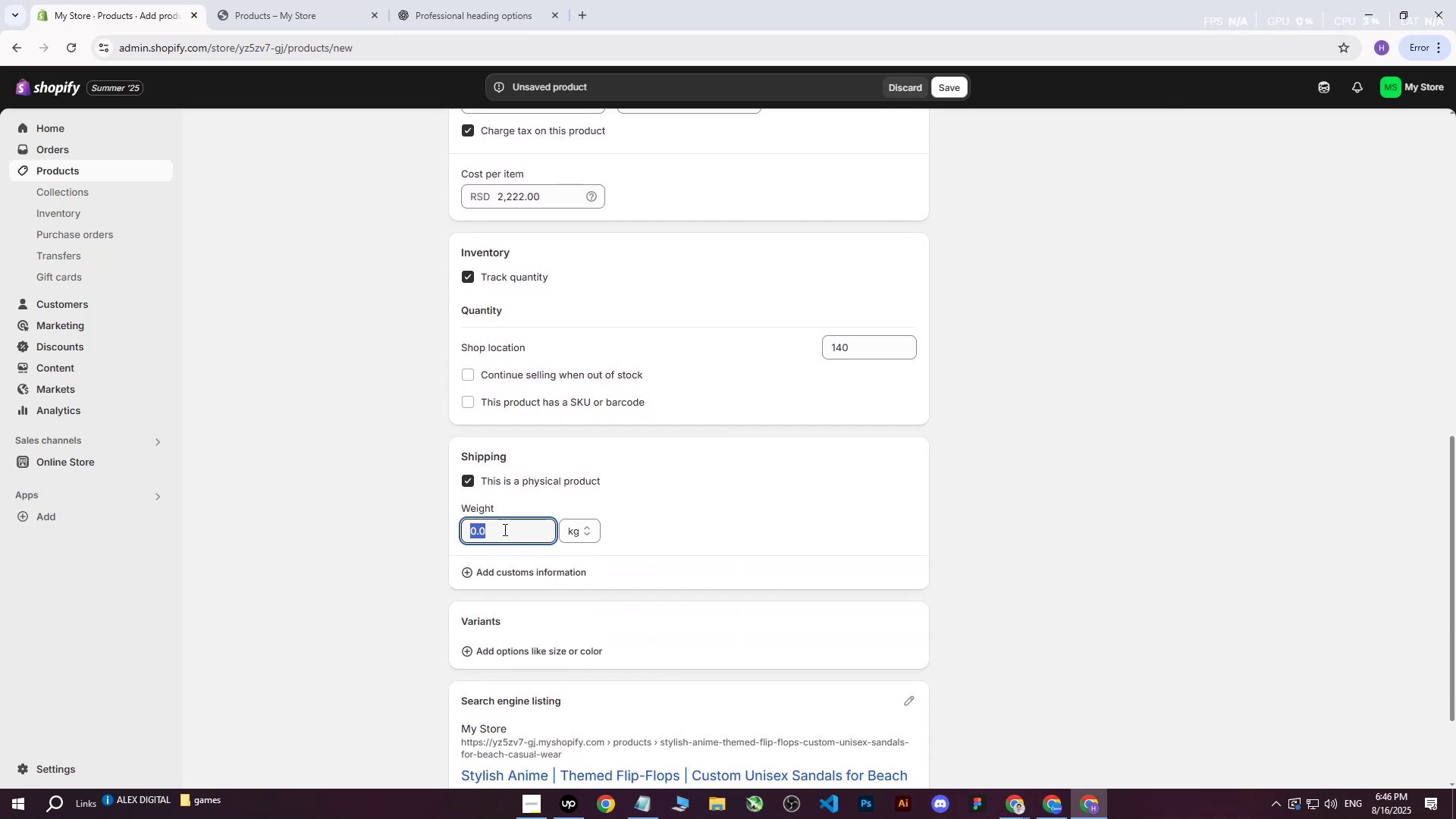 
key(3)
 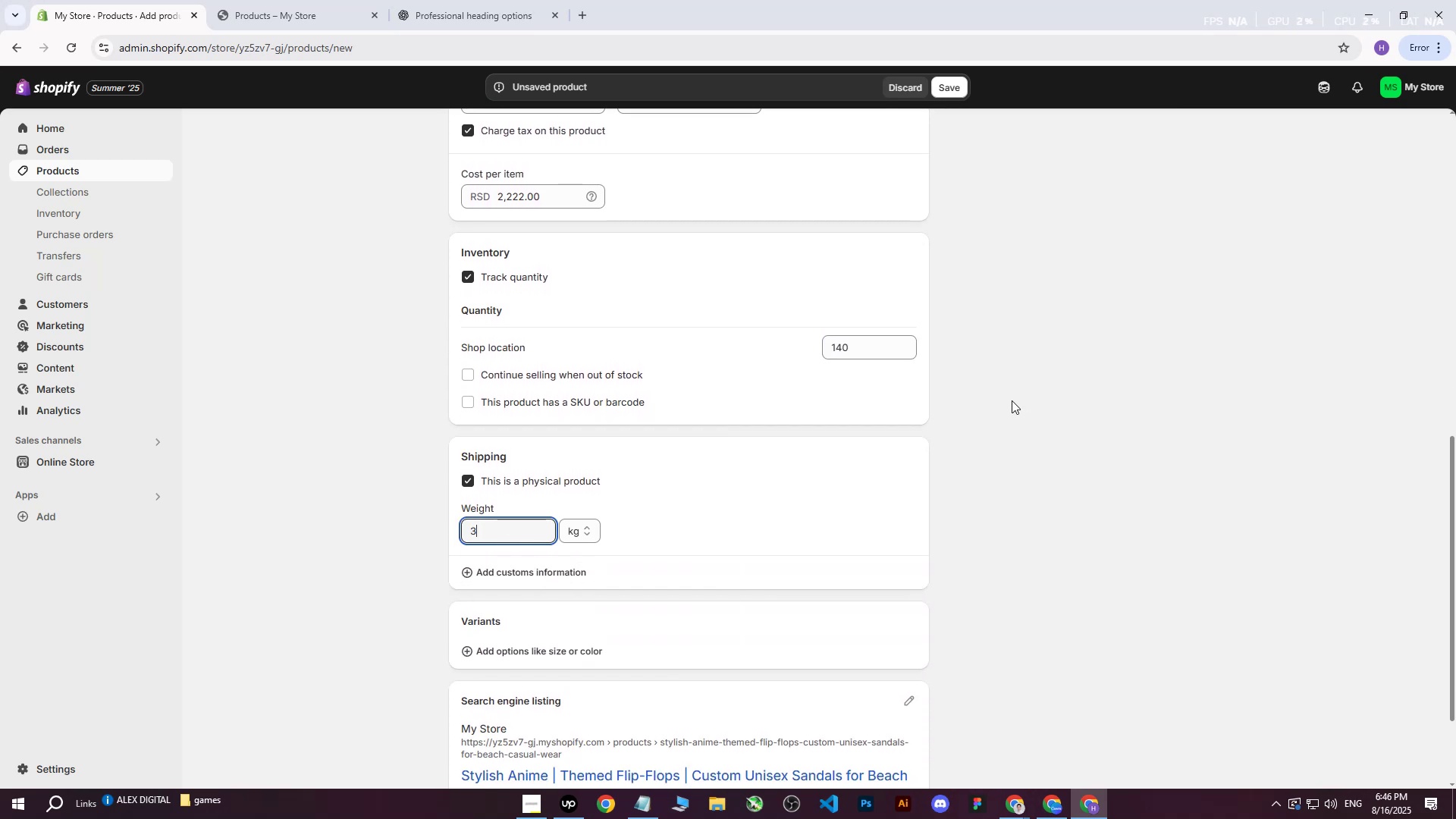 
left_click([1012, 400])
 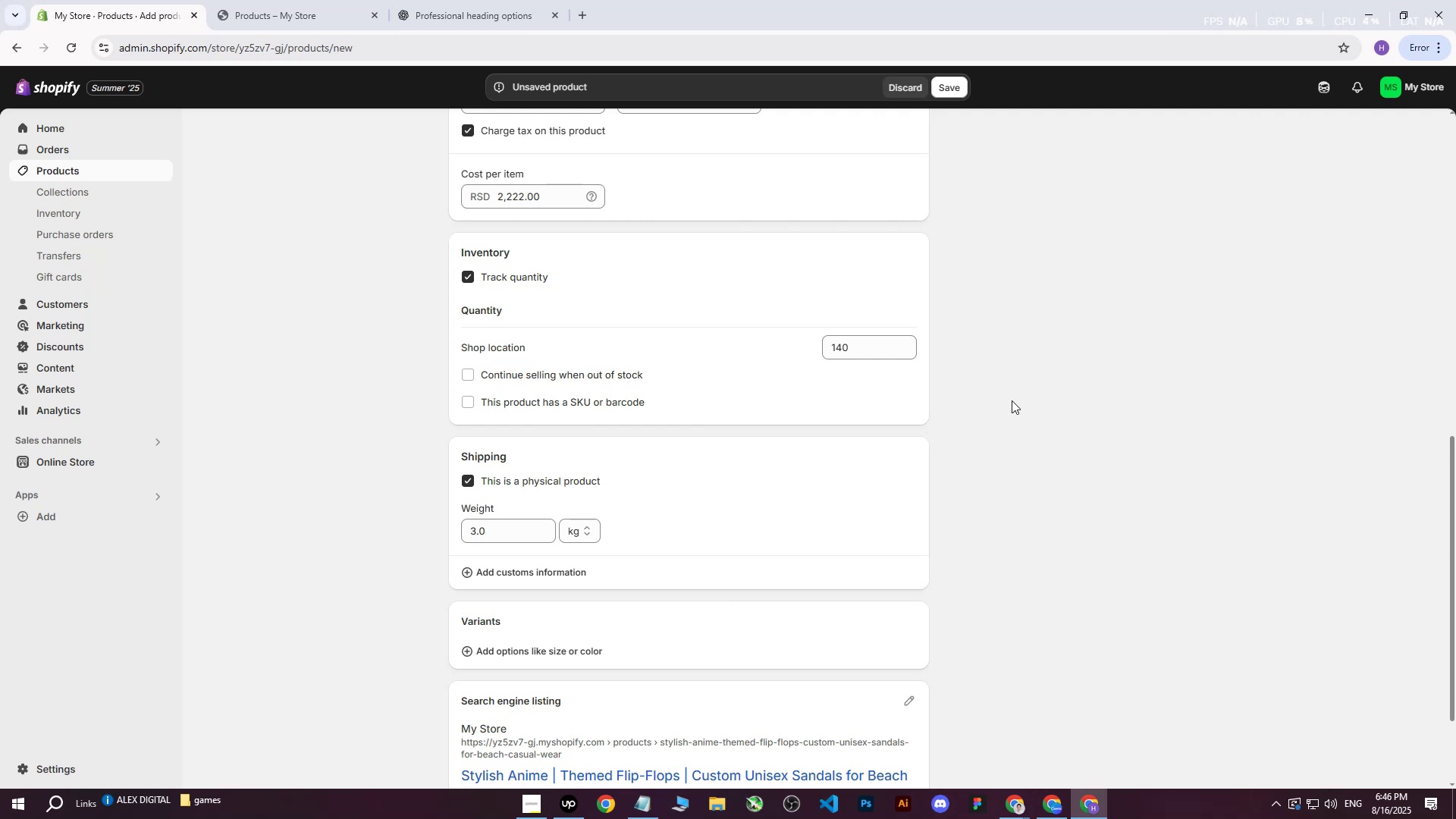 
scroll: coordinate [1008, 400], scroll_direction: down, amount: 3.0
 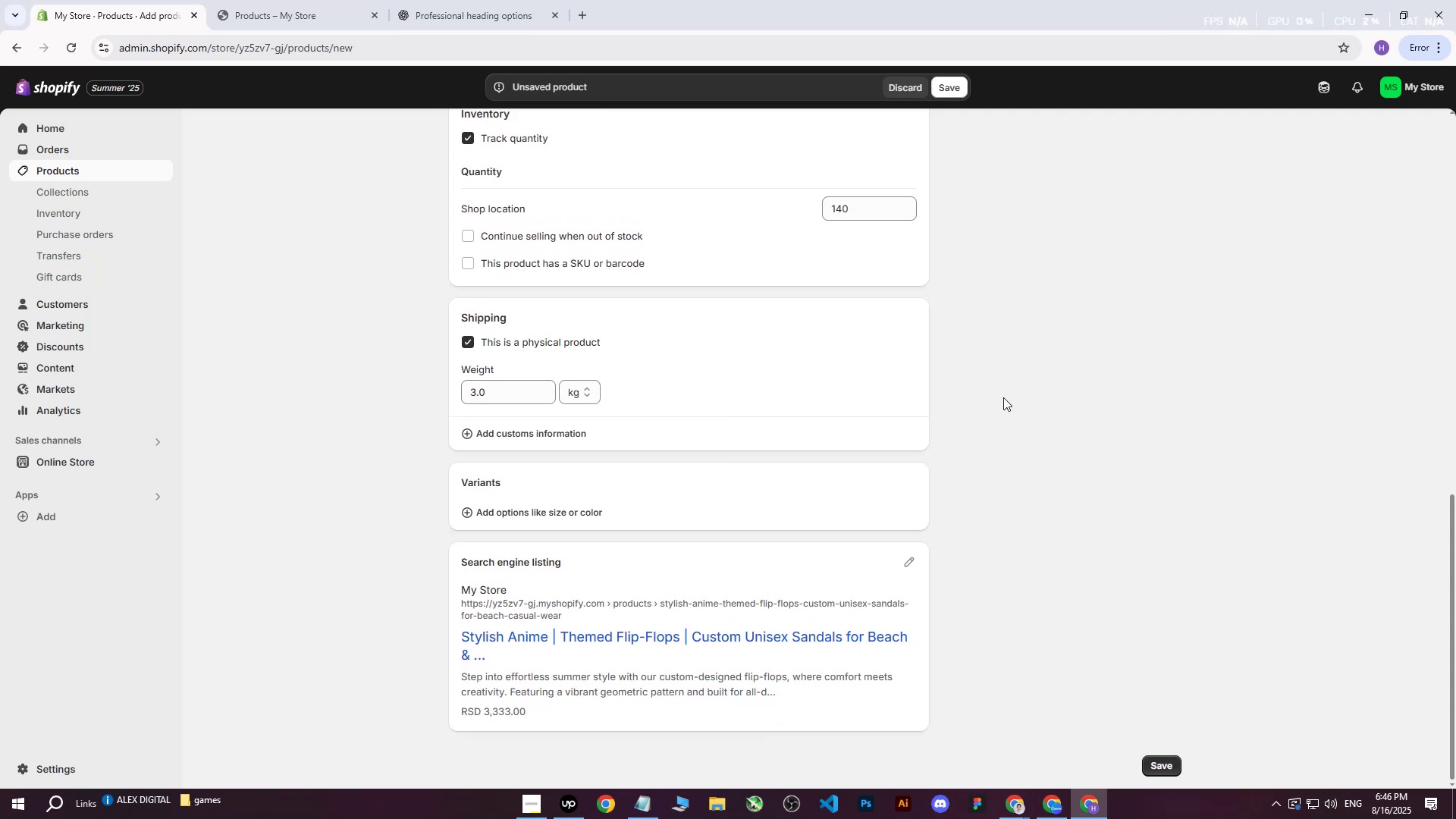 
scroll: coordinate [742, 322], scroll_direction: up, amount: 14.0
 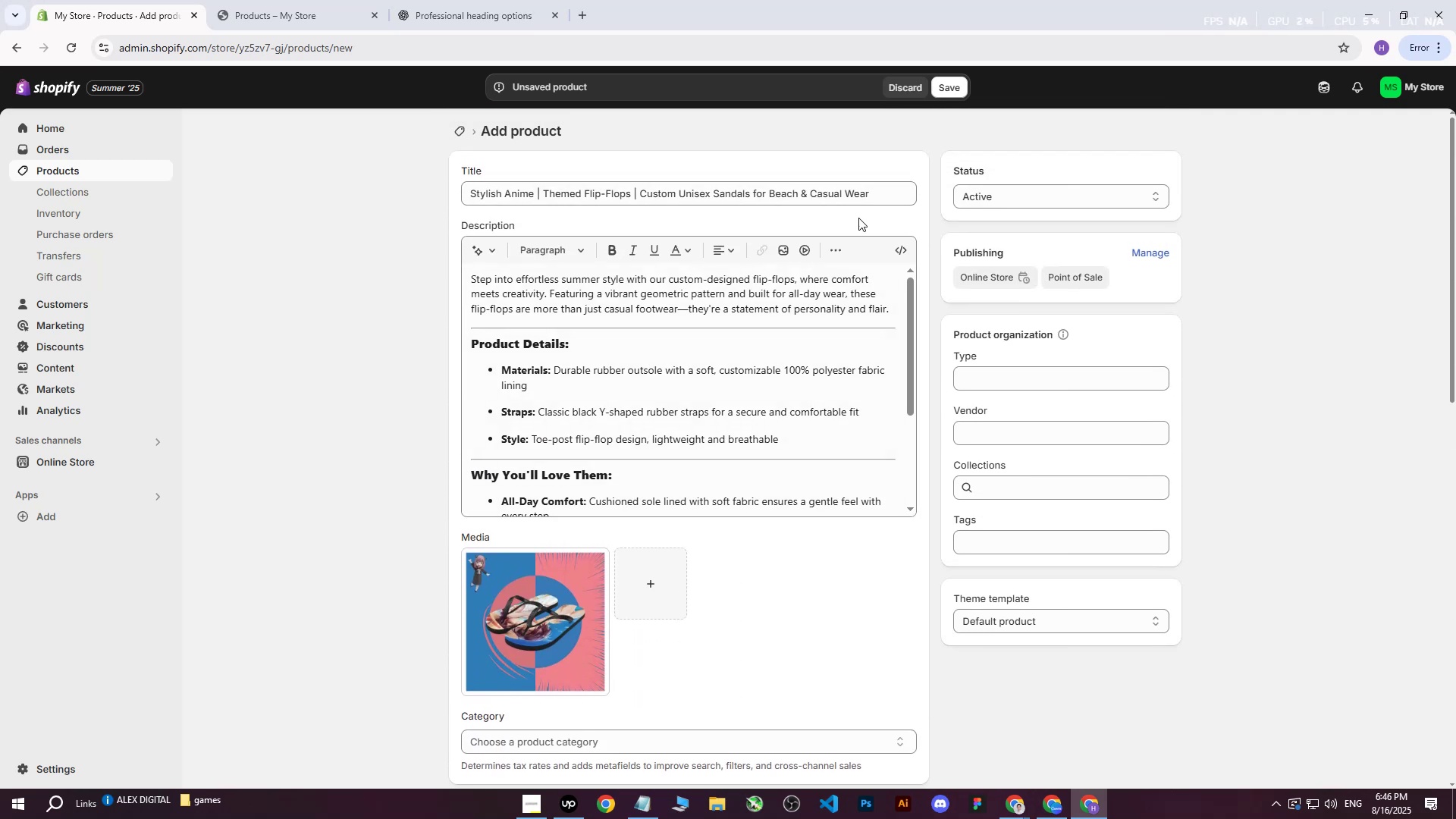 
left_click([538, 592])
 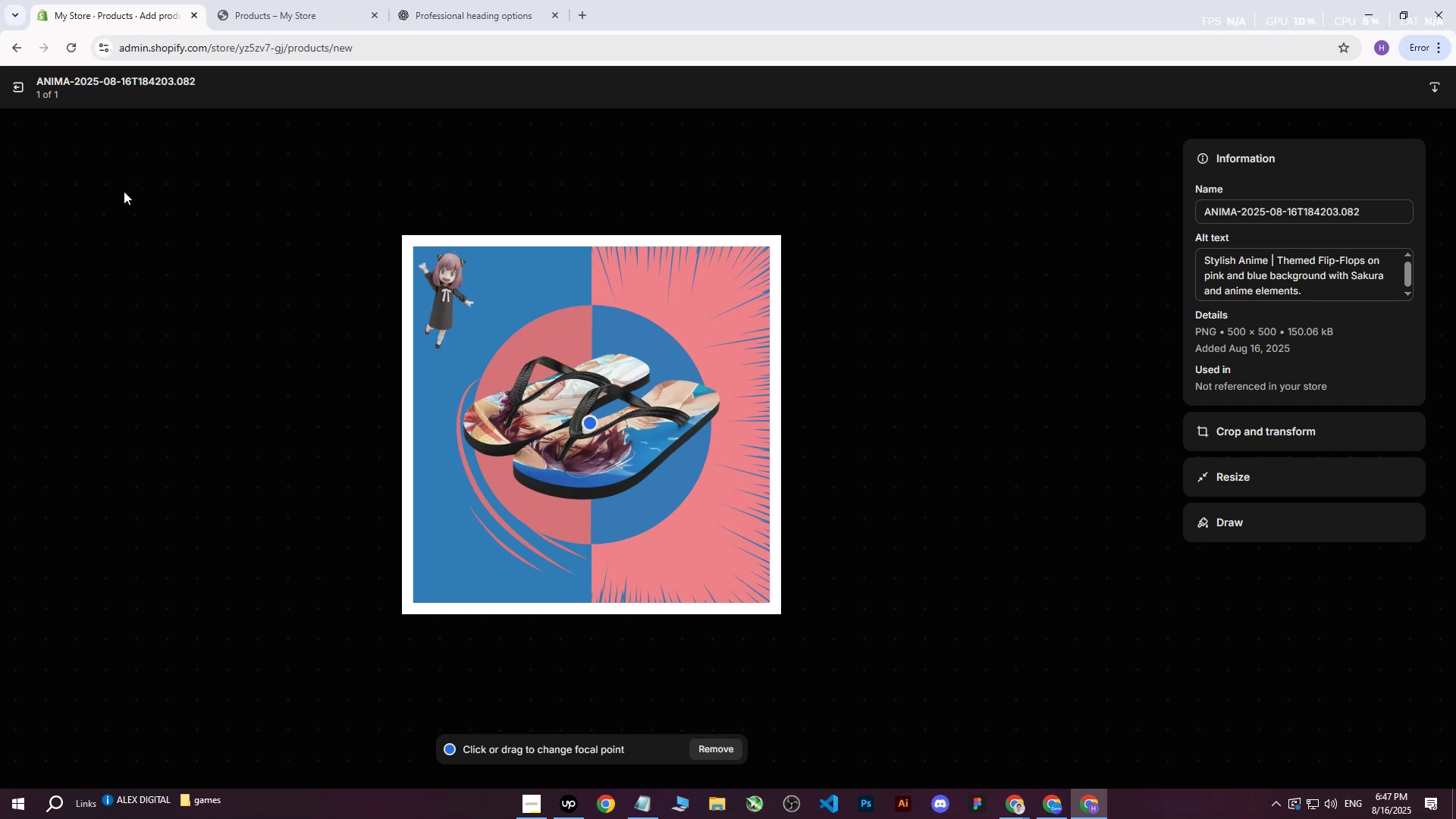 
wait(16.25)
 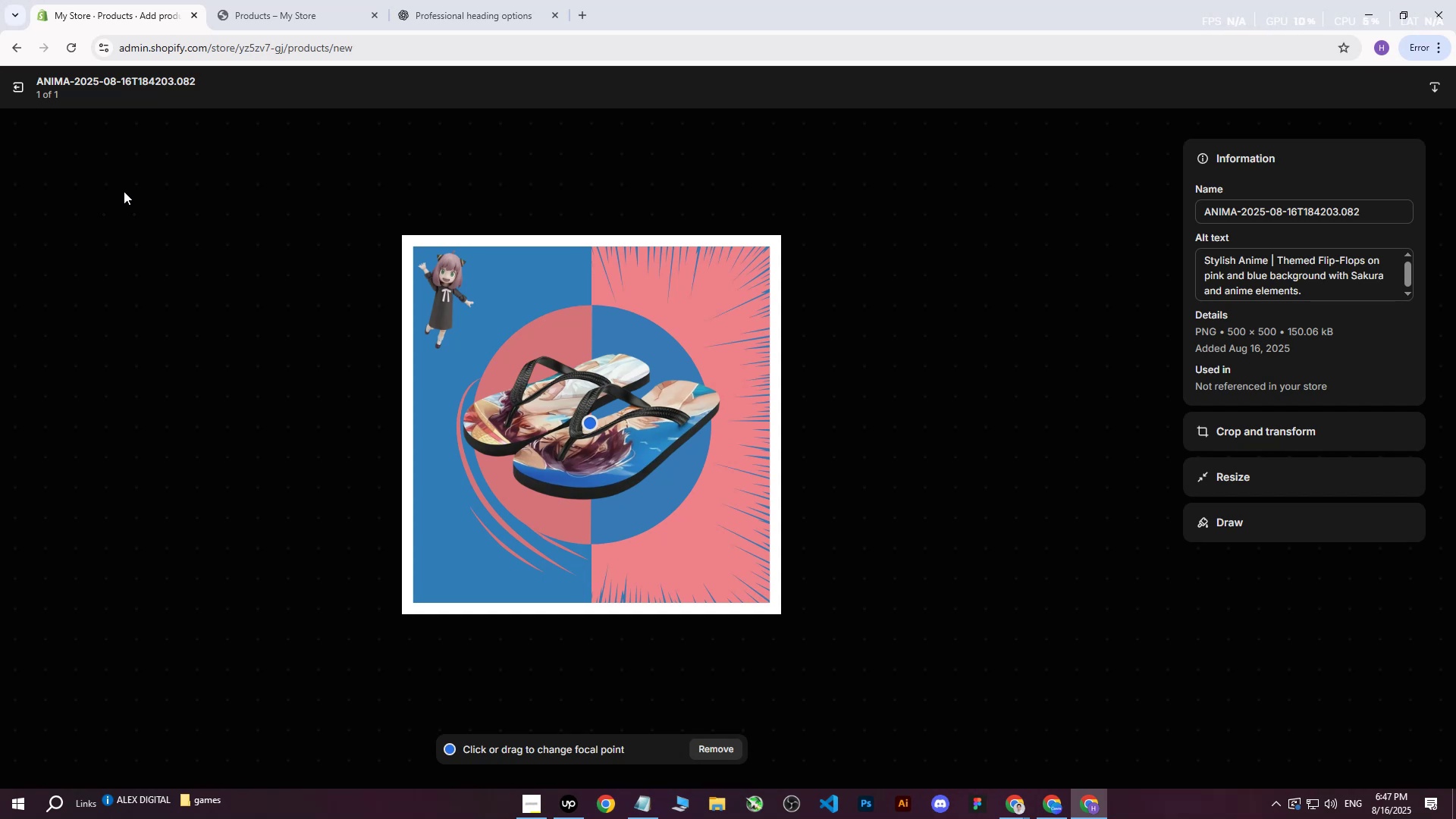 
left_click([11, 89])
 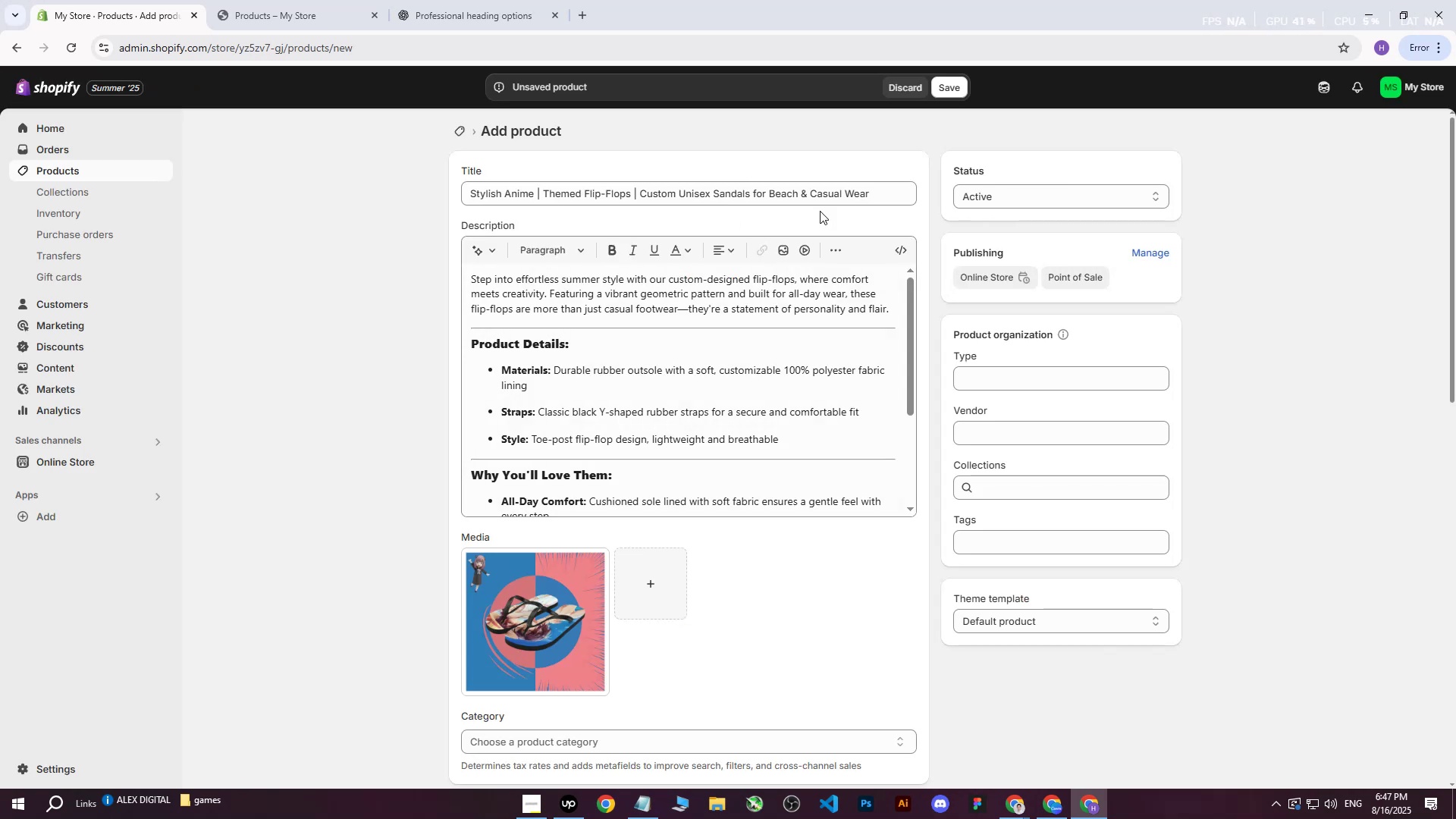 
left_click_drag(start_coordinate=[892, 195], to_coordinate=[365, 182])
 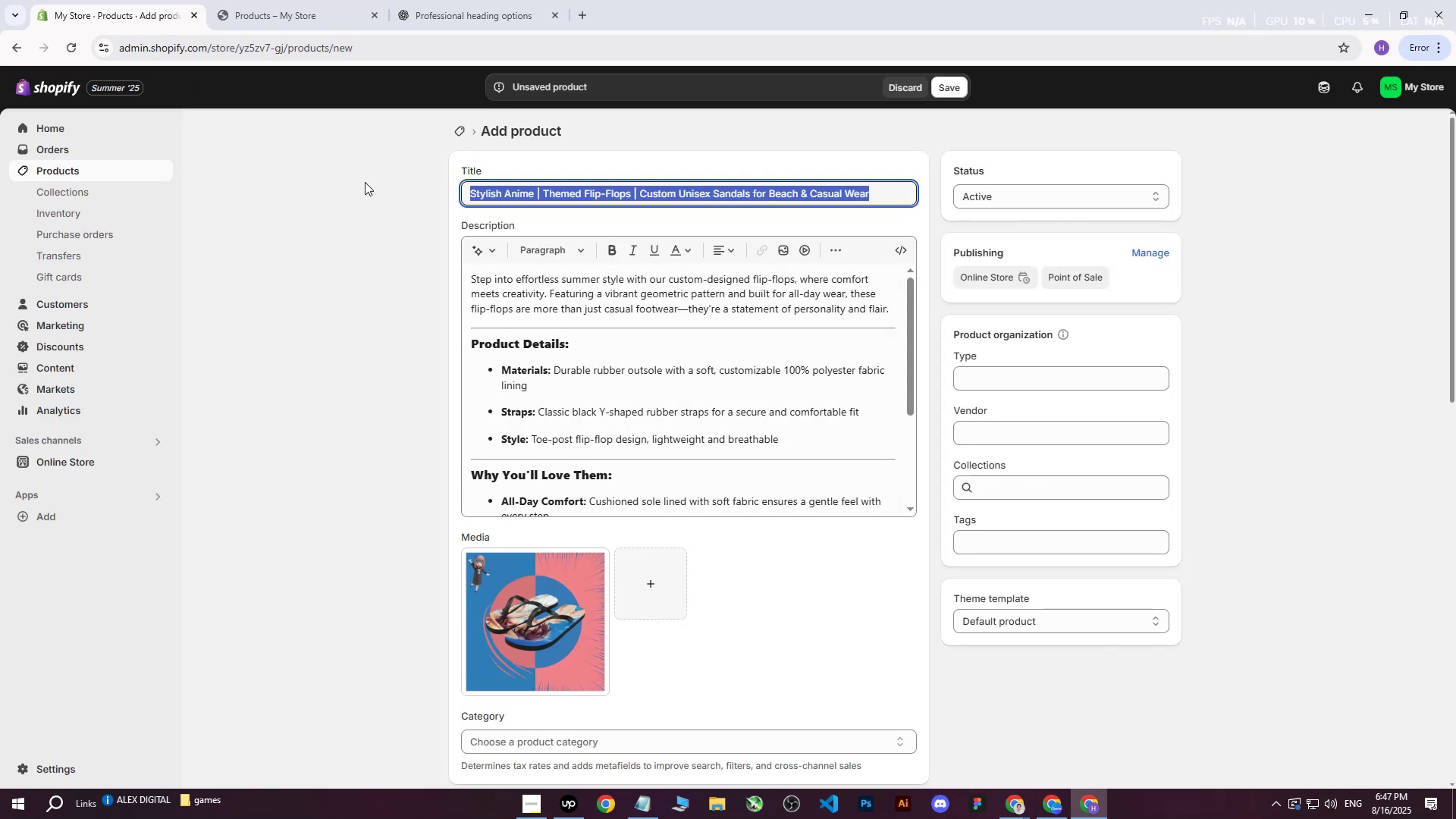 
key(Control+C)
 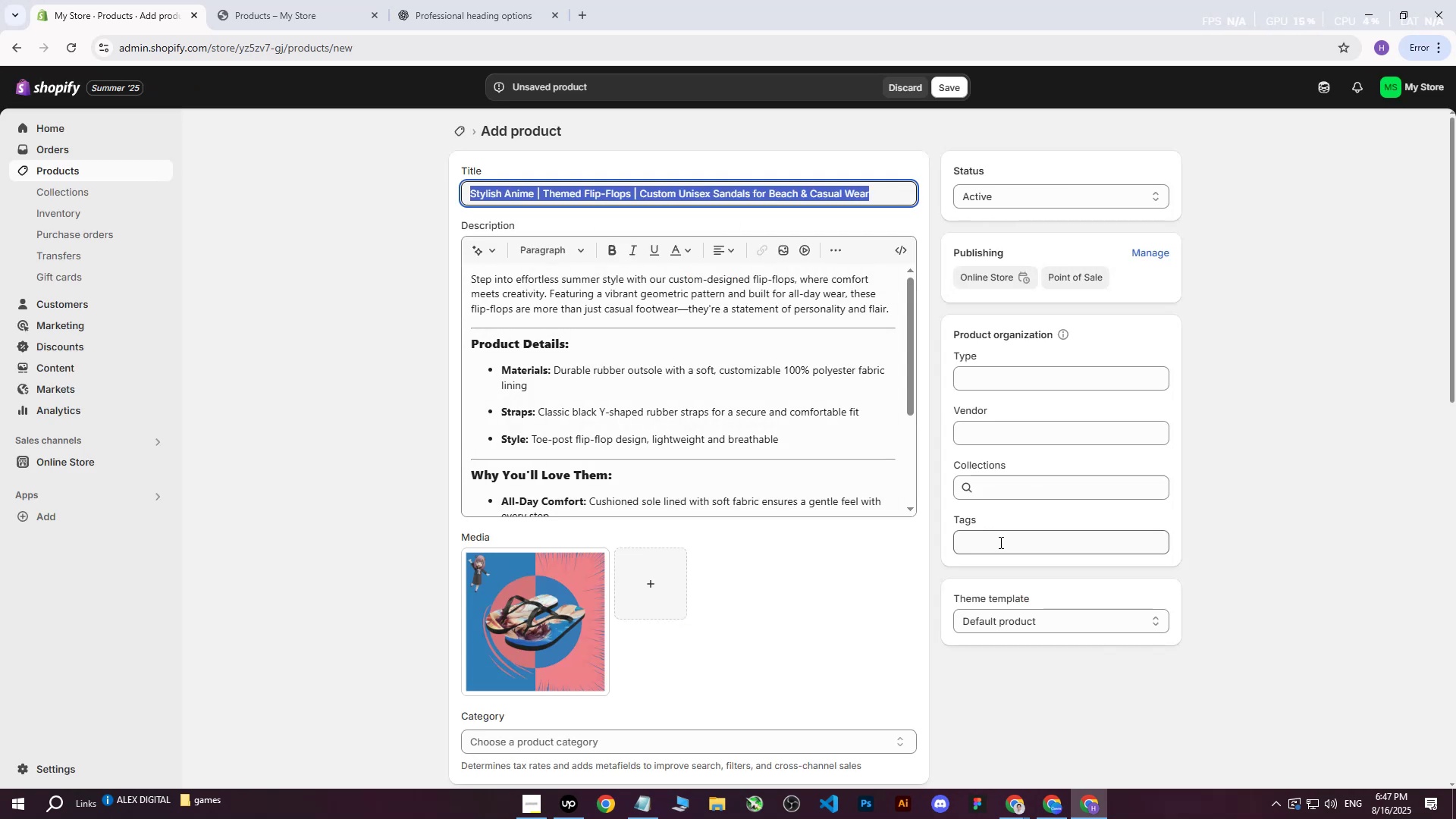 
left_click([998, 543])
 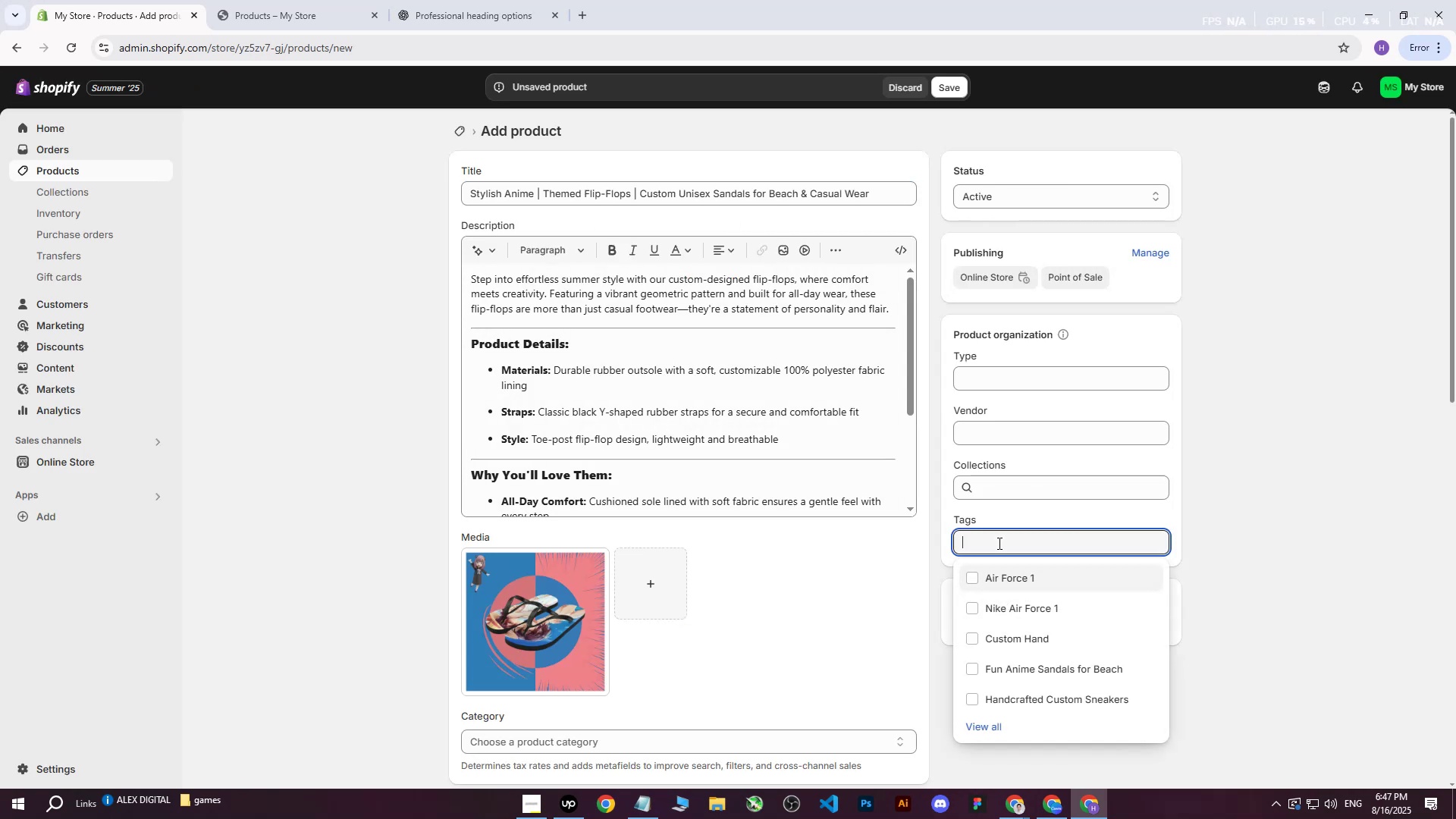 
key(Control+V)
 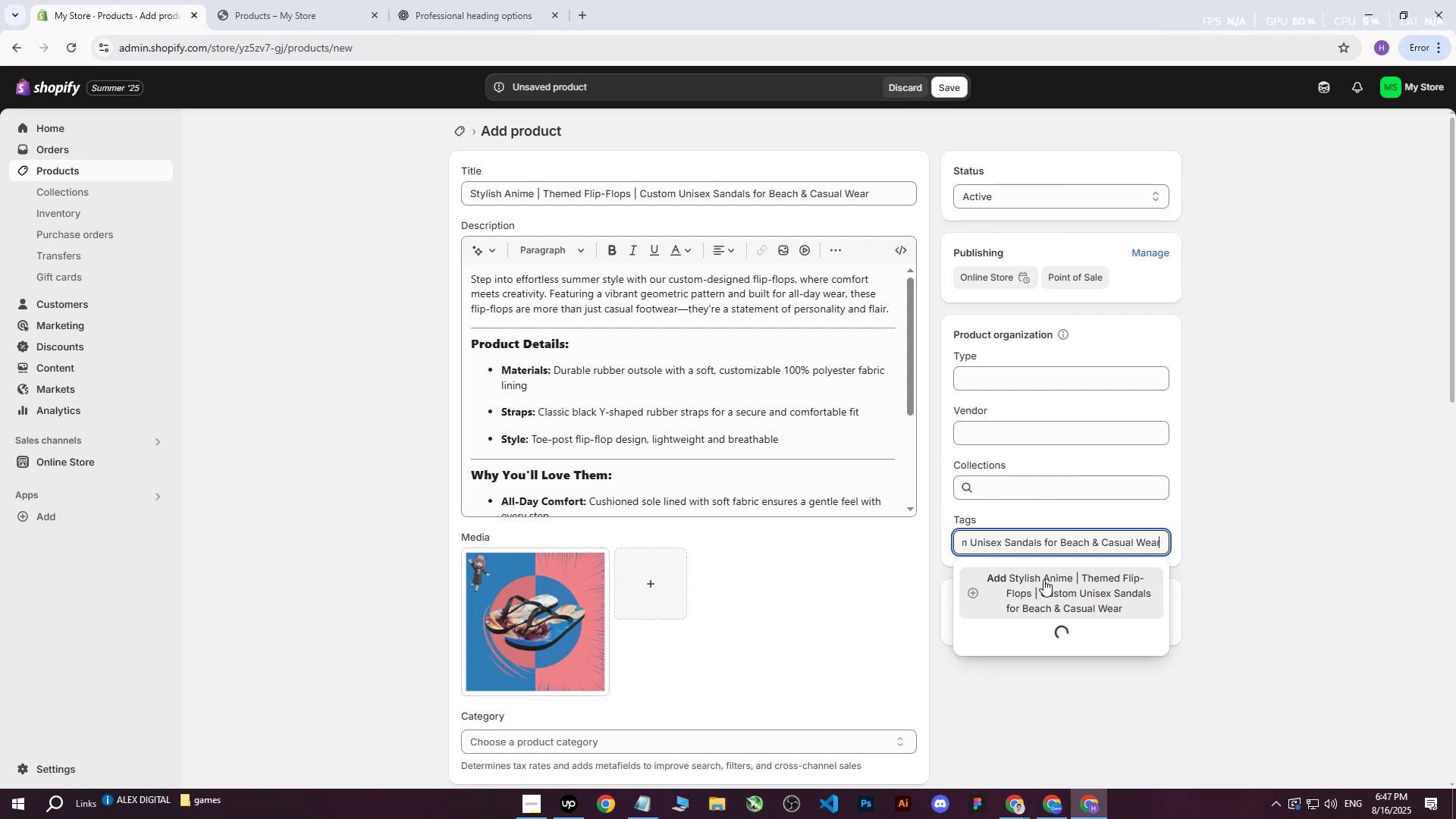 
left_click([1037, 576])
 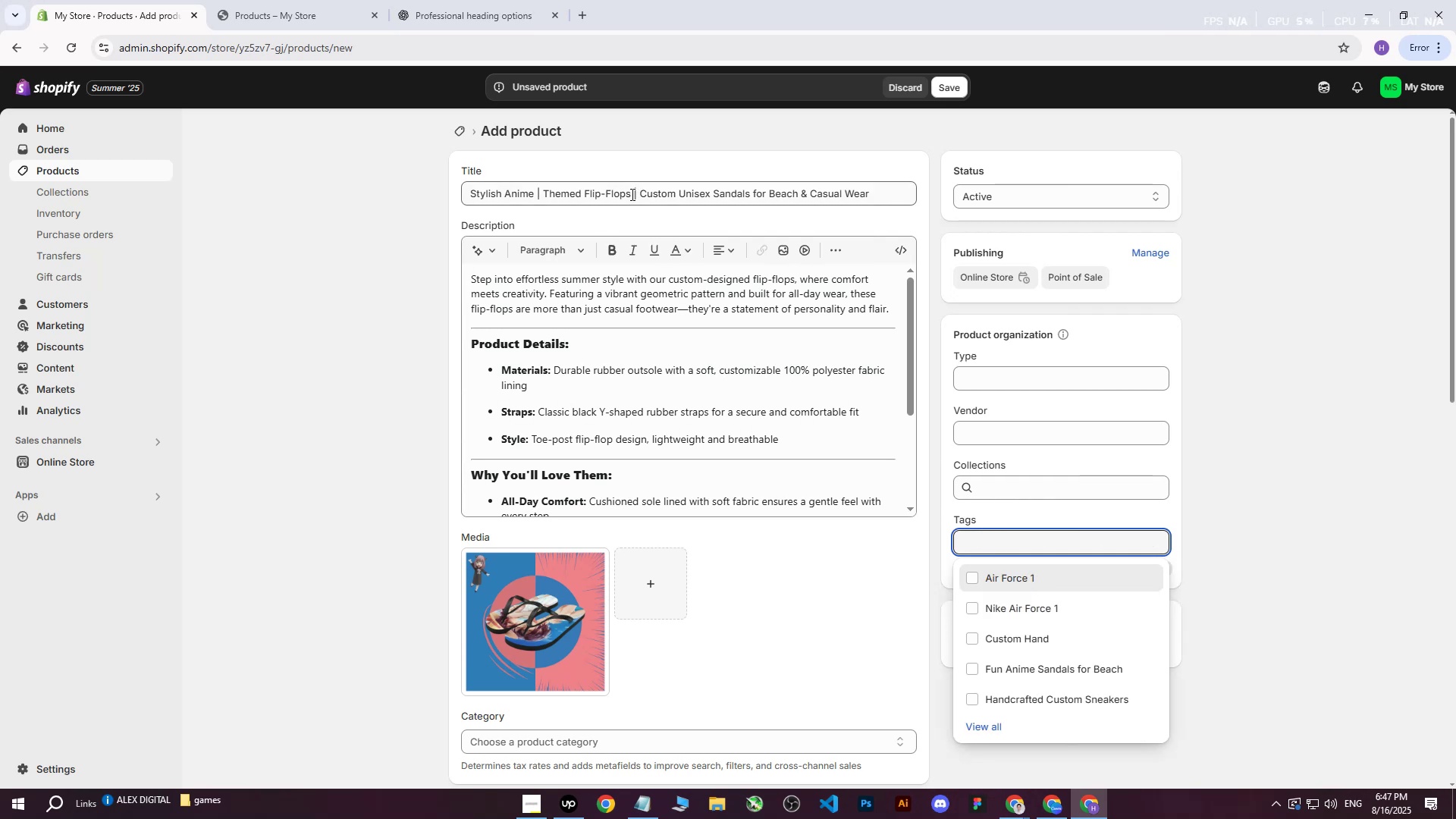 
left_click_drag(start_coordinate=[629, 194], to_coordinate=[453, 191])
 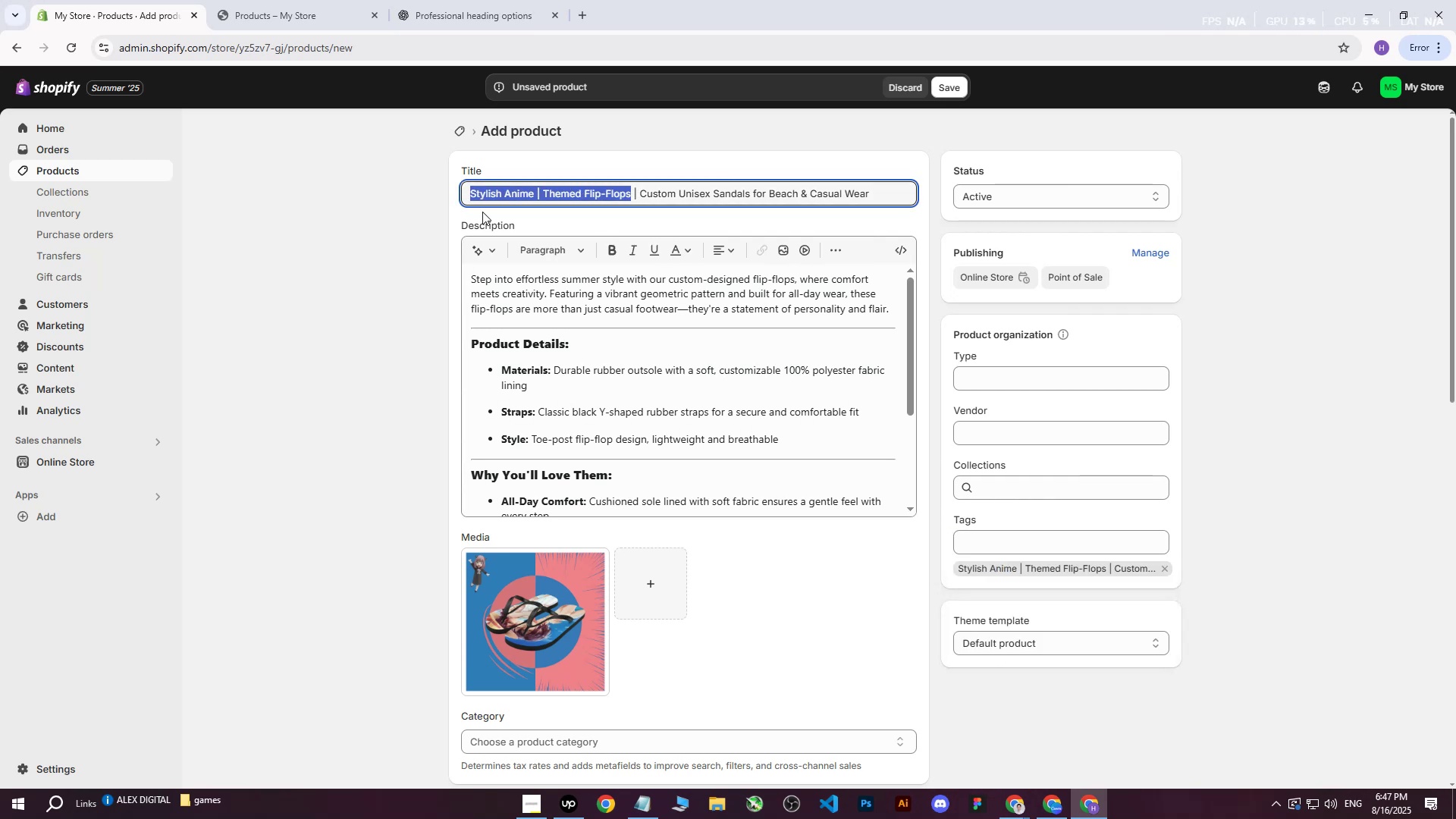 
key(Control+ControlLeft)
 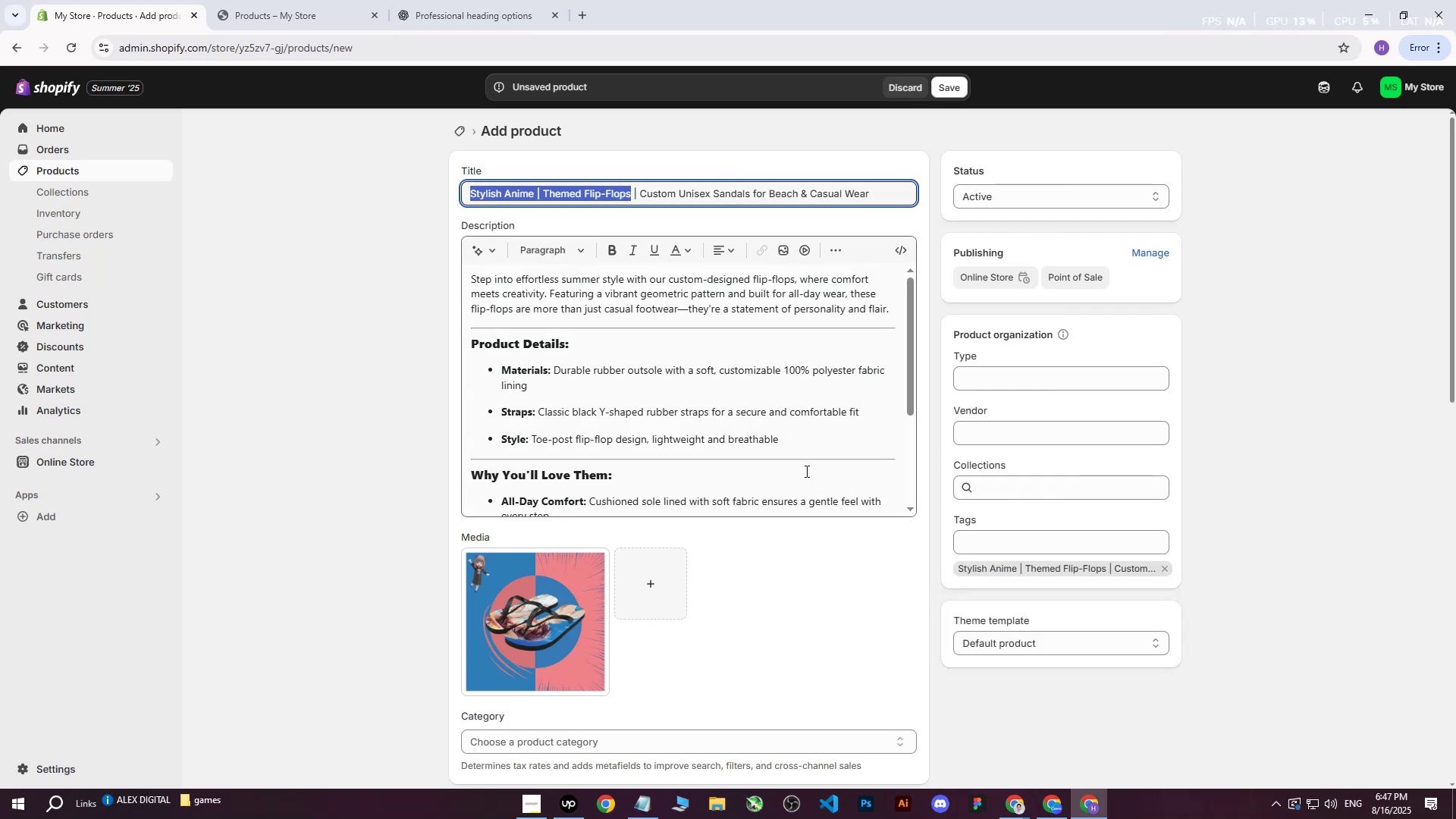 
key(Control+C)
 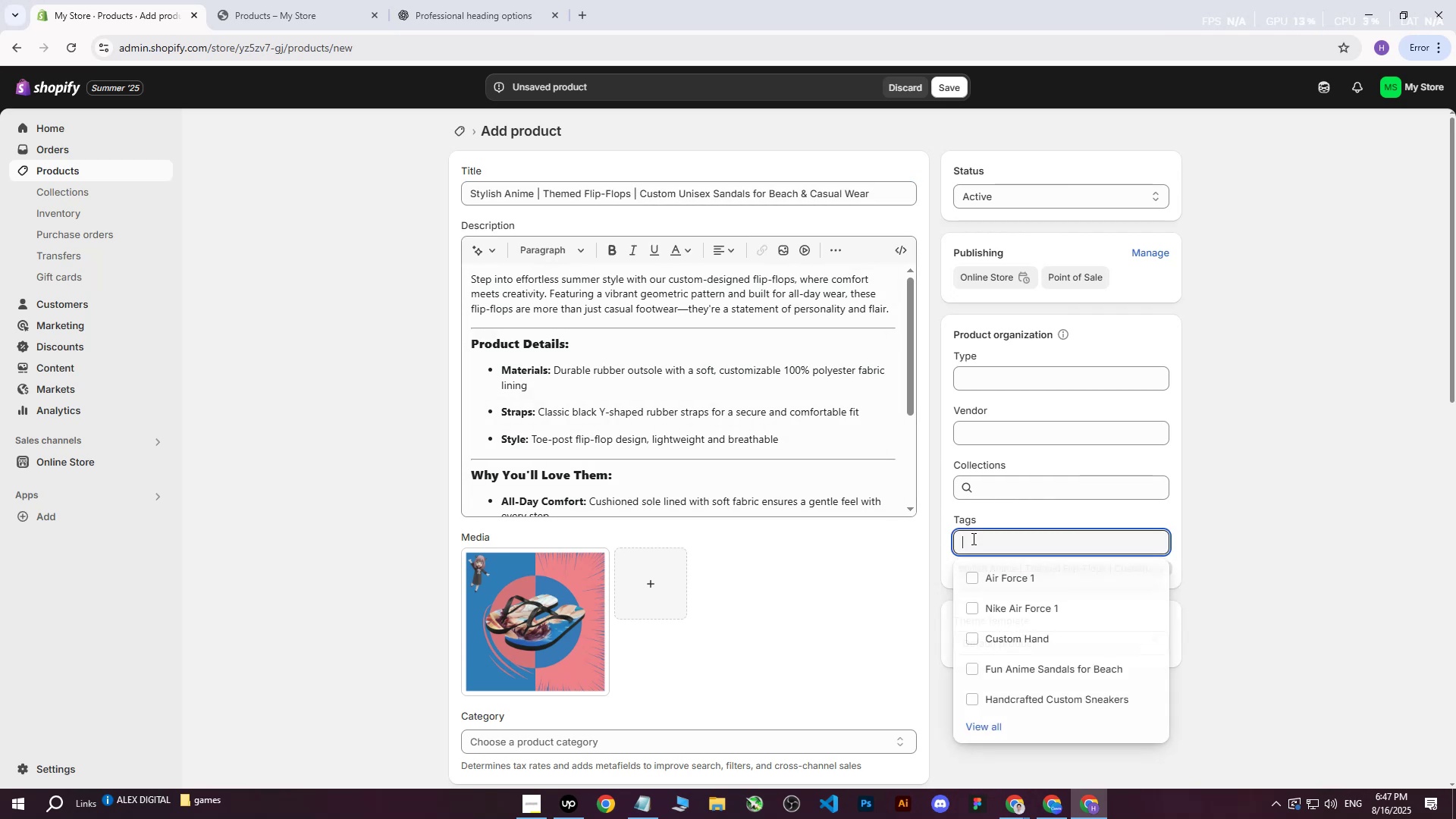 
key(Control+ControlLeft)
 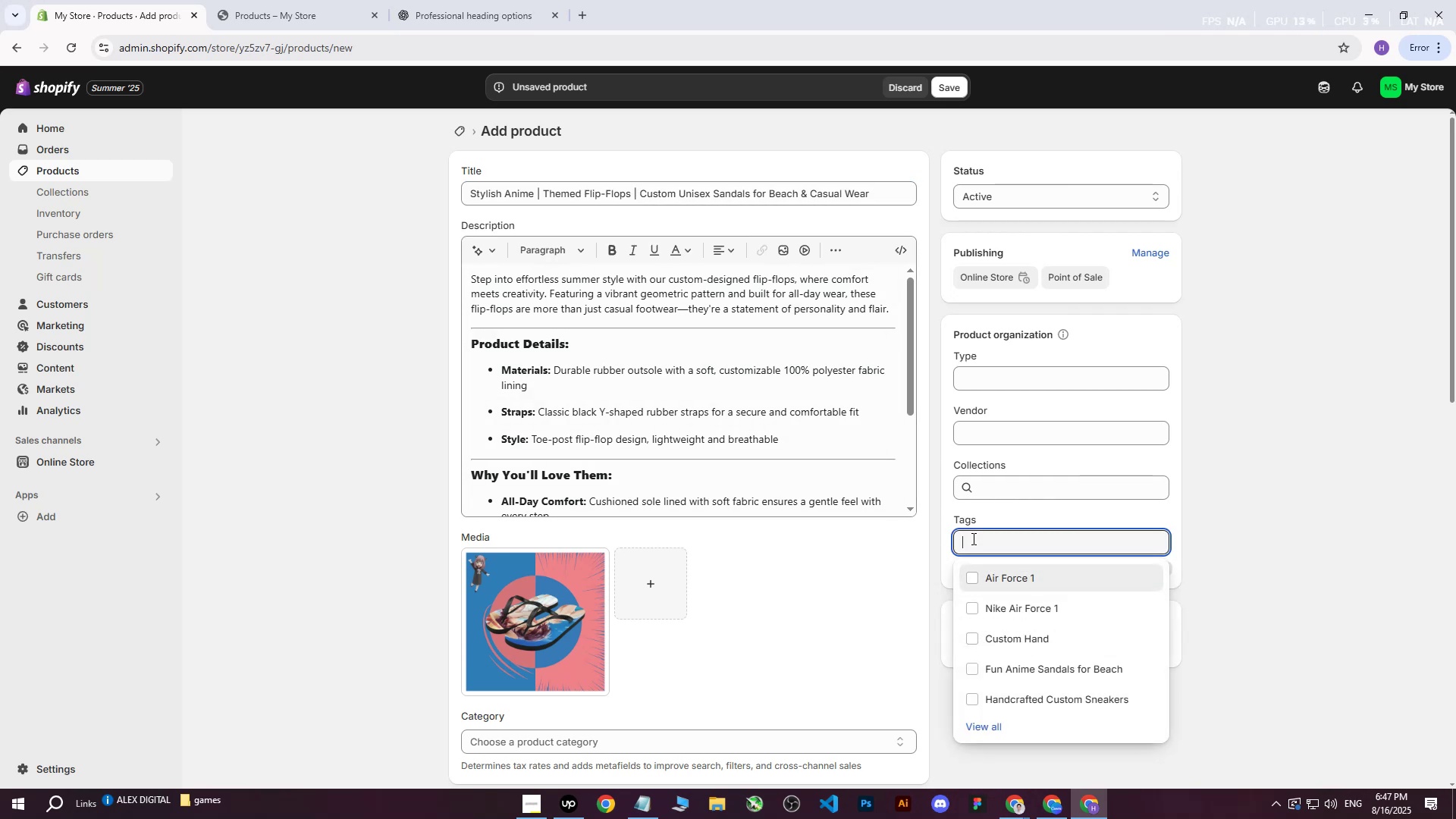 
key(Control+V)
 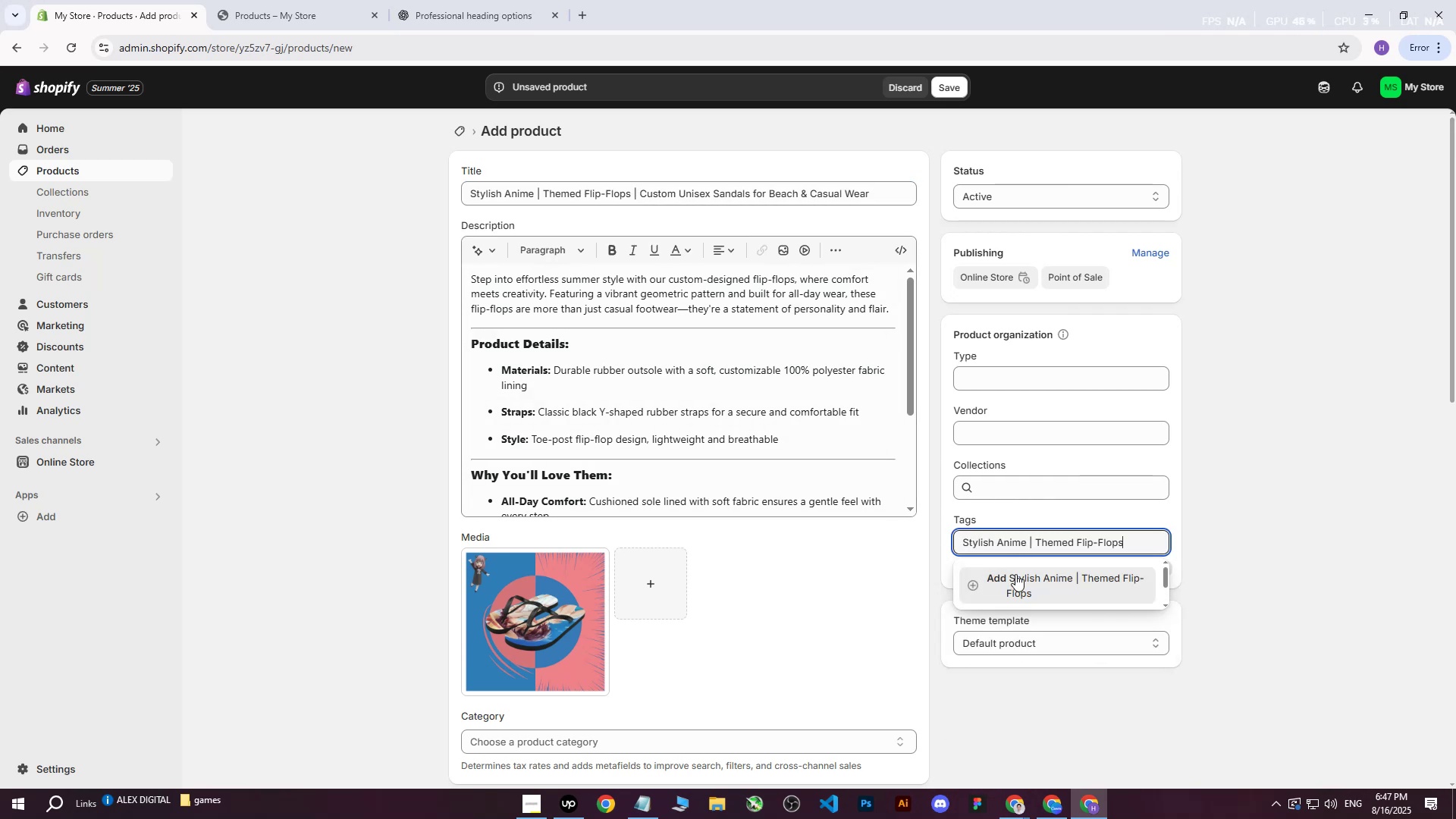 
left_click([1013, 578])
 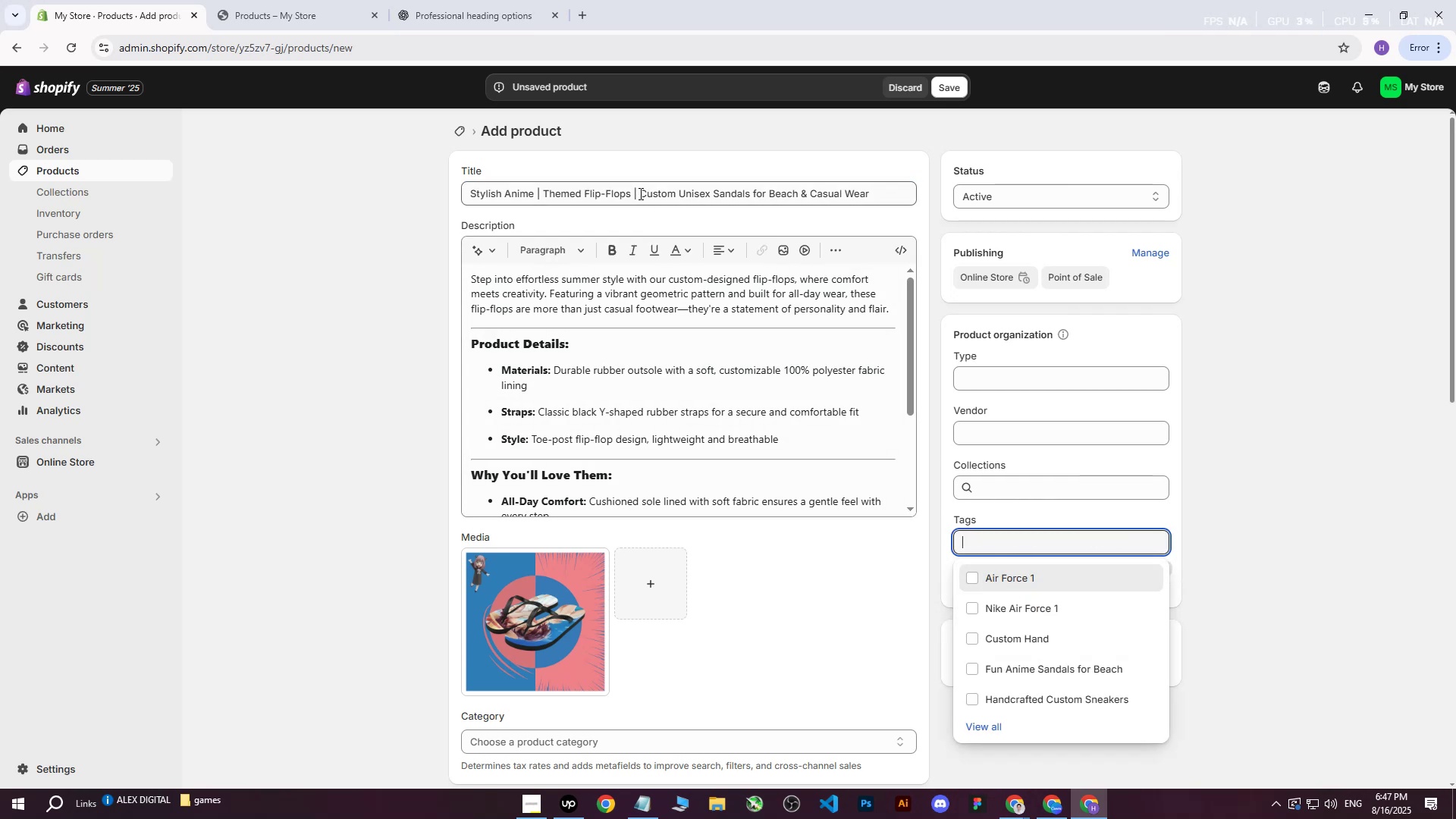 
left_click_drag(start_coordinate=[640, 193], to_coordinate=[900, 193])
 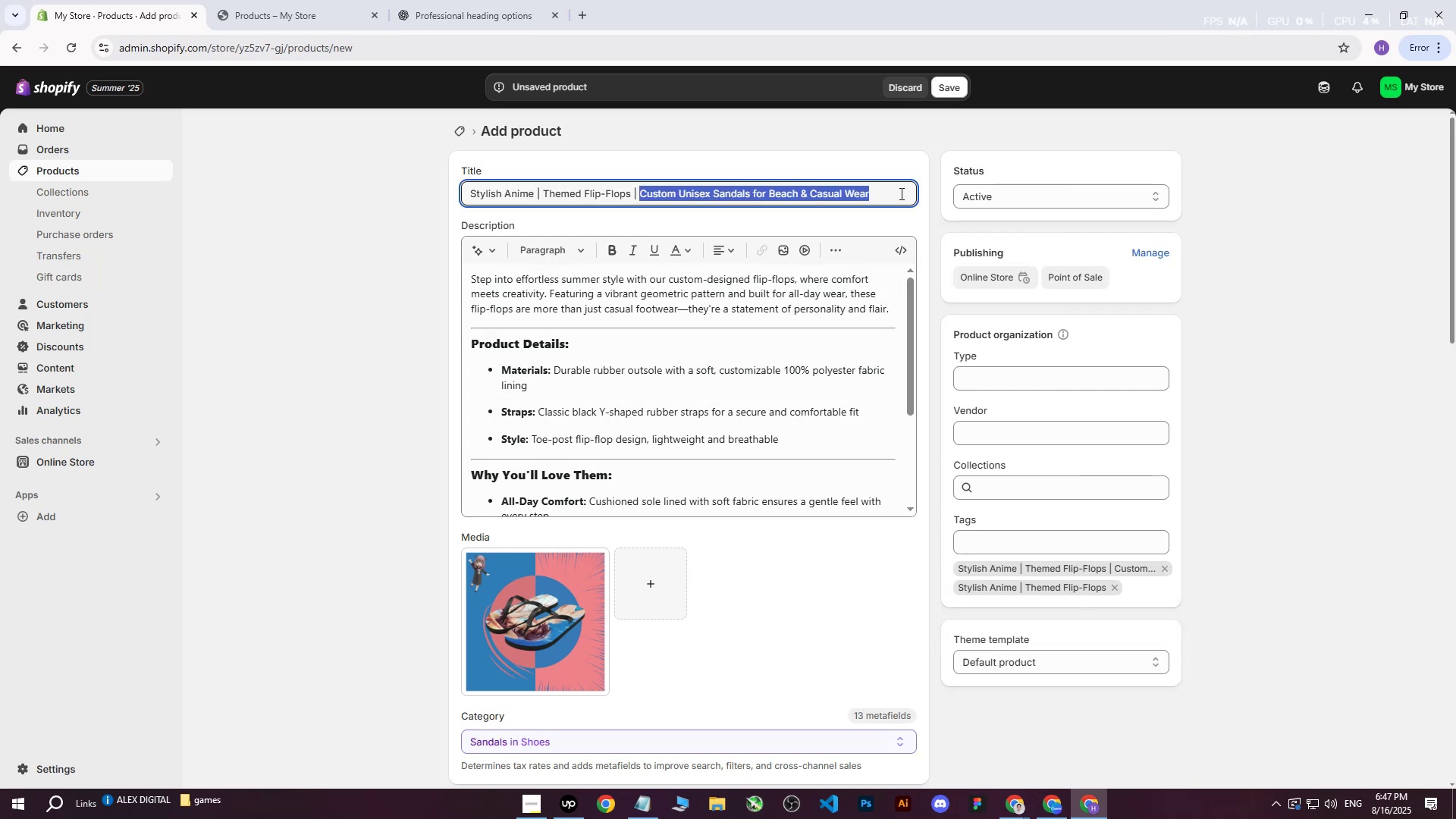 
key(Control+C)
 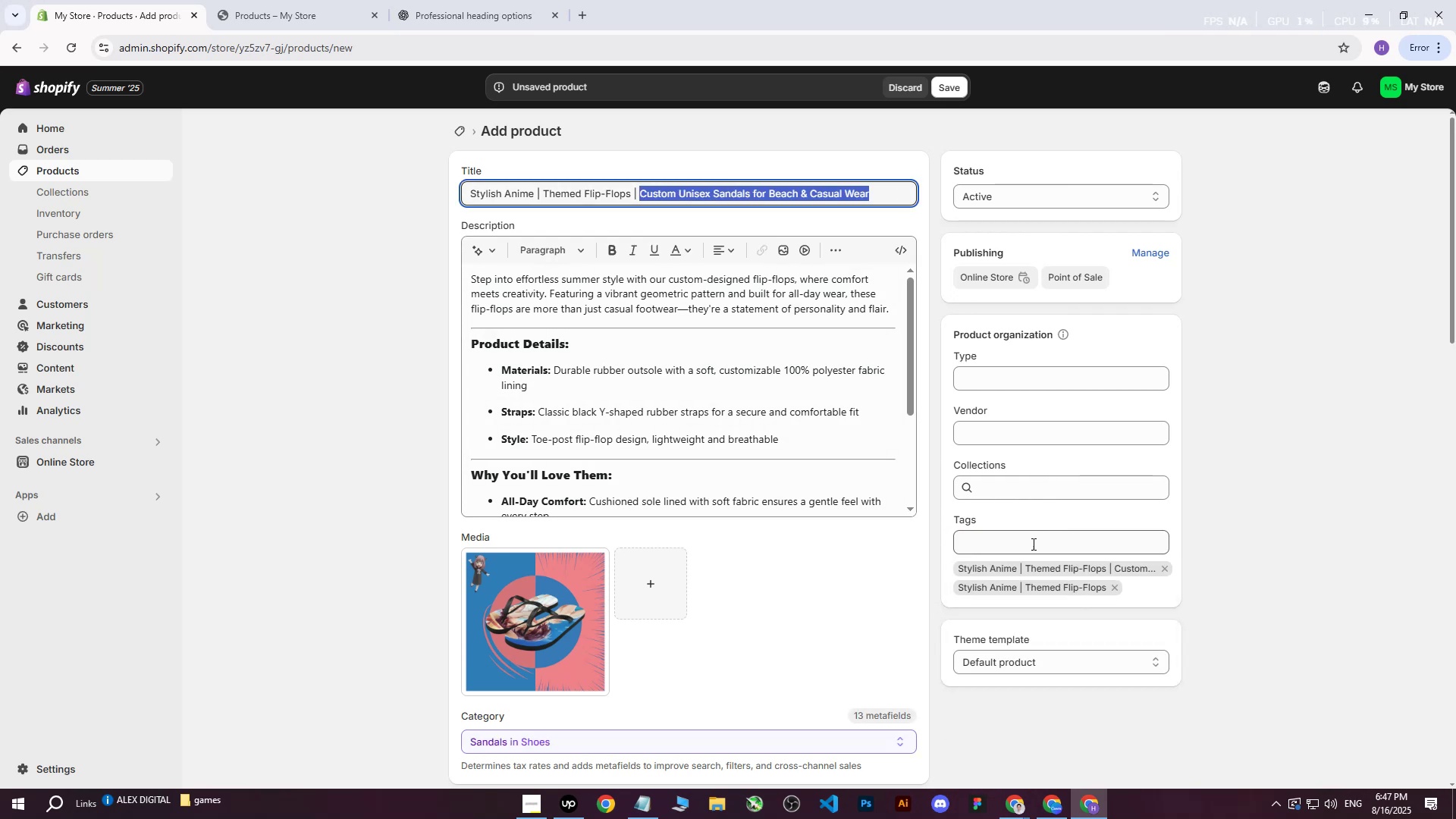 
left_click([1032, 544])
 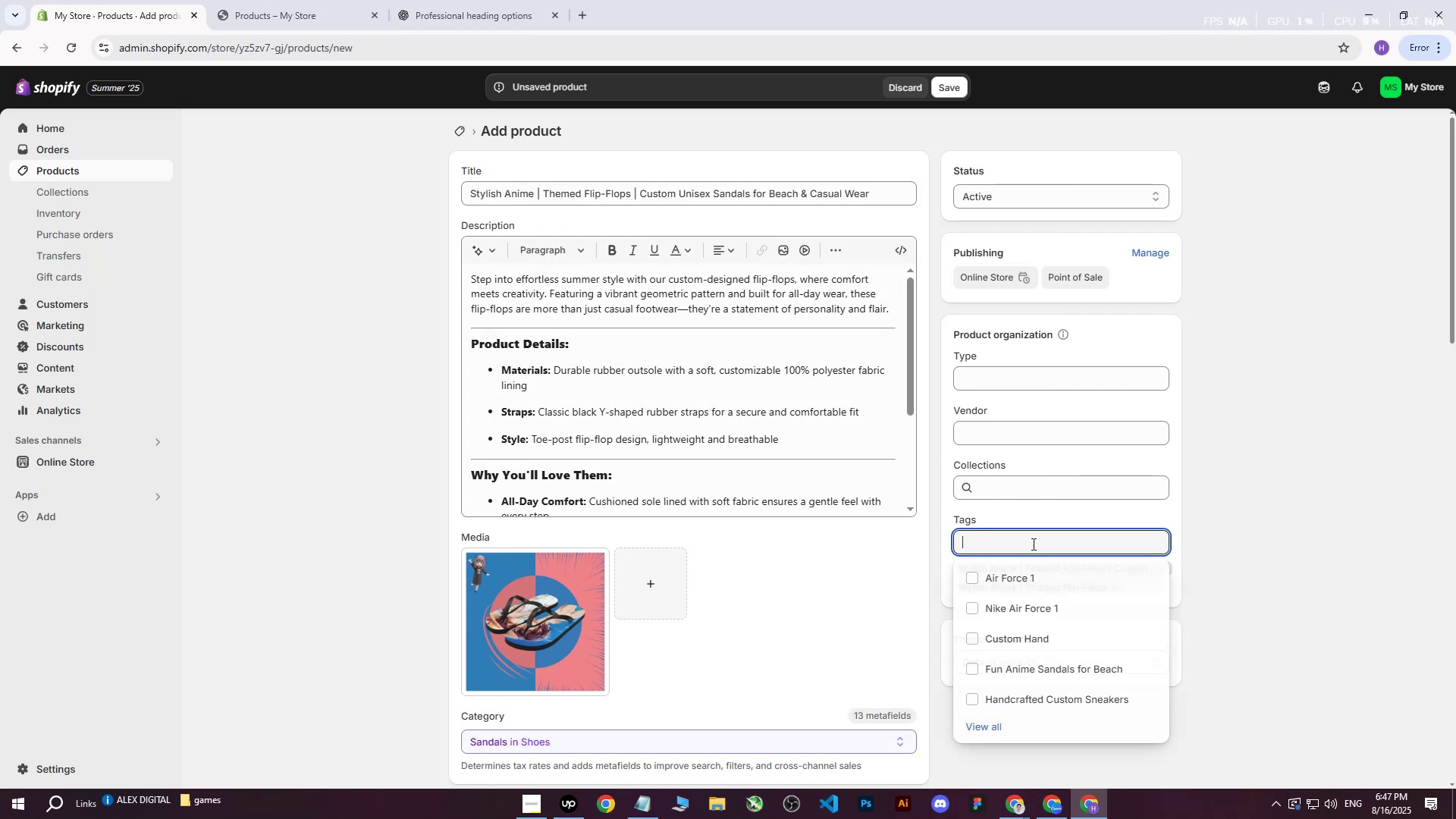 
key(Control+ControlLeft)
 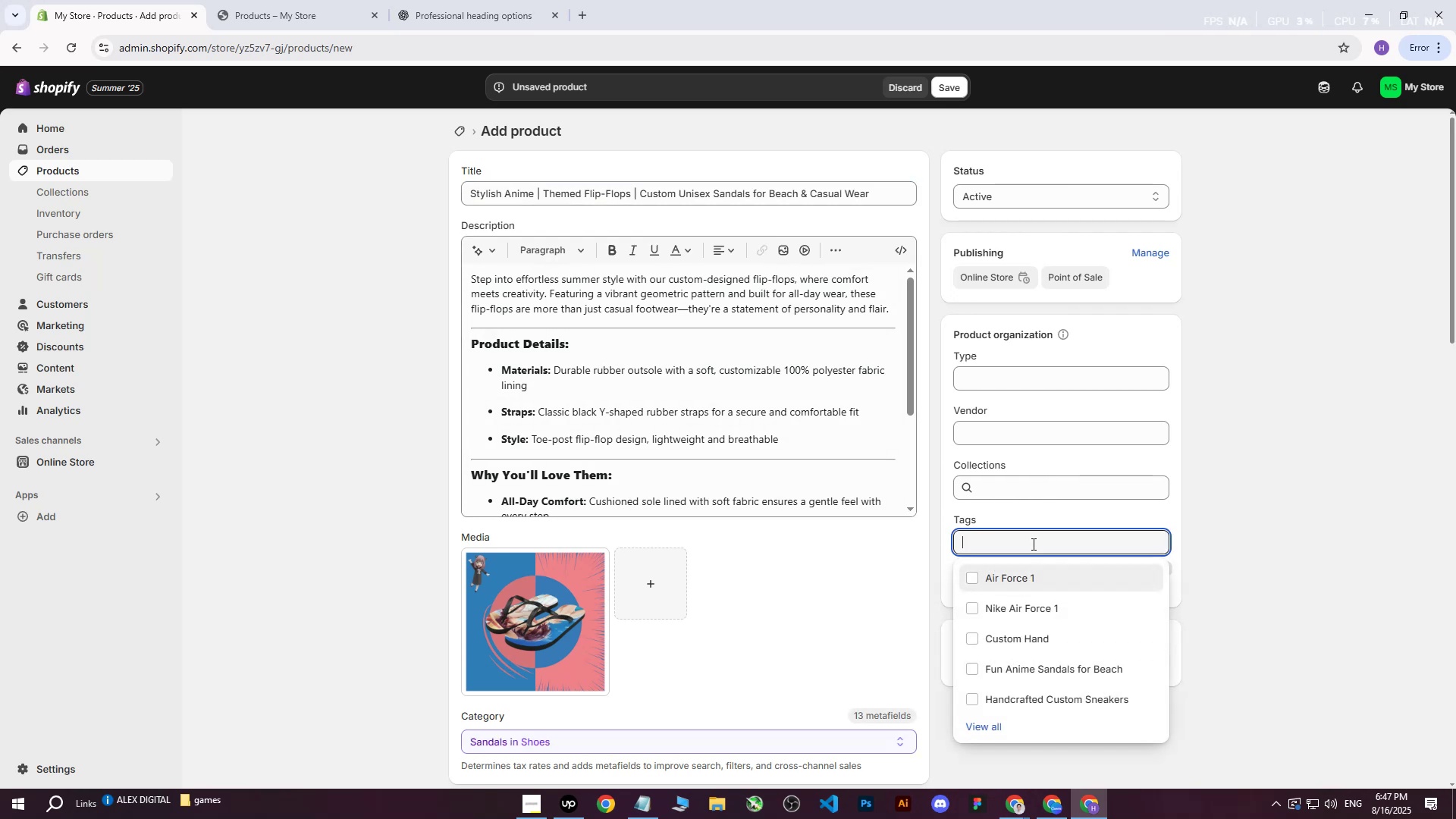 
key(Control+V)
 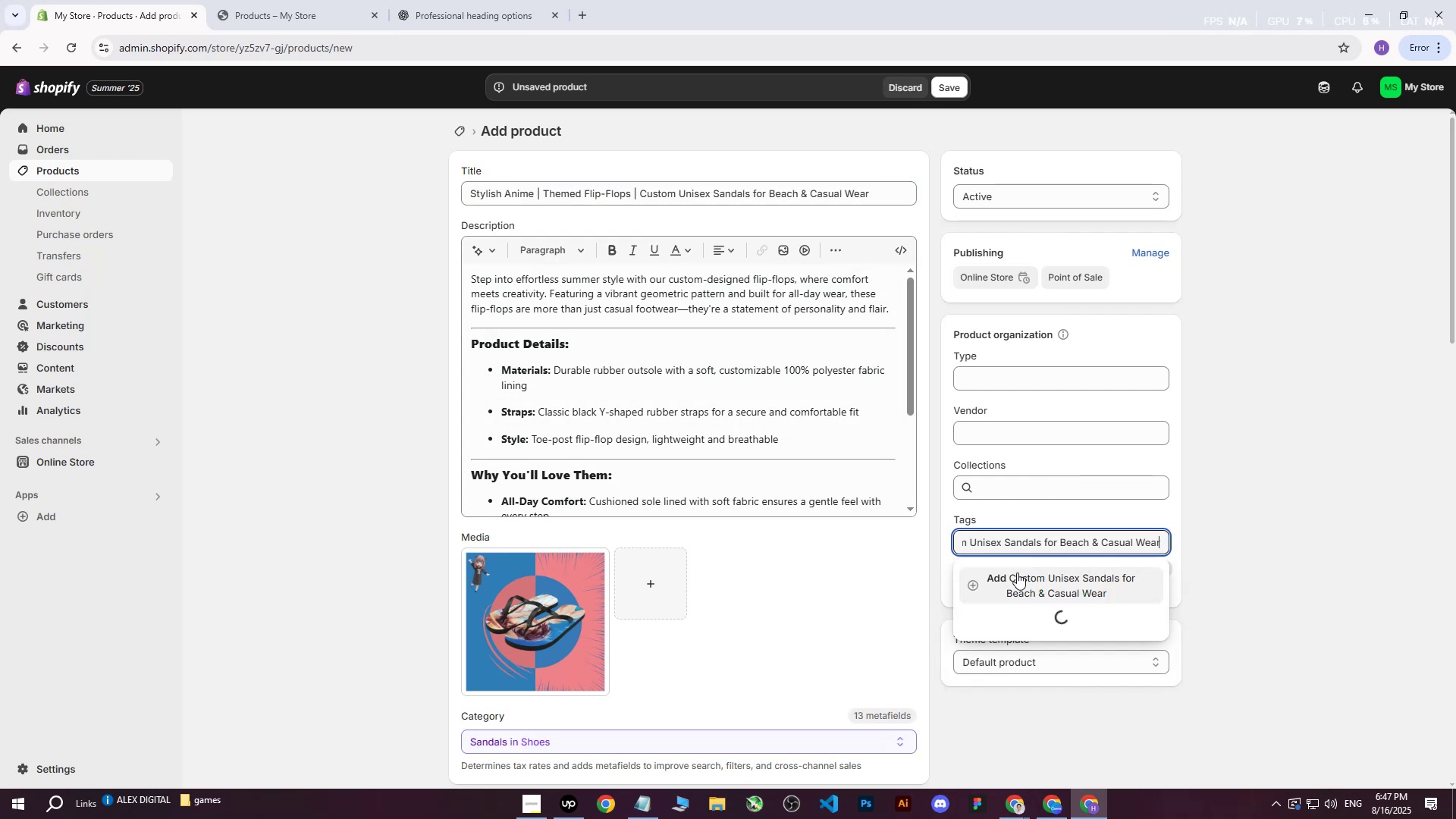 
left_click([1016, 573])
 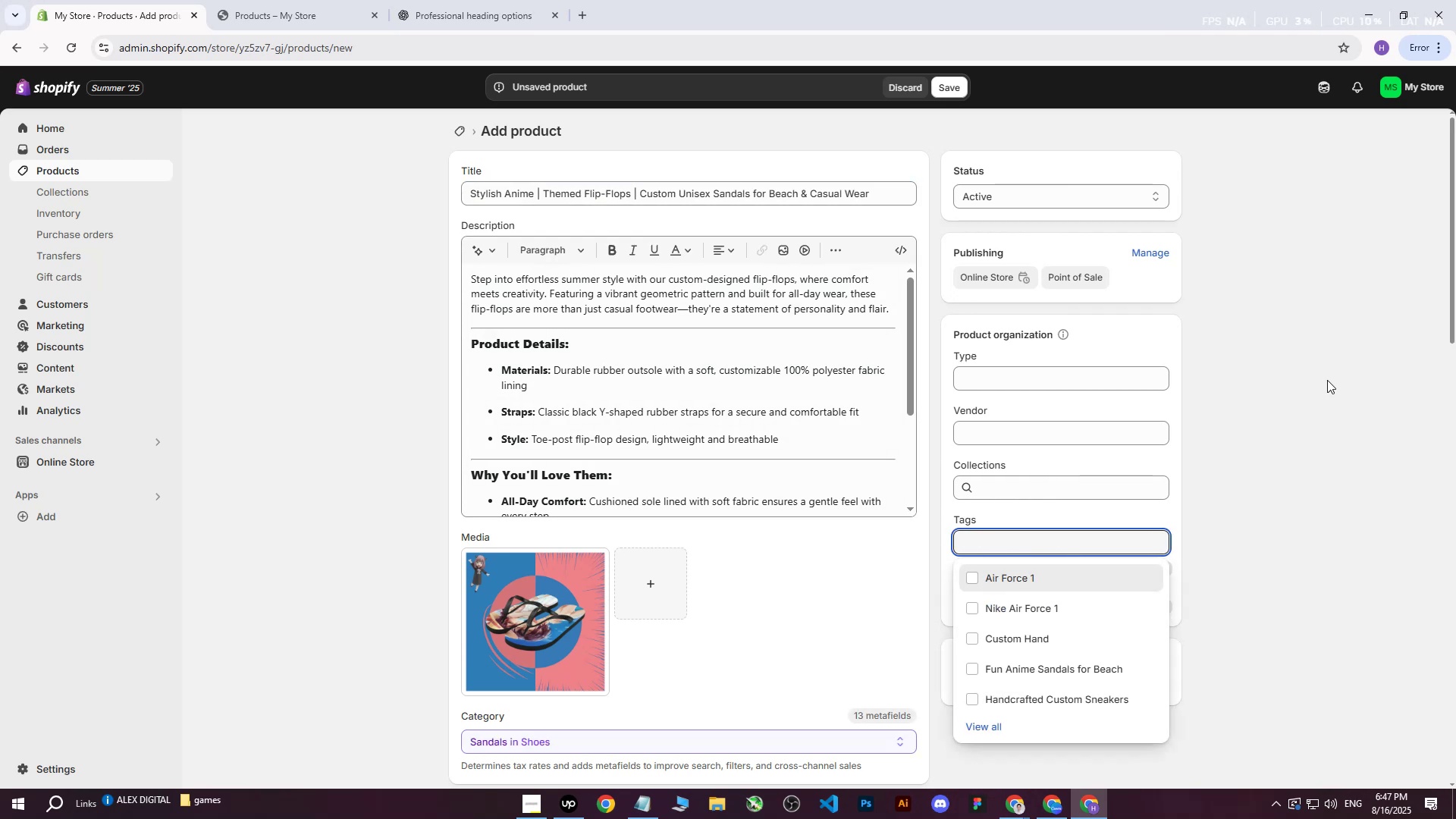 
double_click([1327, 380])
 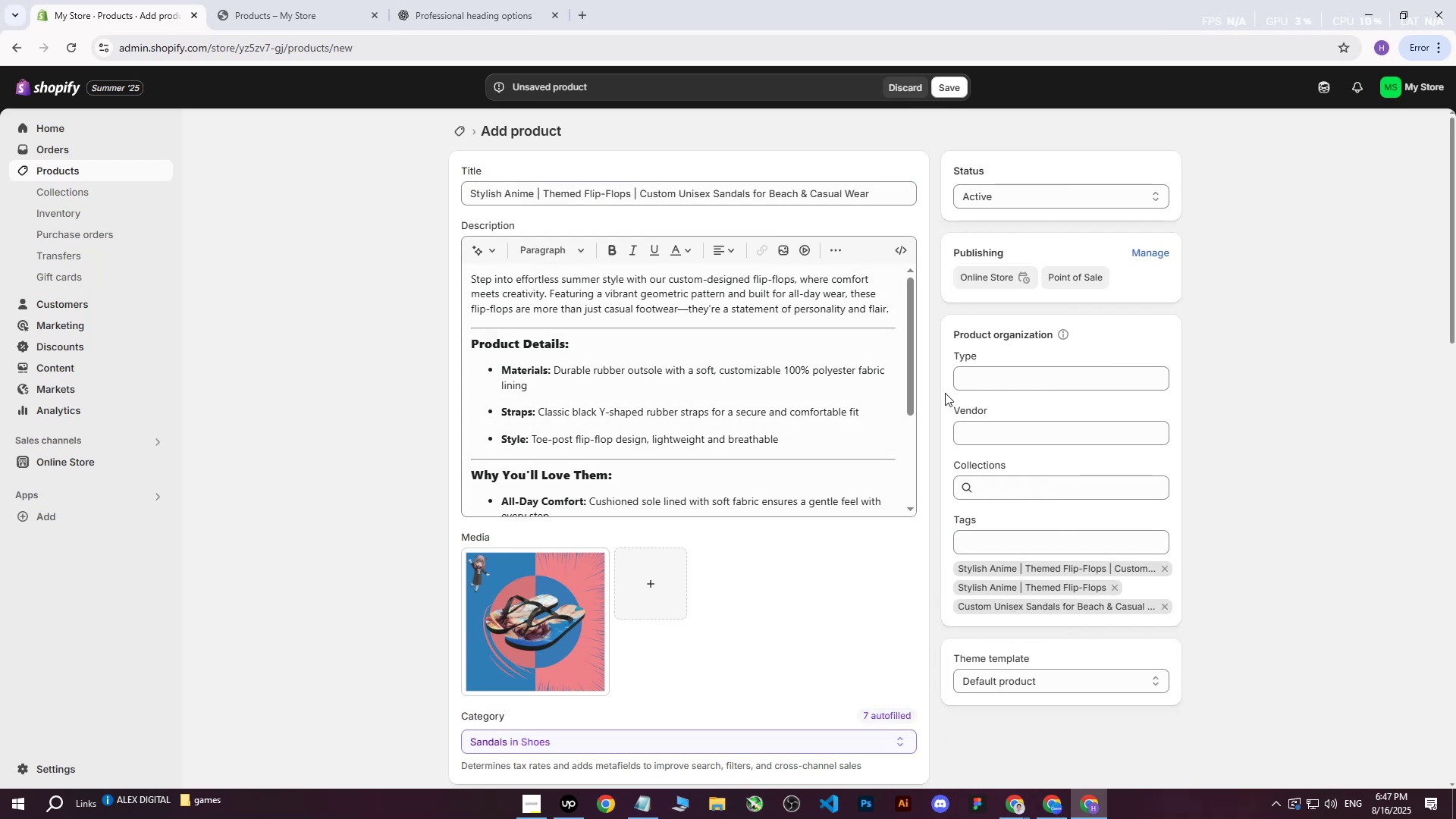 
scroll: coordinate [754, 635], scroll_direction: down, amount: 23.0
 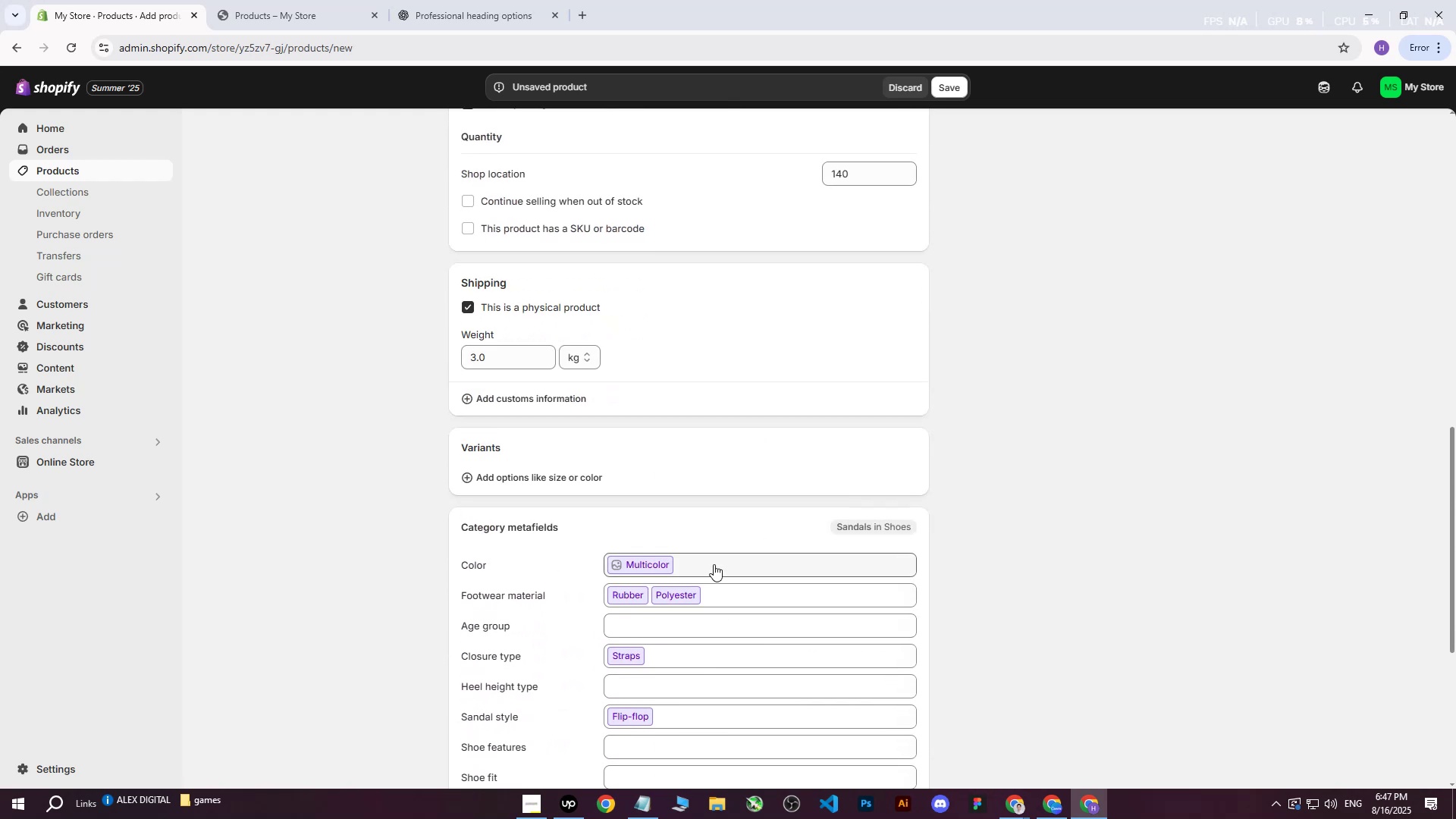 
left_click([711, 555])
 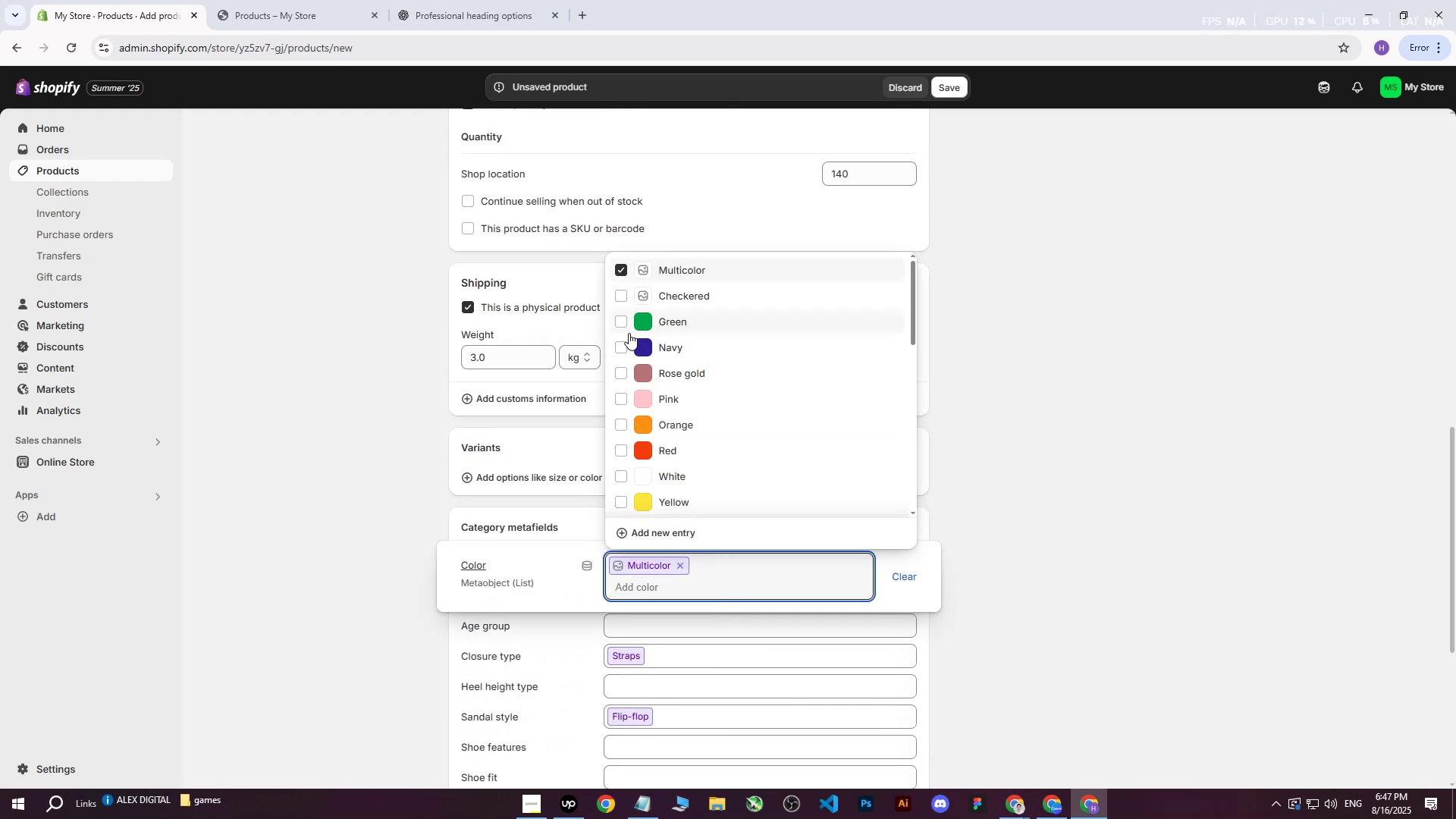 
left_click([620, 344])
 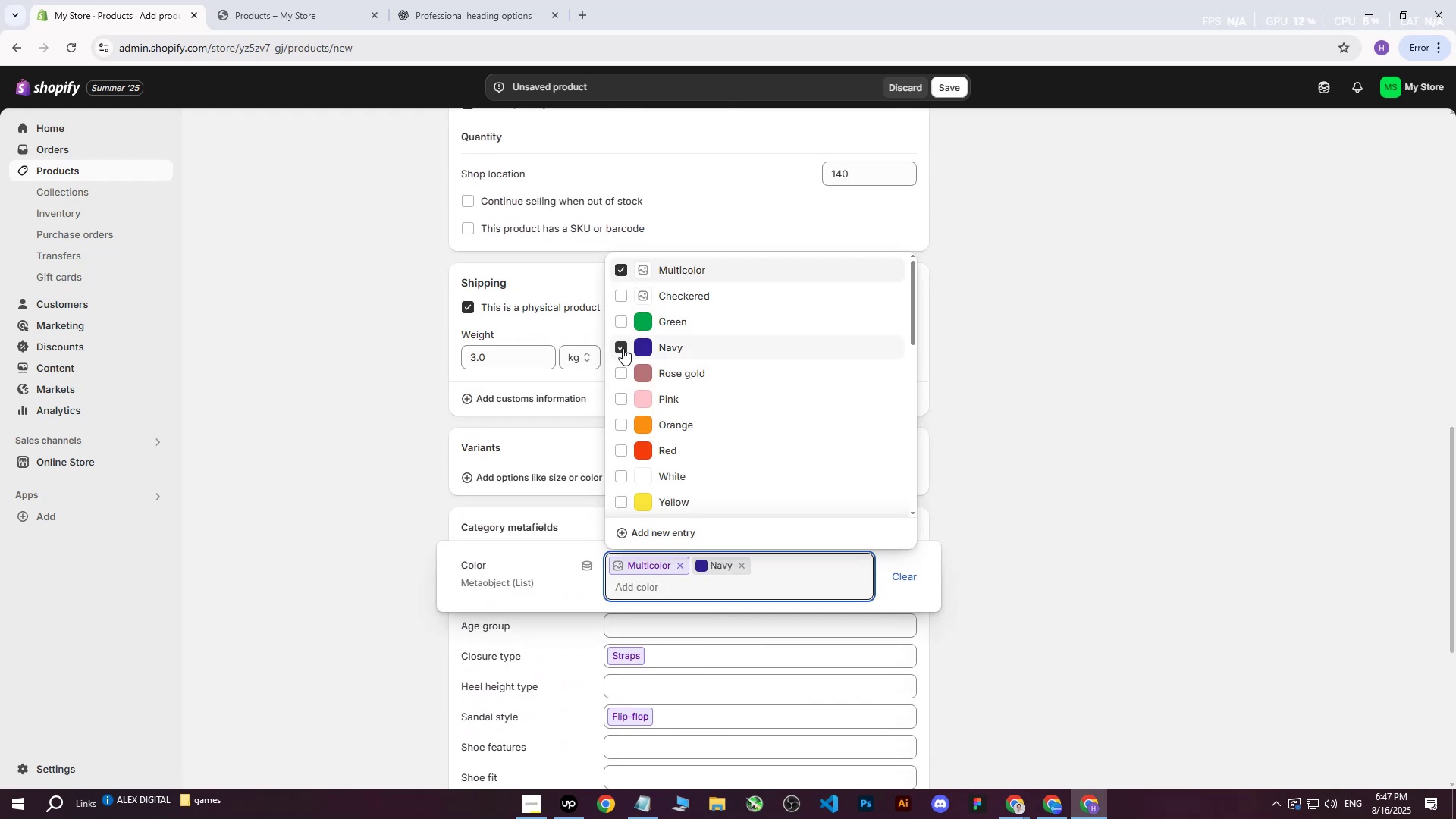 
scroll: coordinate [659, 378], scroll_direction: down, amount: 1.0
 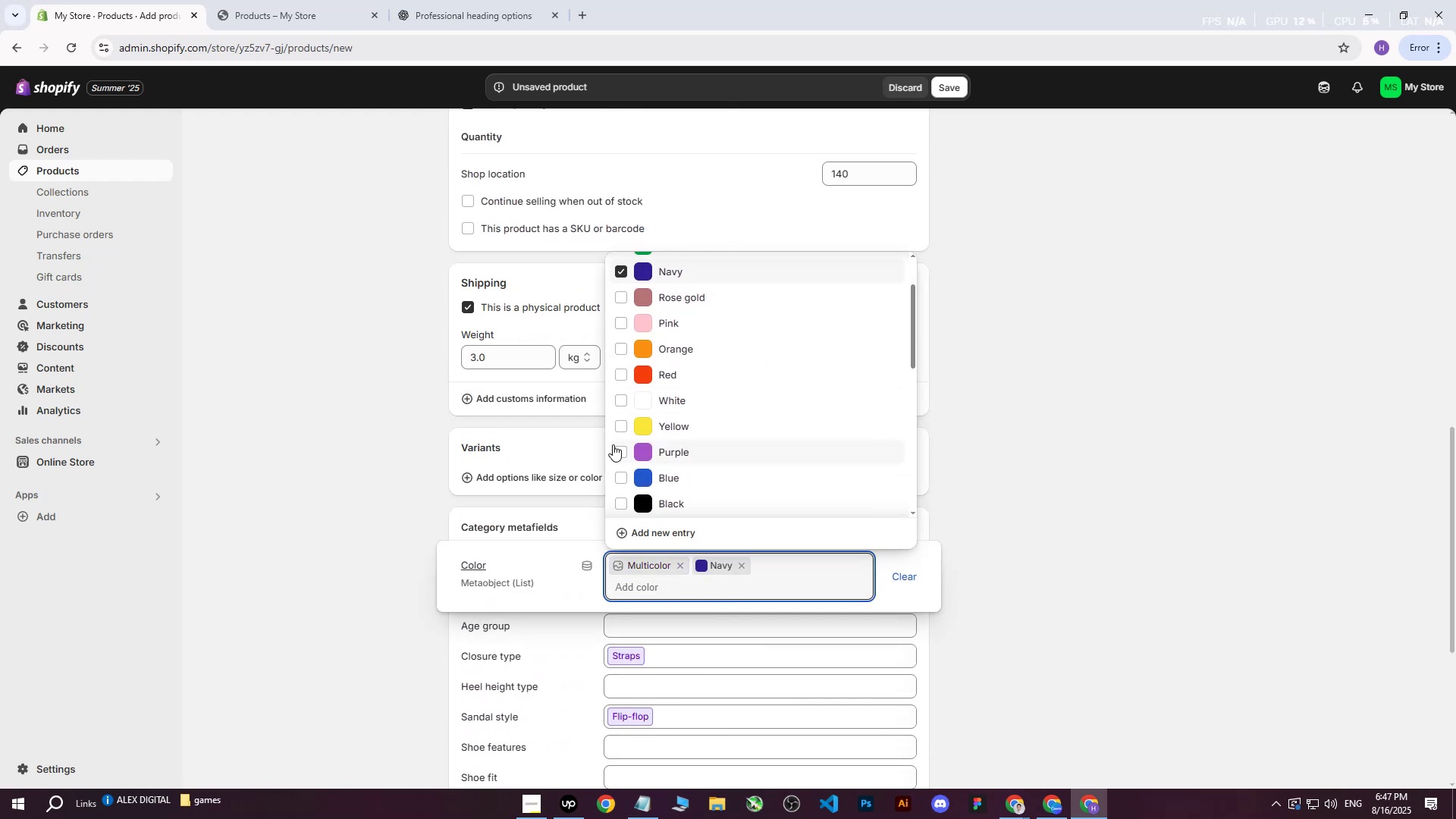 
left_click([624, 426])
 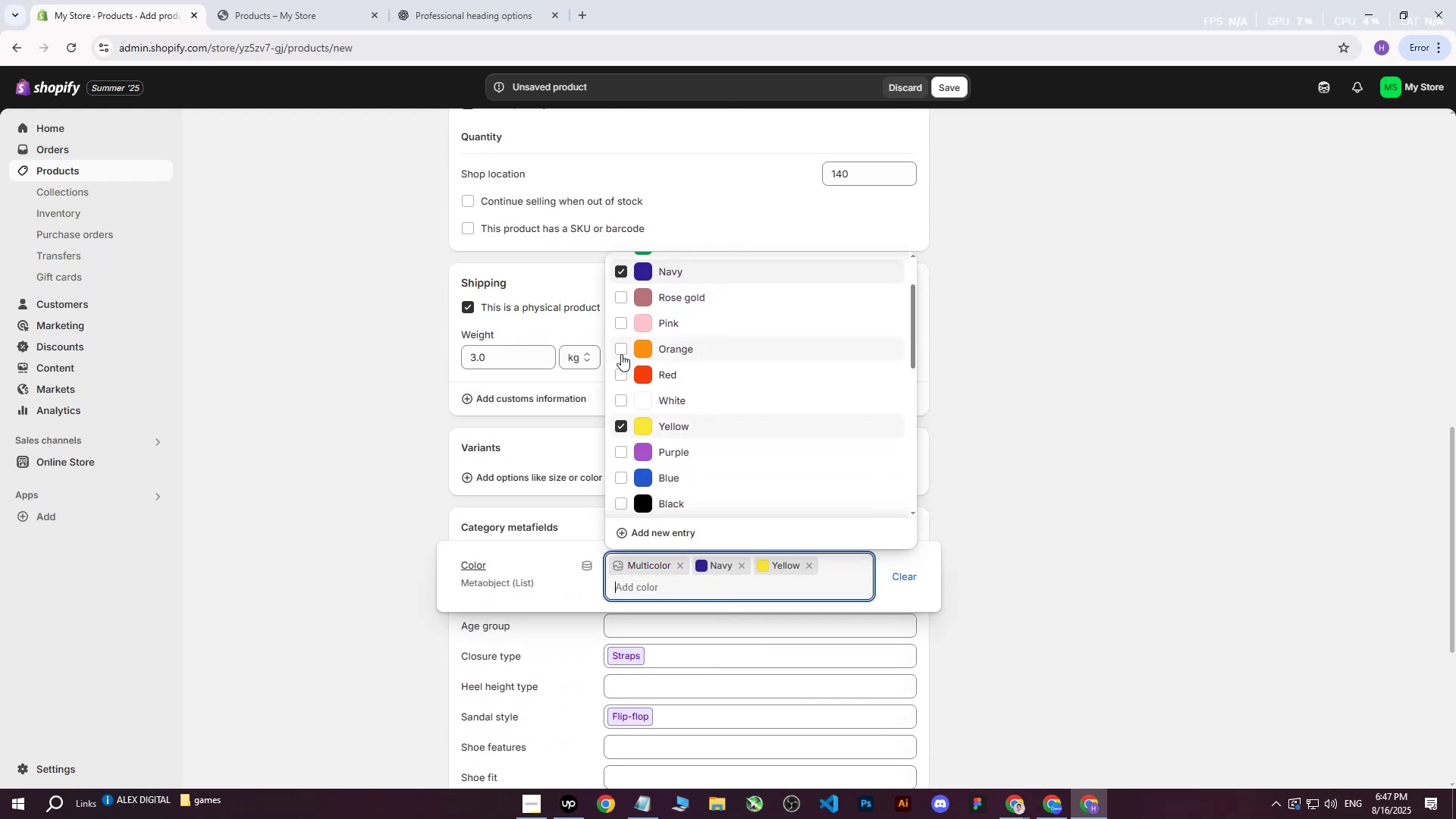 
left_click([621, 372])
 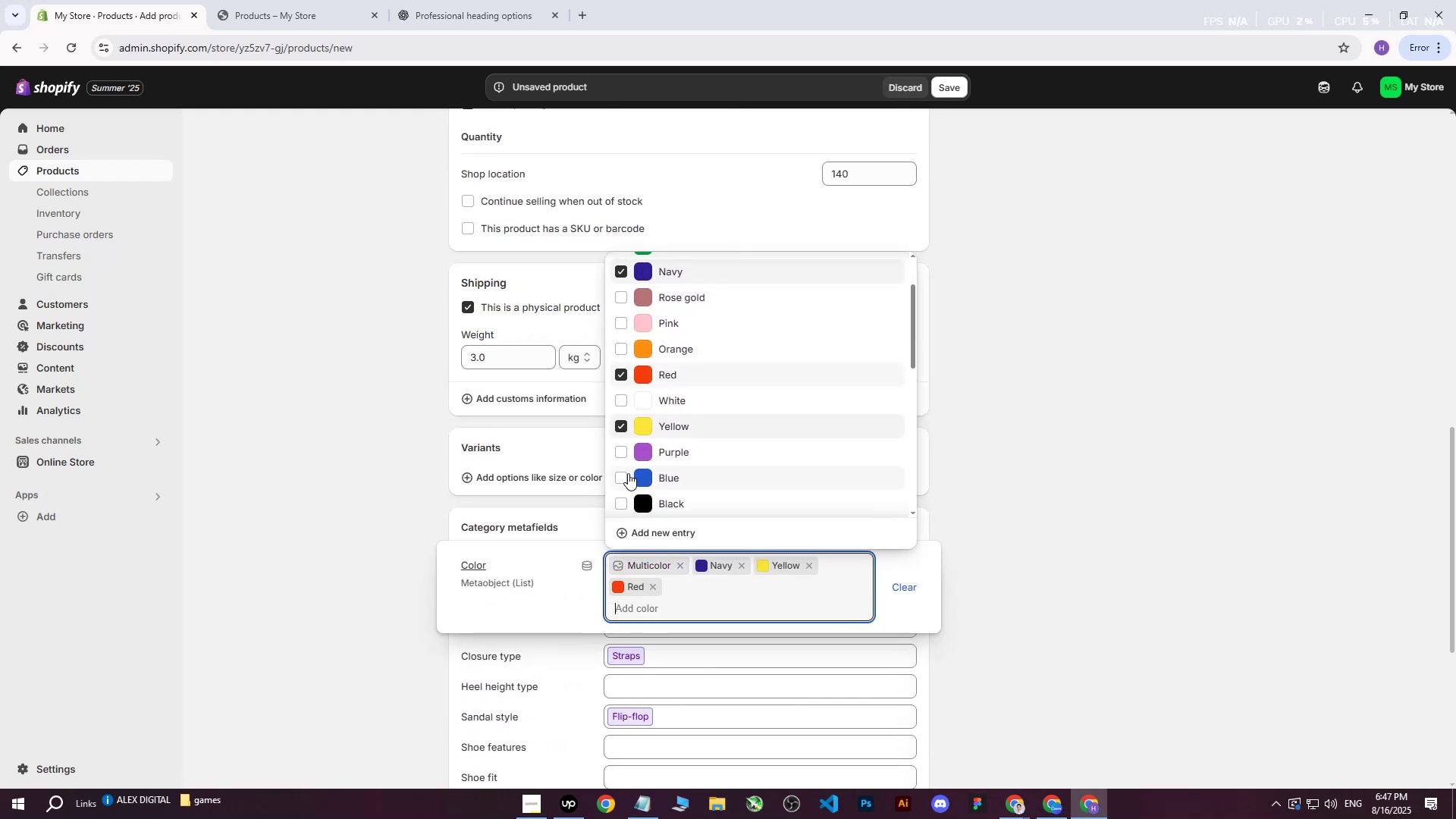 
left_click([622, 478])
 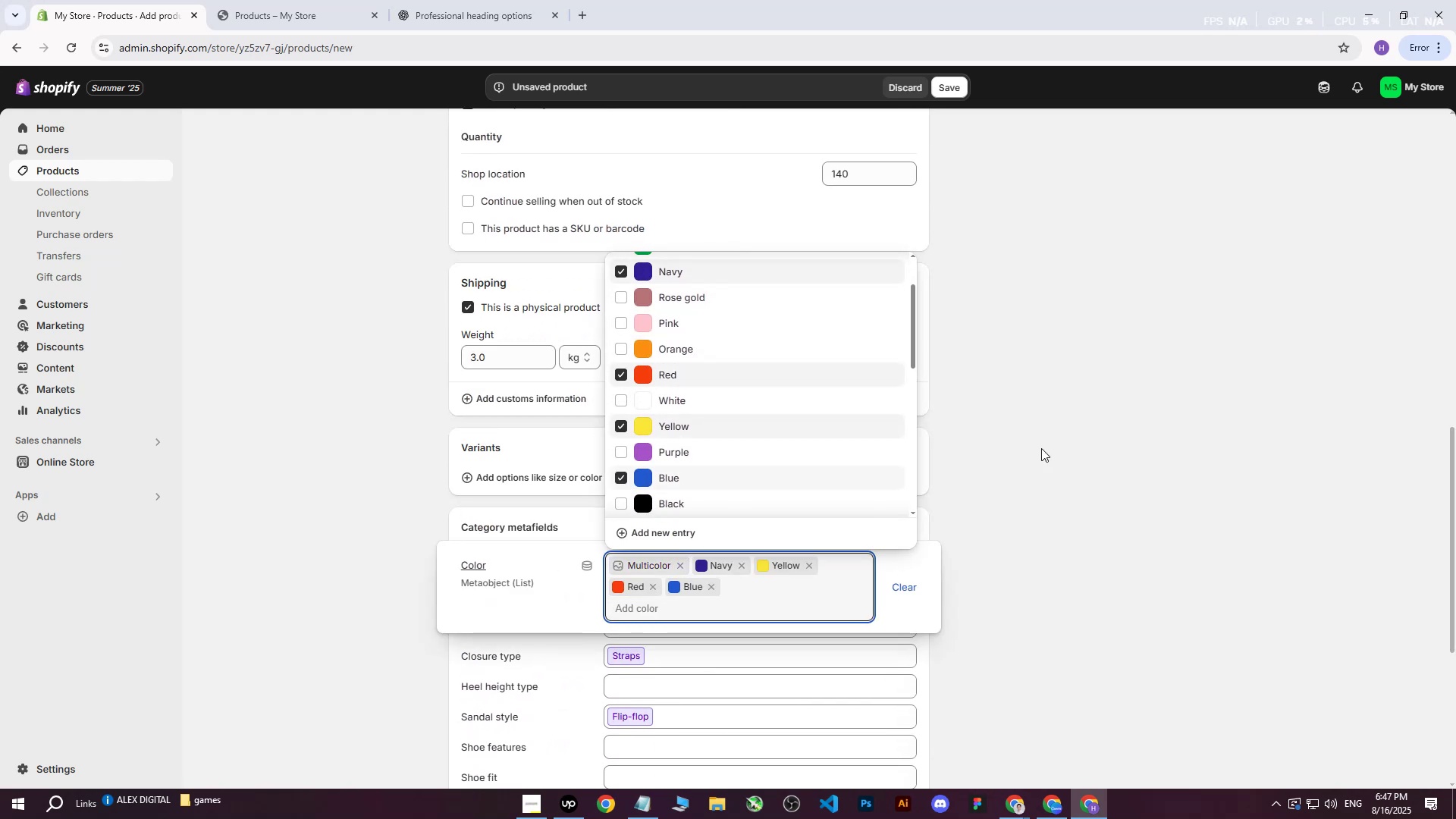 
left_click([1077, 396])
 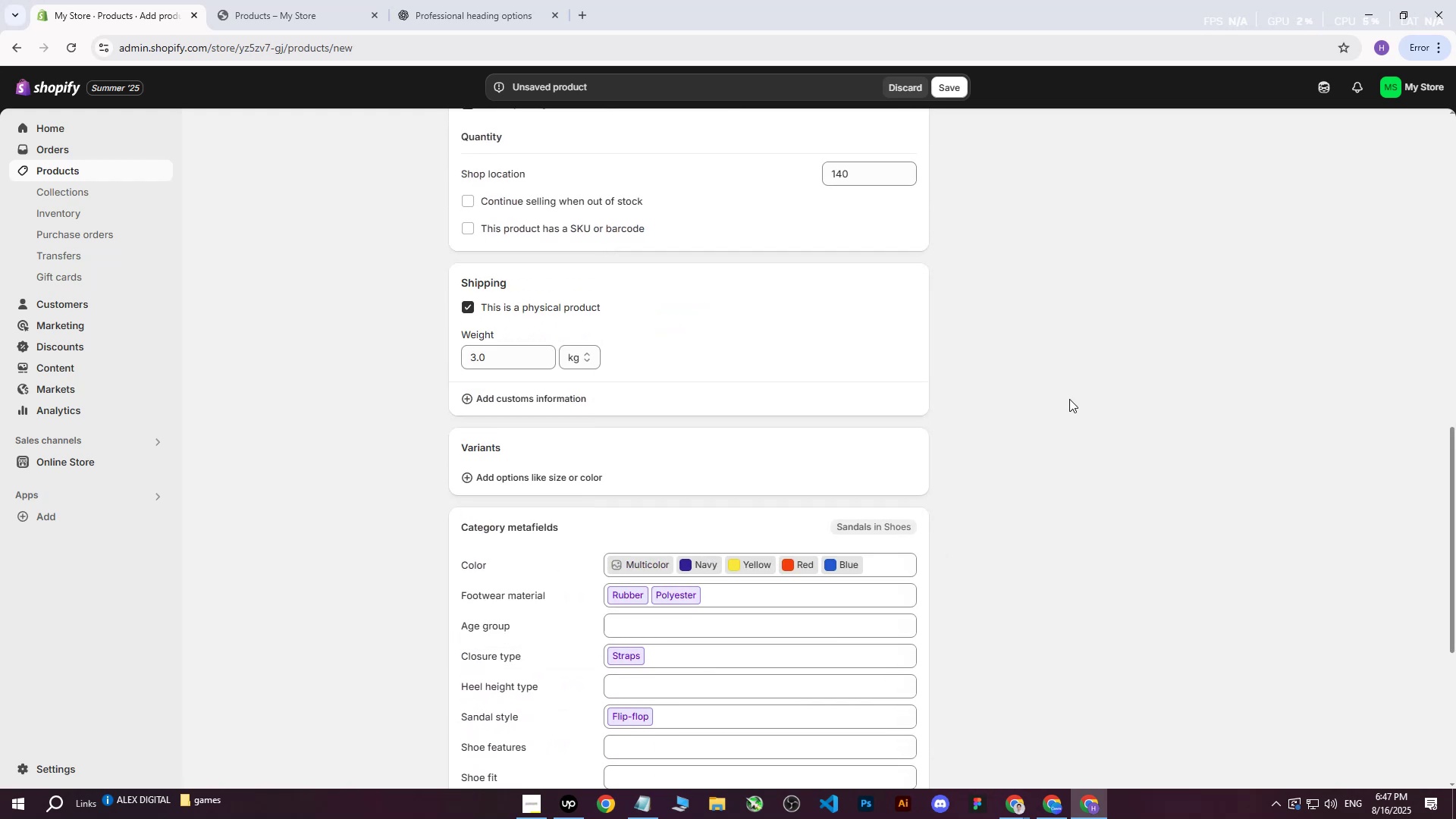 
scroll: coordinate [1068, 399], scroll_direction: up, amount: 15.0
 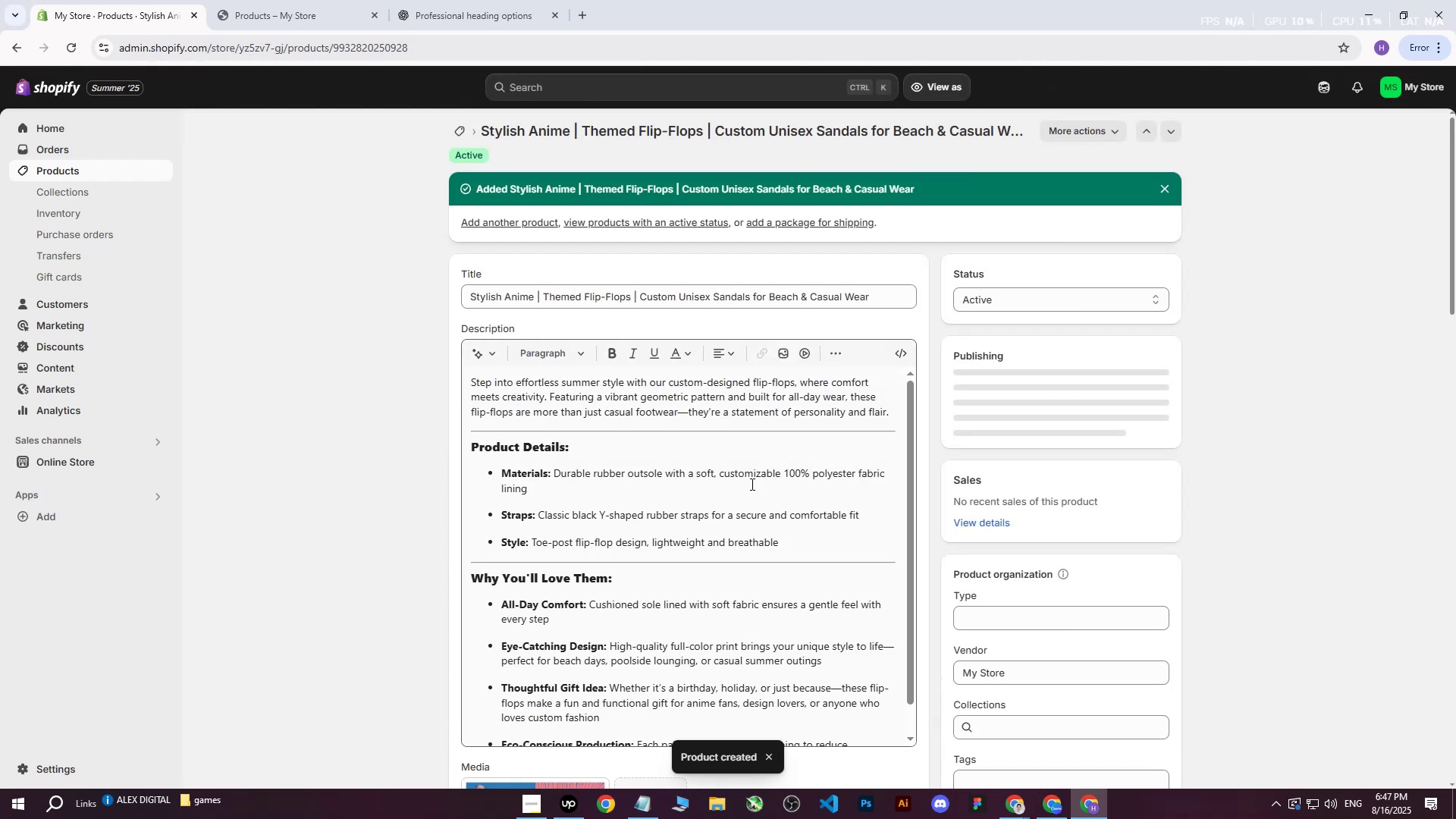 
wait(6.12)
 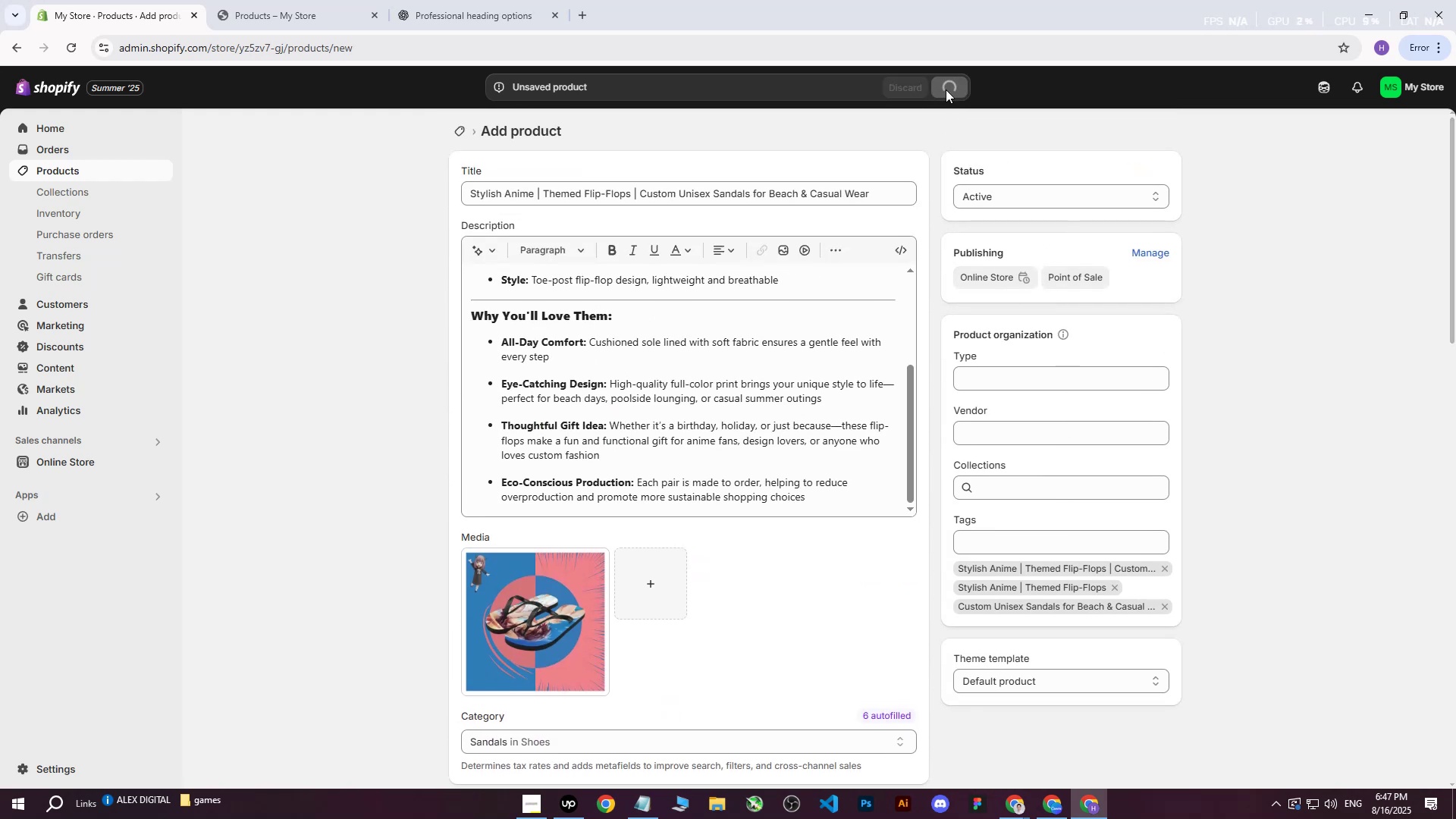 
left_click([94, 160])
 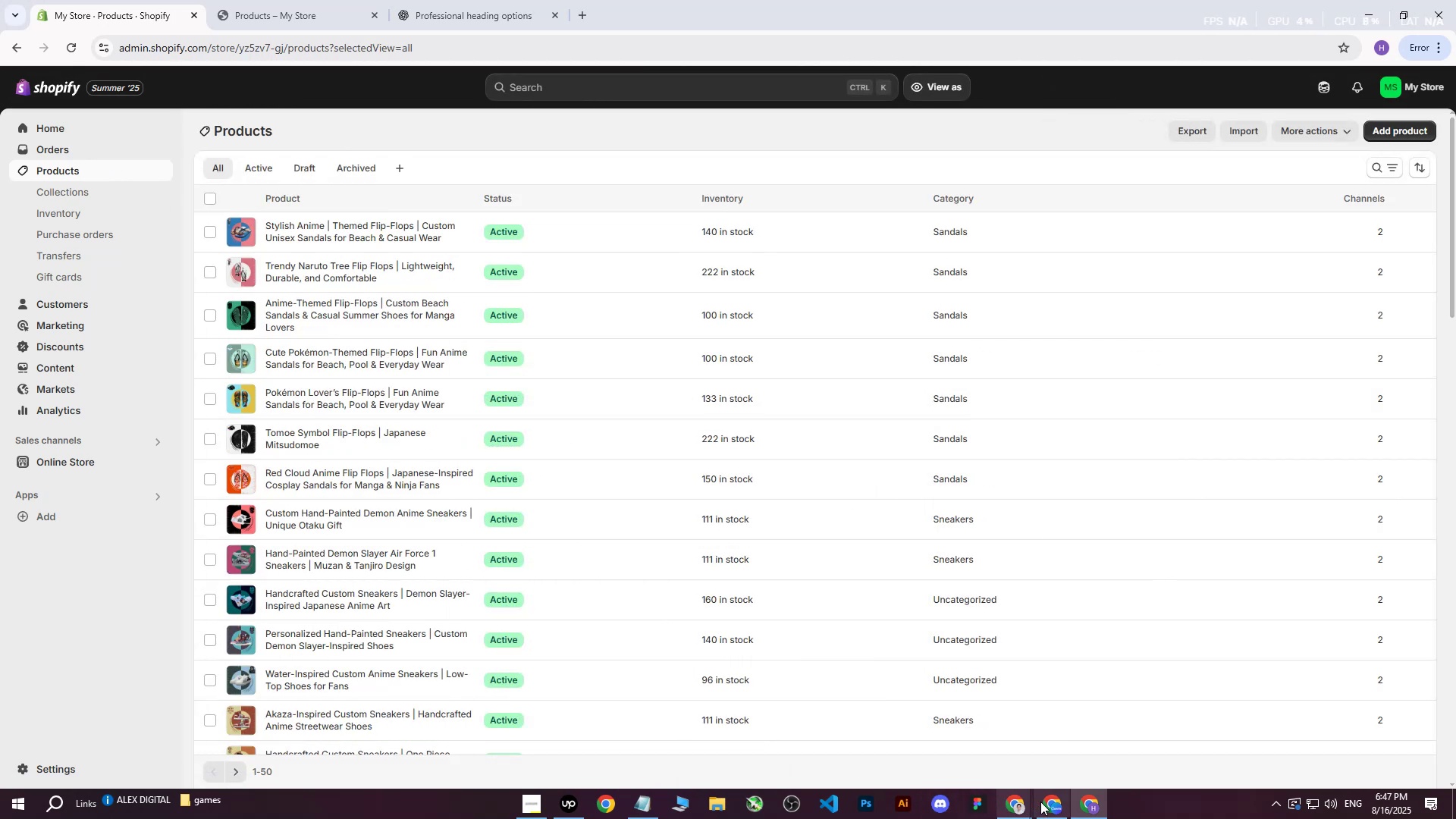 
left_click([1021, 805])
 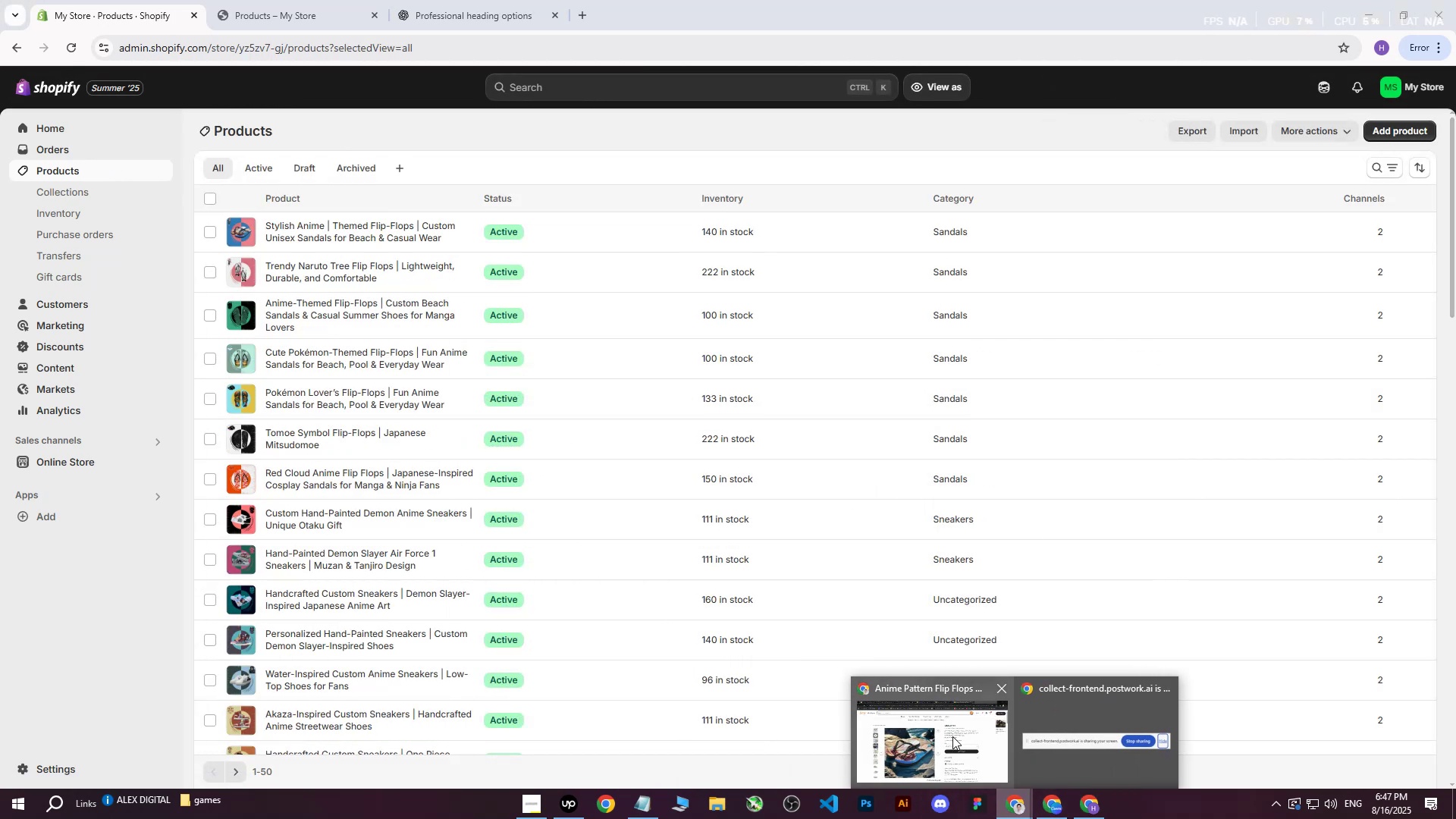 
left_click([952, 735])
 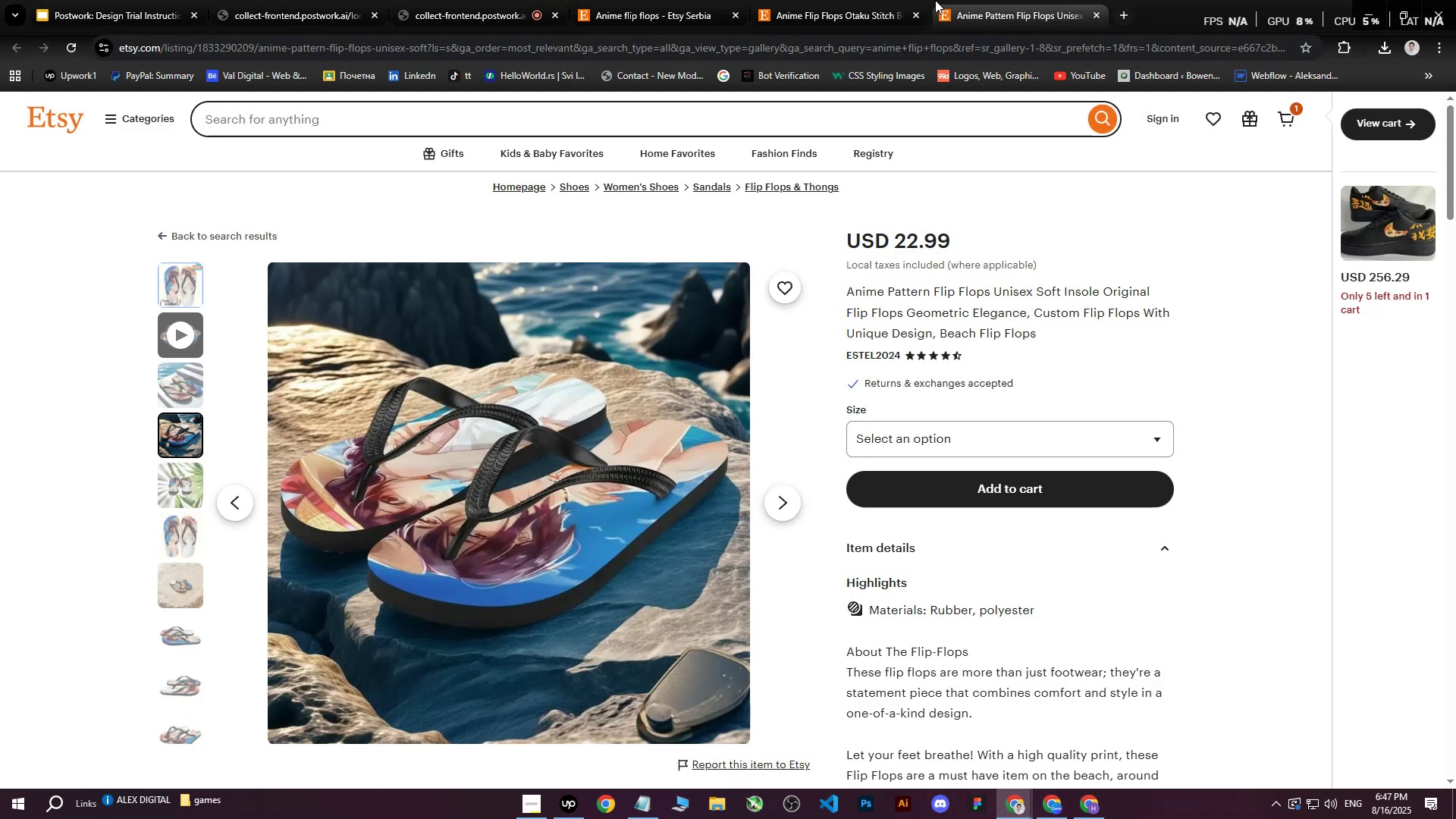 
left_click([847, 0])
 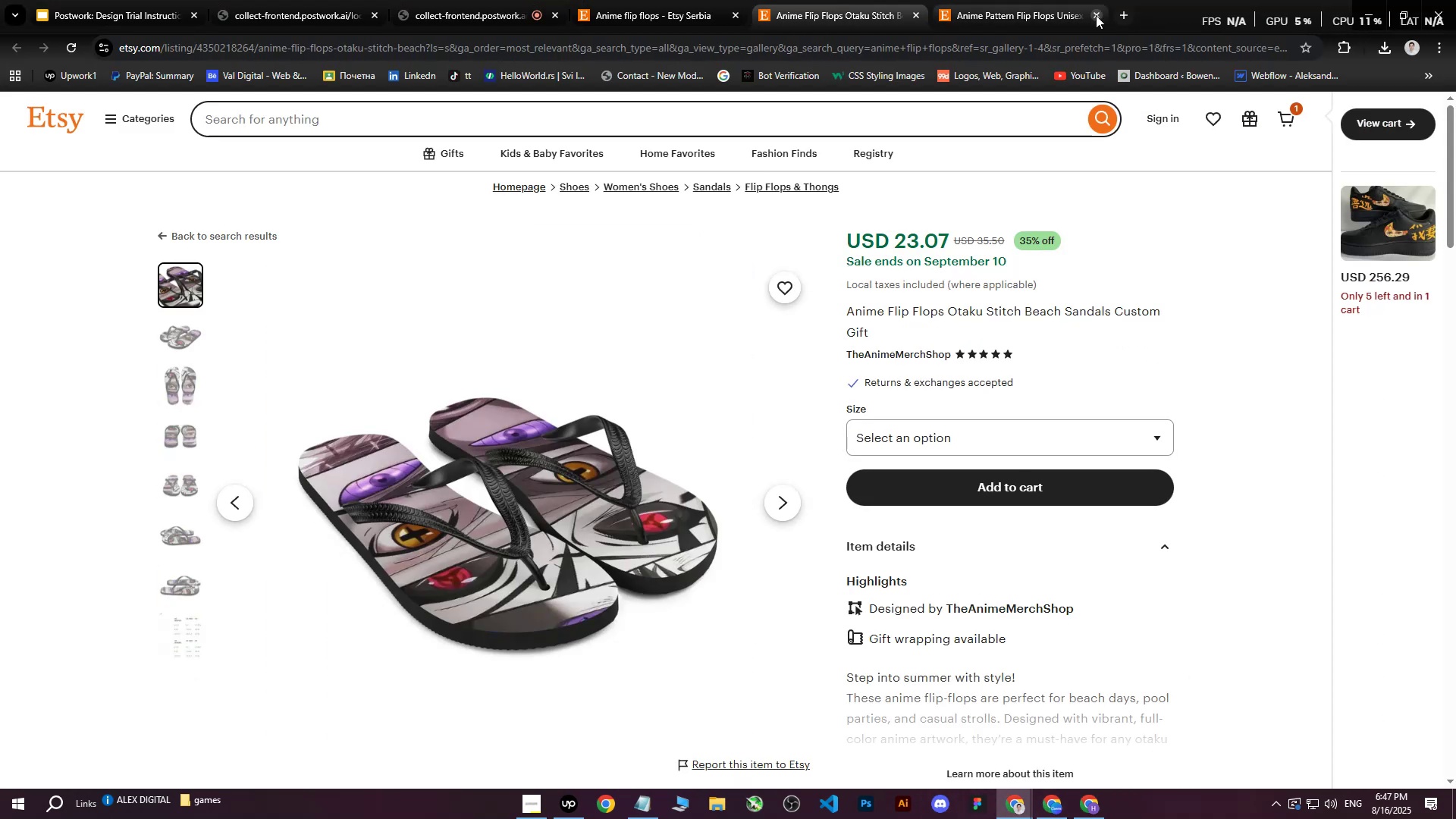 
left_click([1096, 15])
 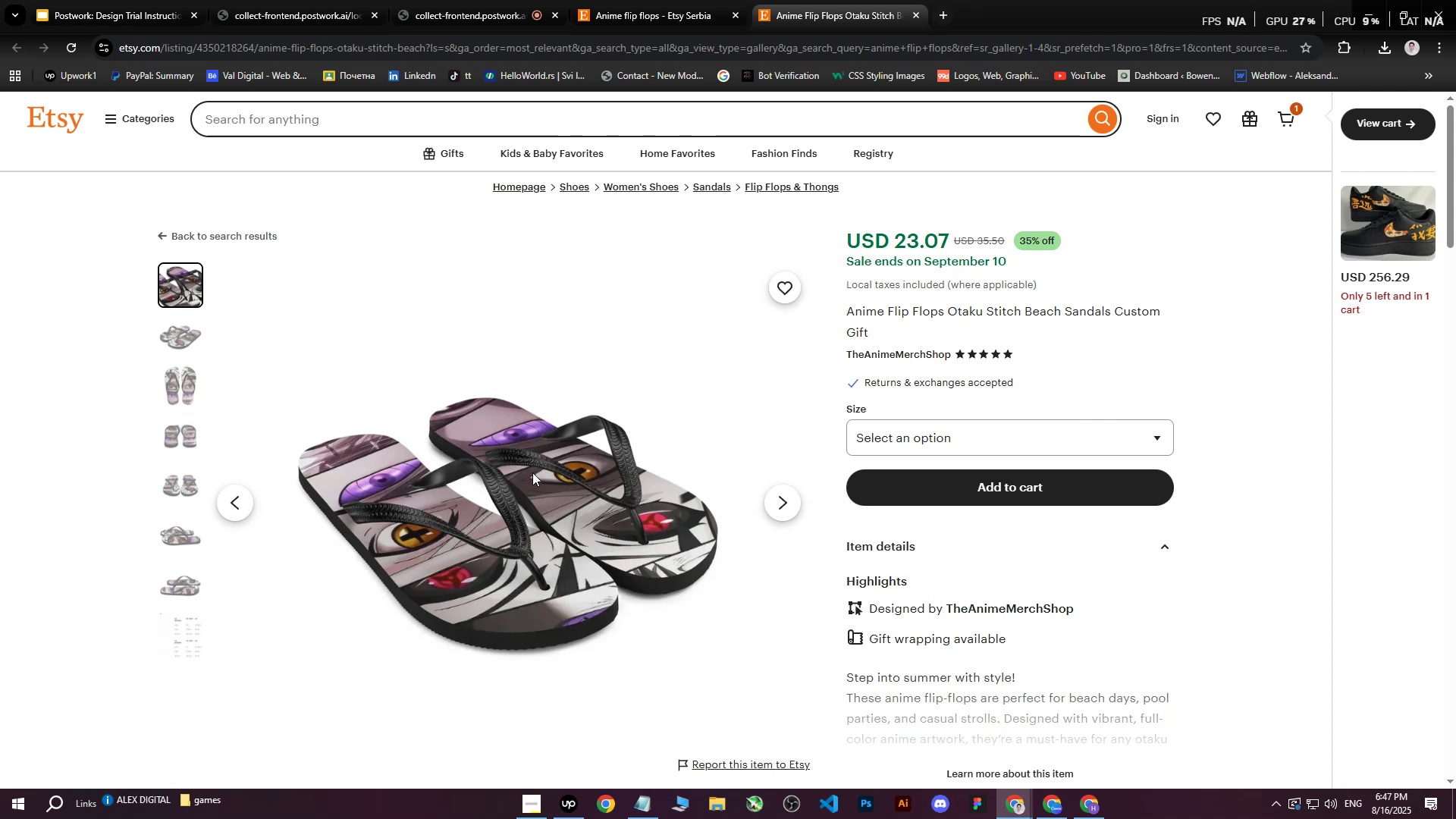 
right_click([532, 472])
 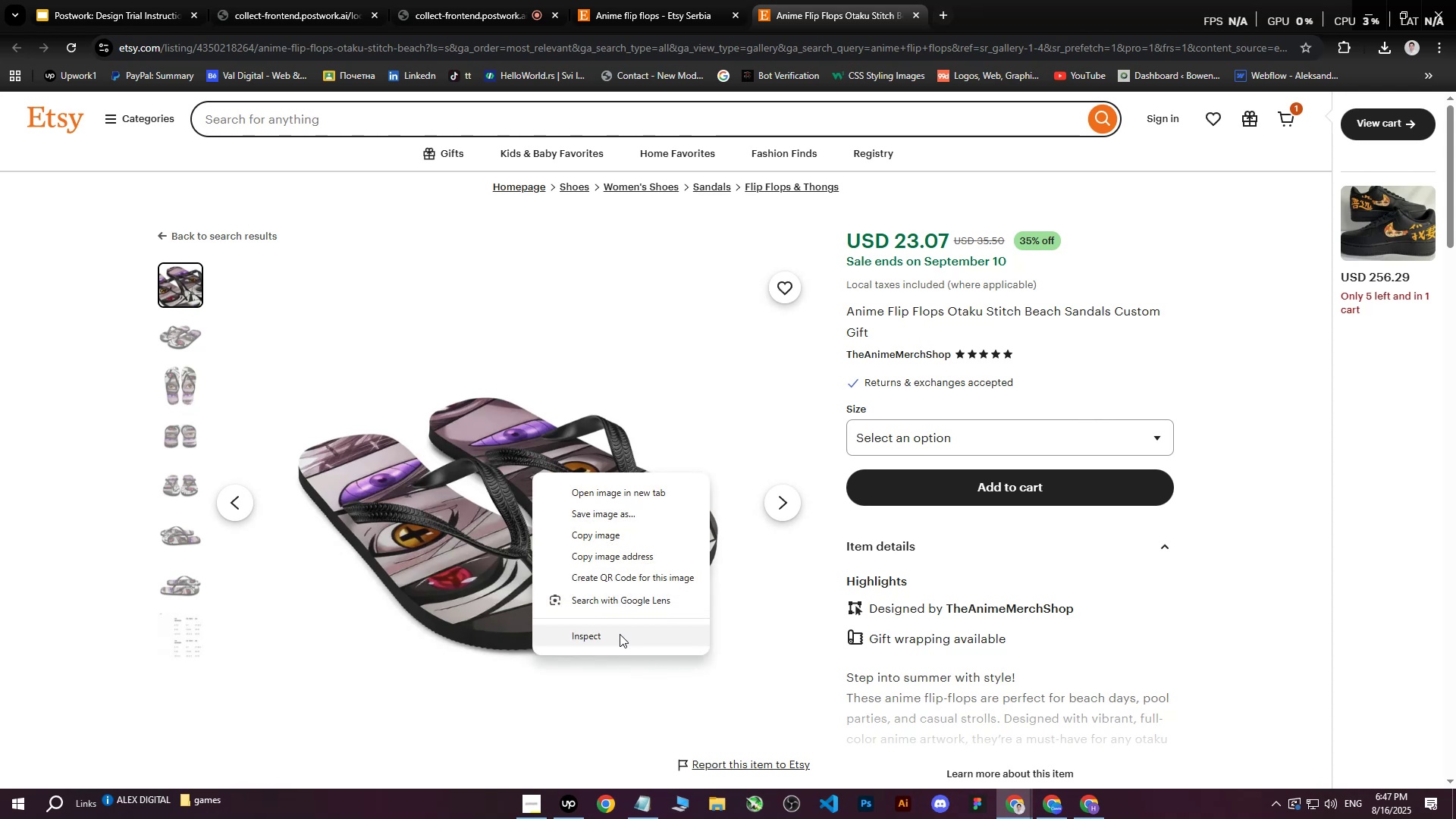 
left_click([620, 634])
 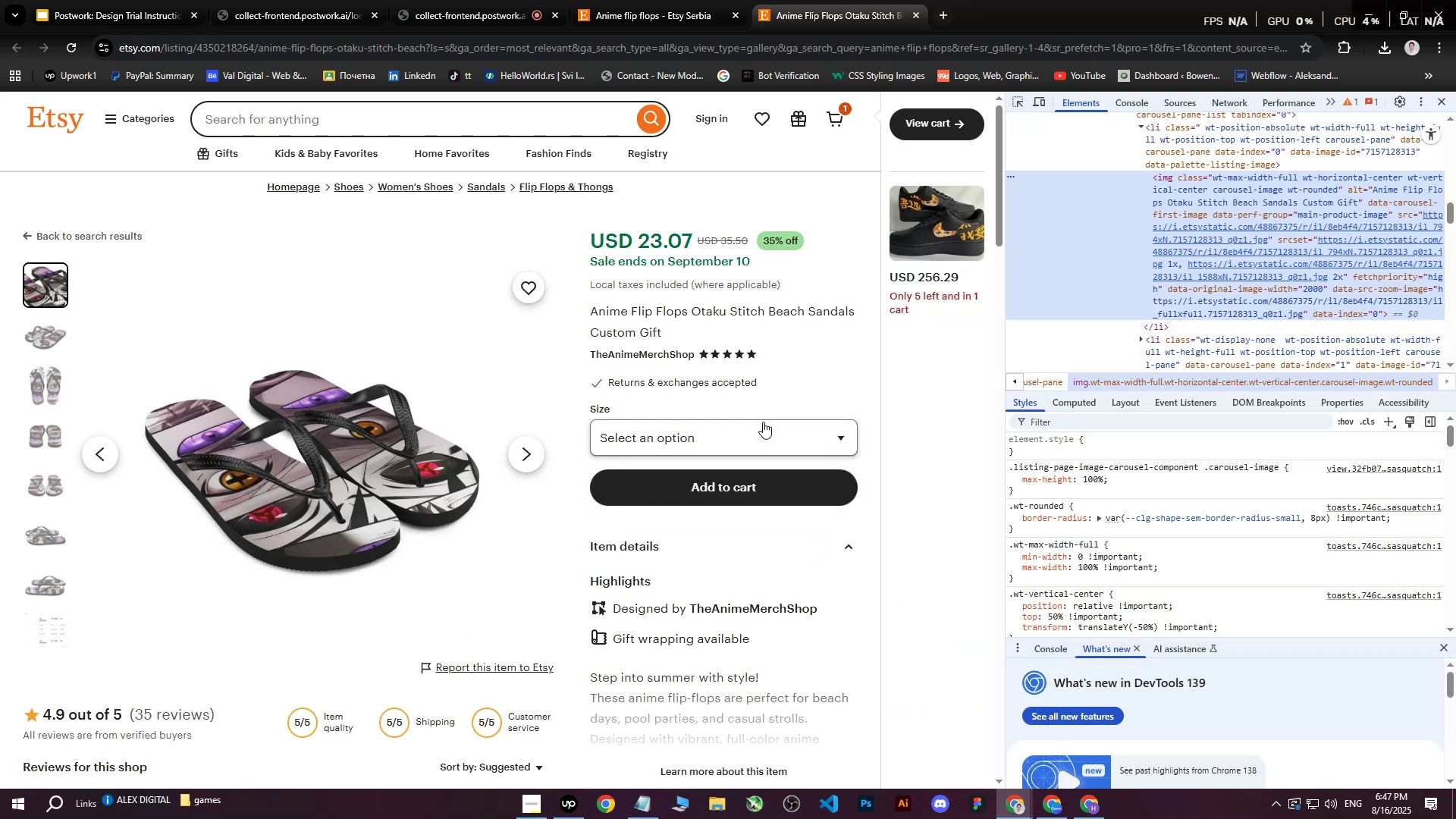 
left_click([1307, 229])
 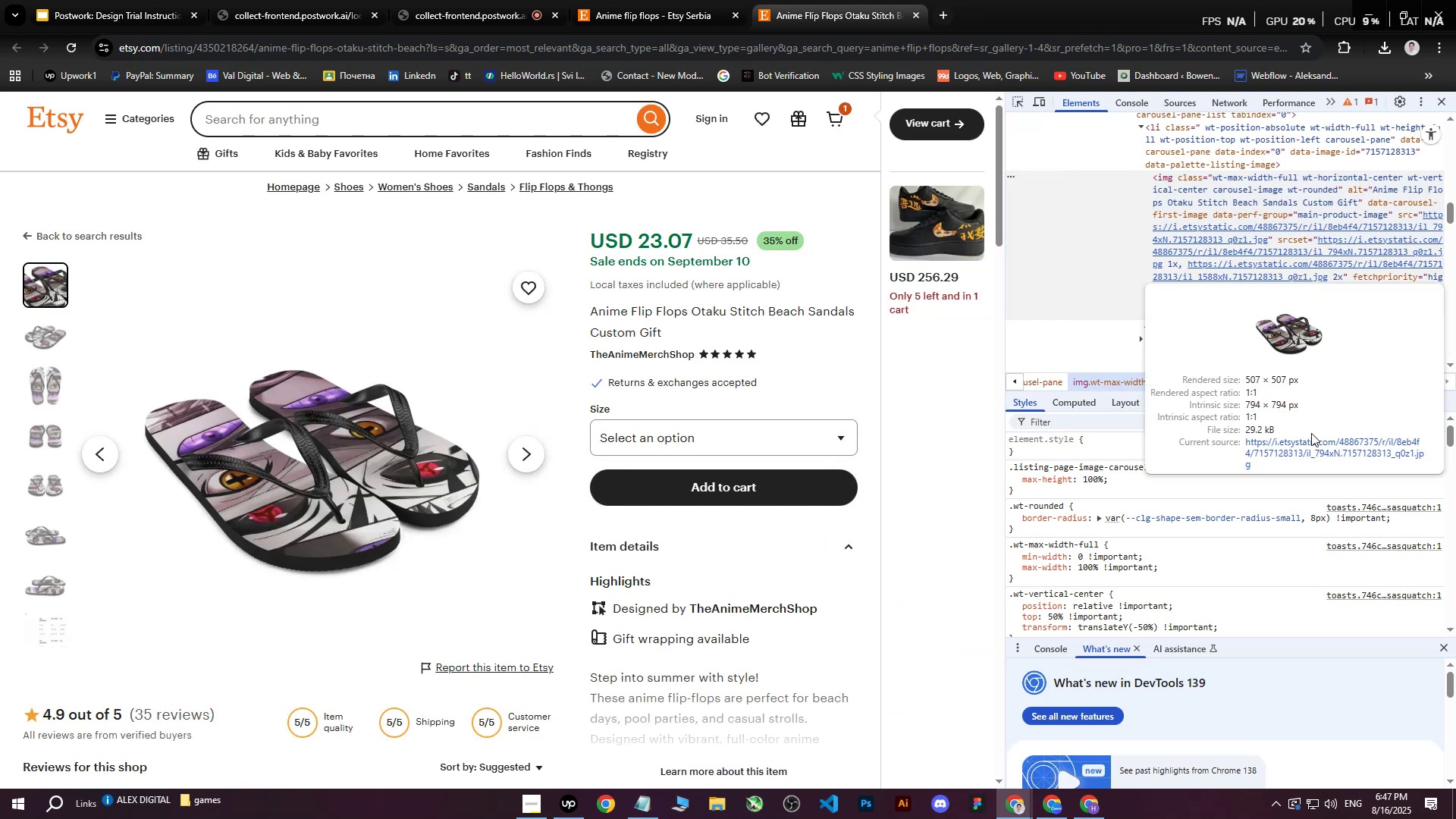 
left_click([1302, 450])
 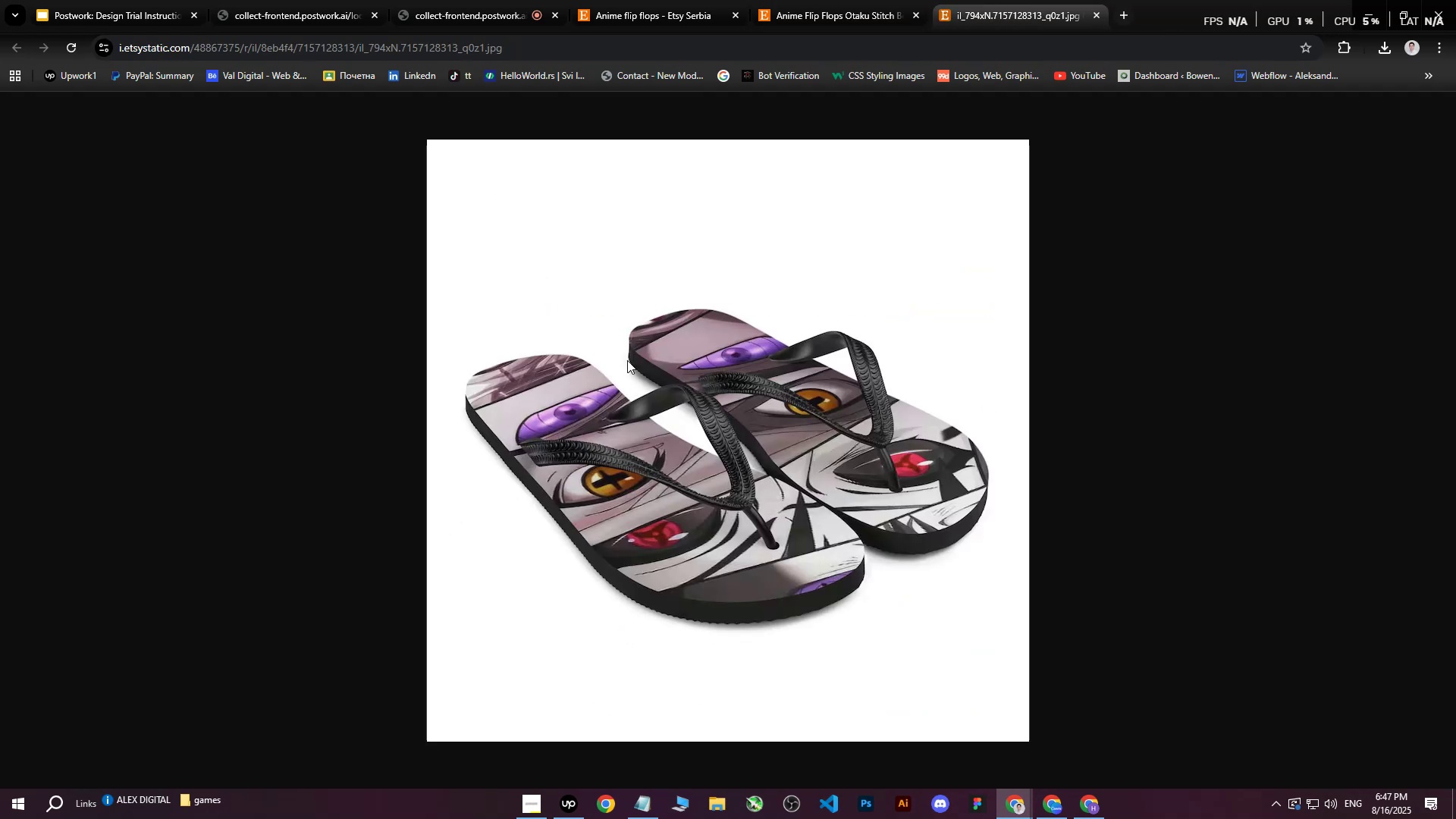 
right_click([627, 360])
 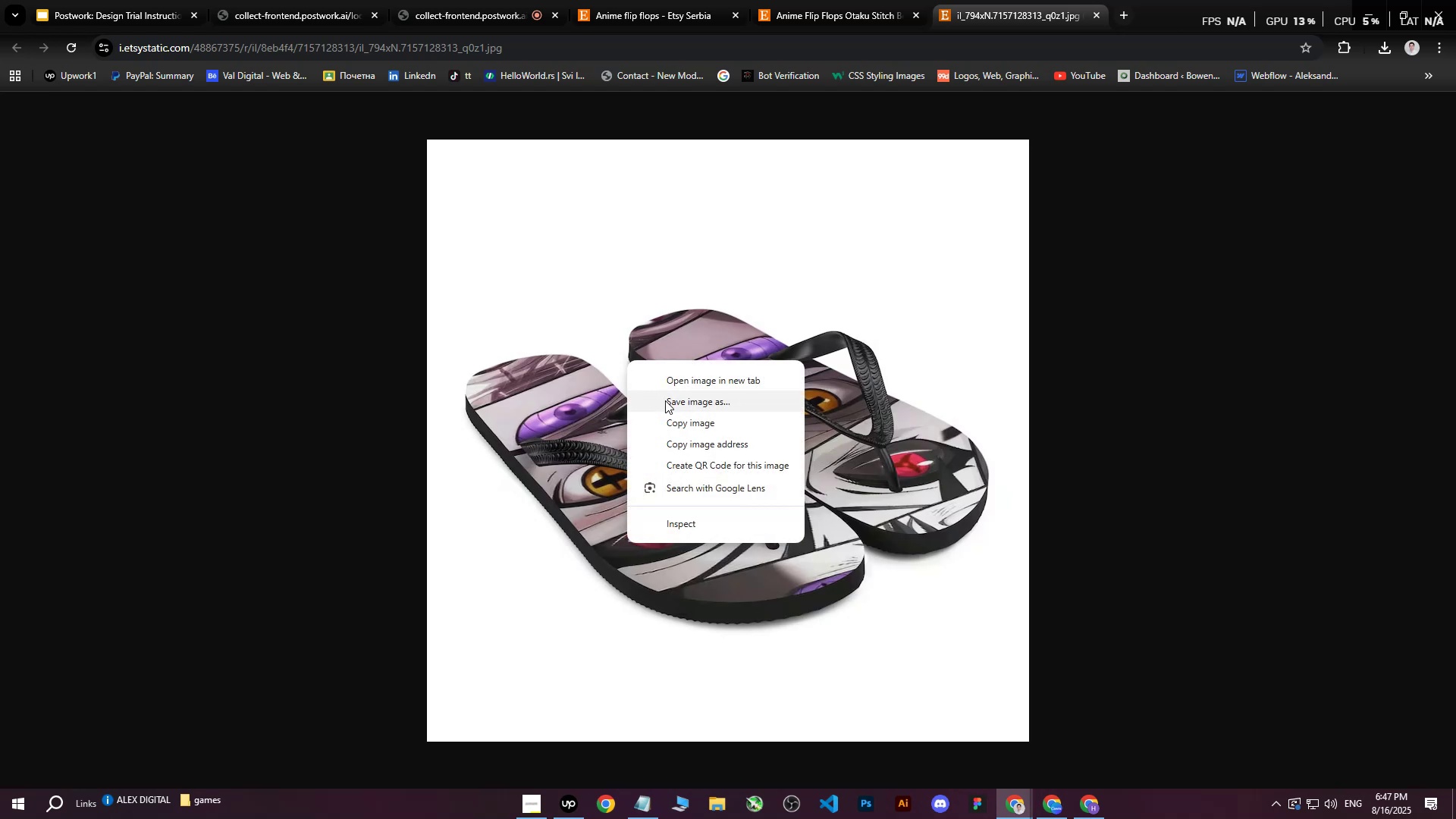 
left_click([665, 400])
 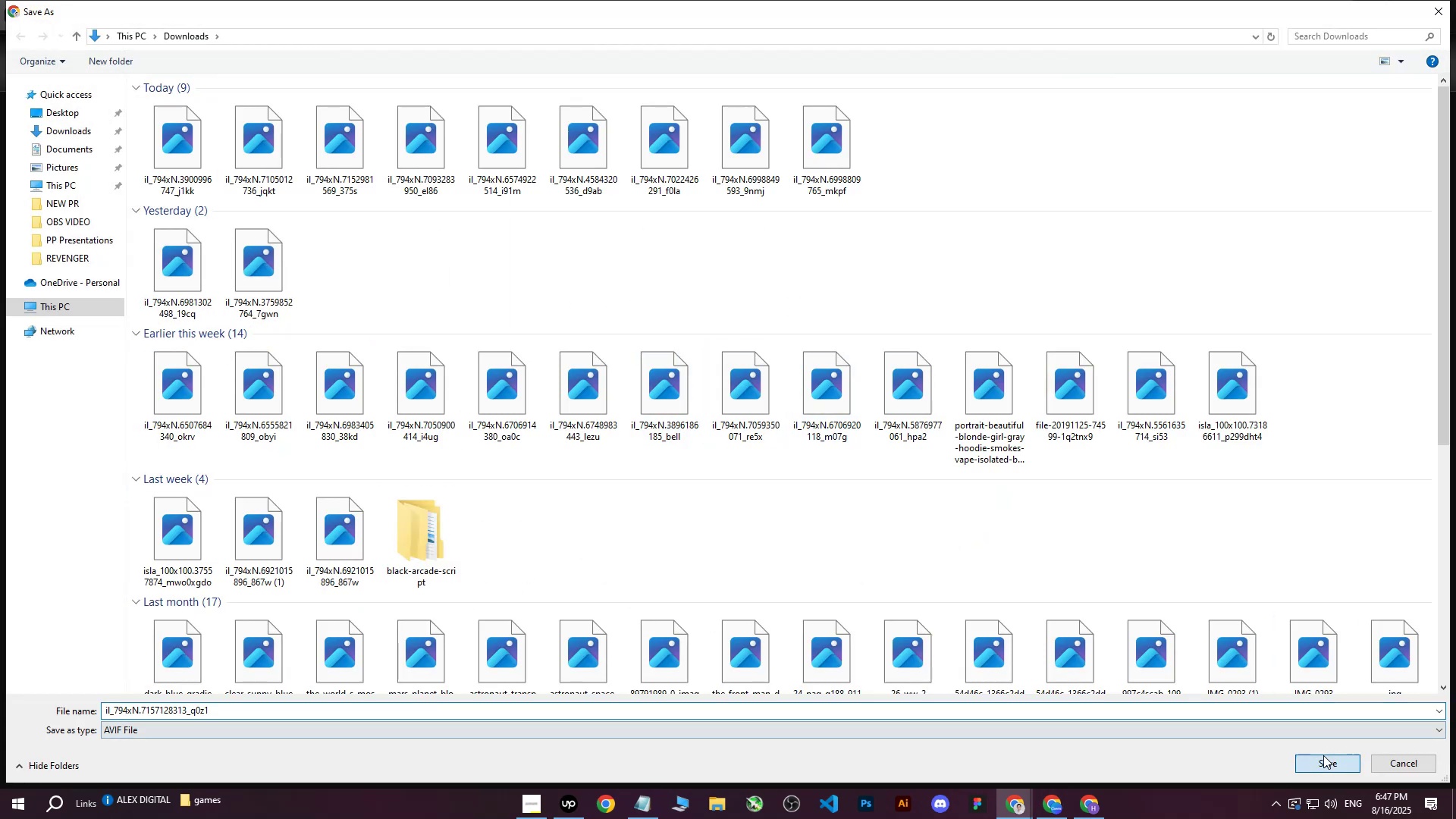 
left_click([1197, 576])
 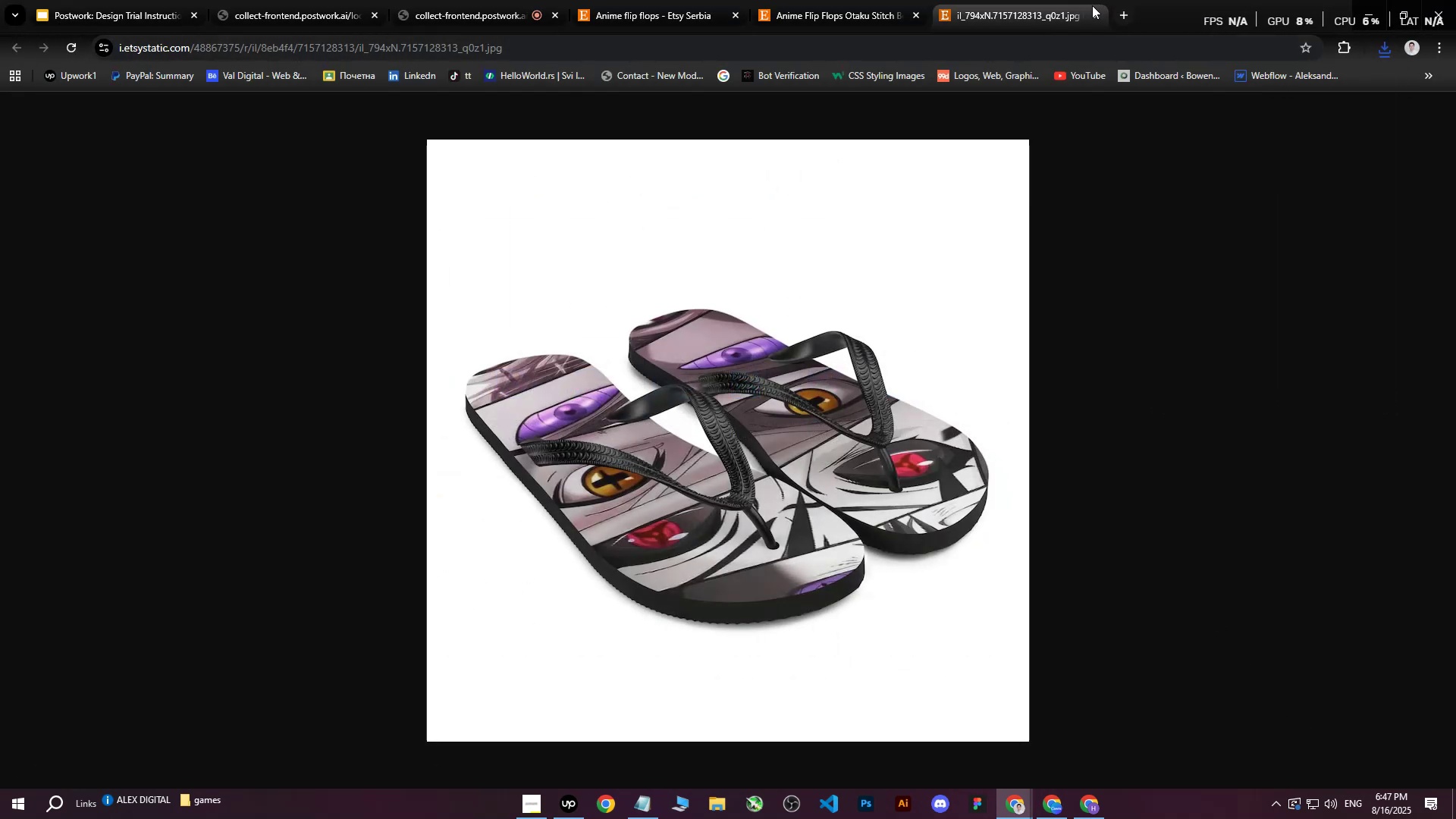 
left_click_drag(start_coordinate=[1093, 15], to_coordinate=[1180, 247])
 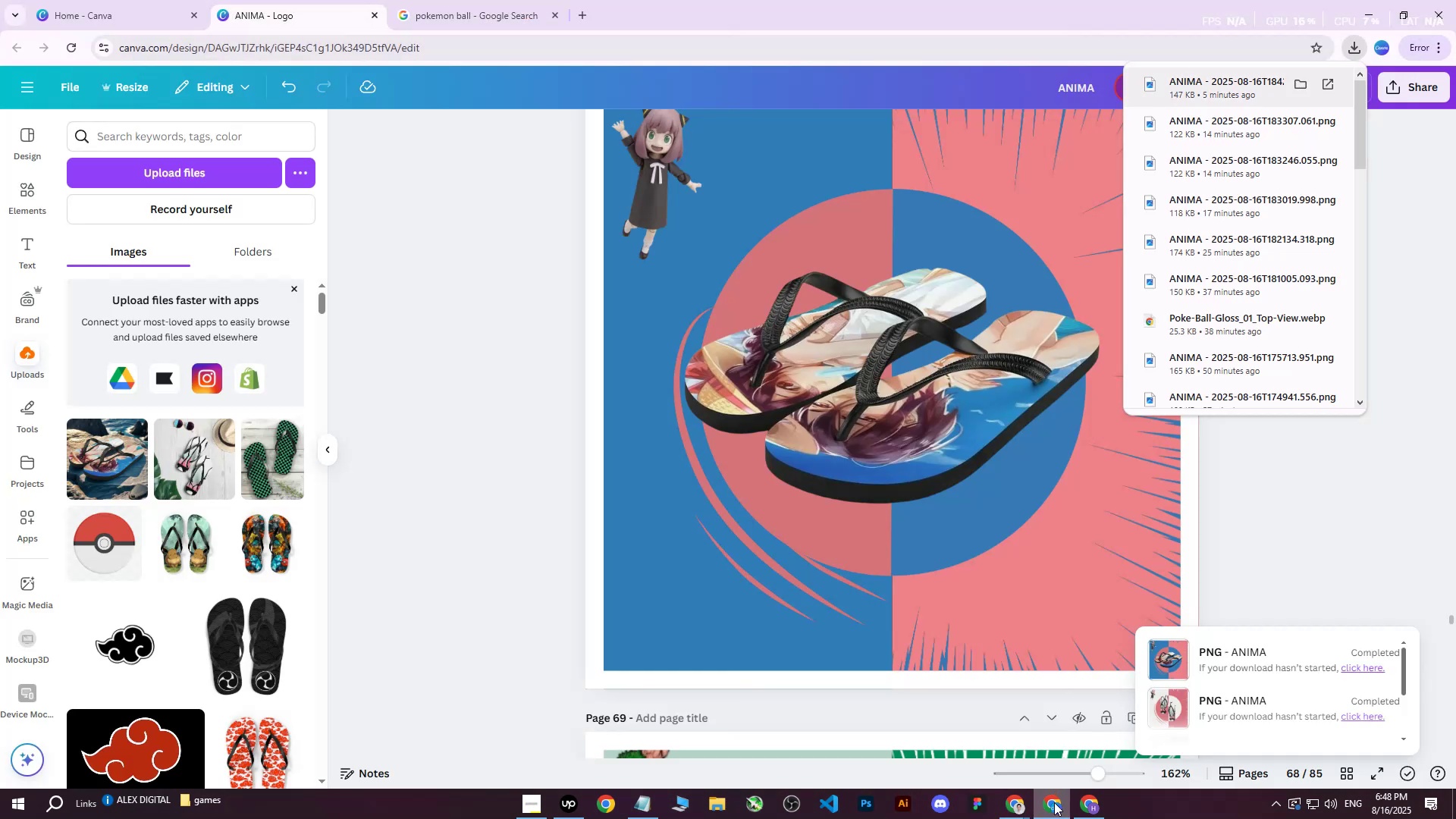 
scroll: coordinate [1043, 362], scroll_direction: up, amount: 3.0
 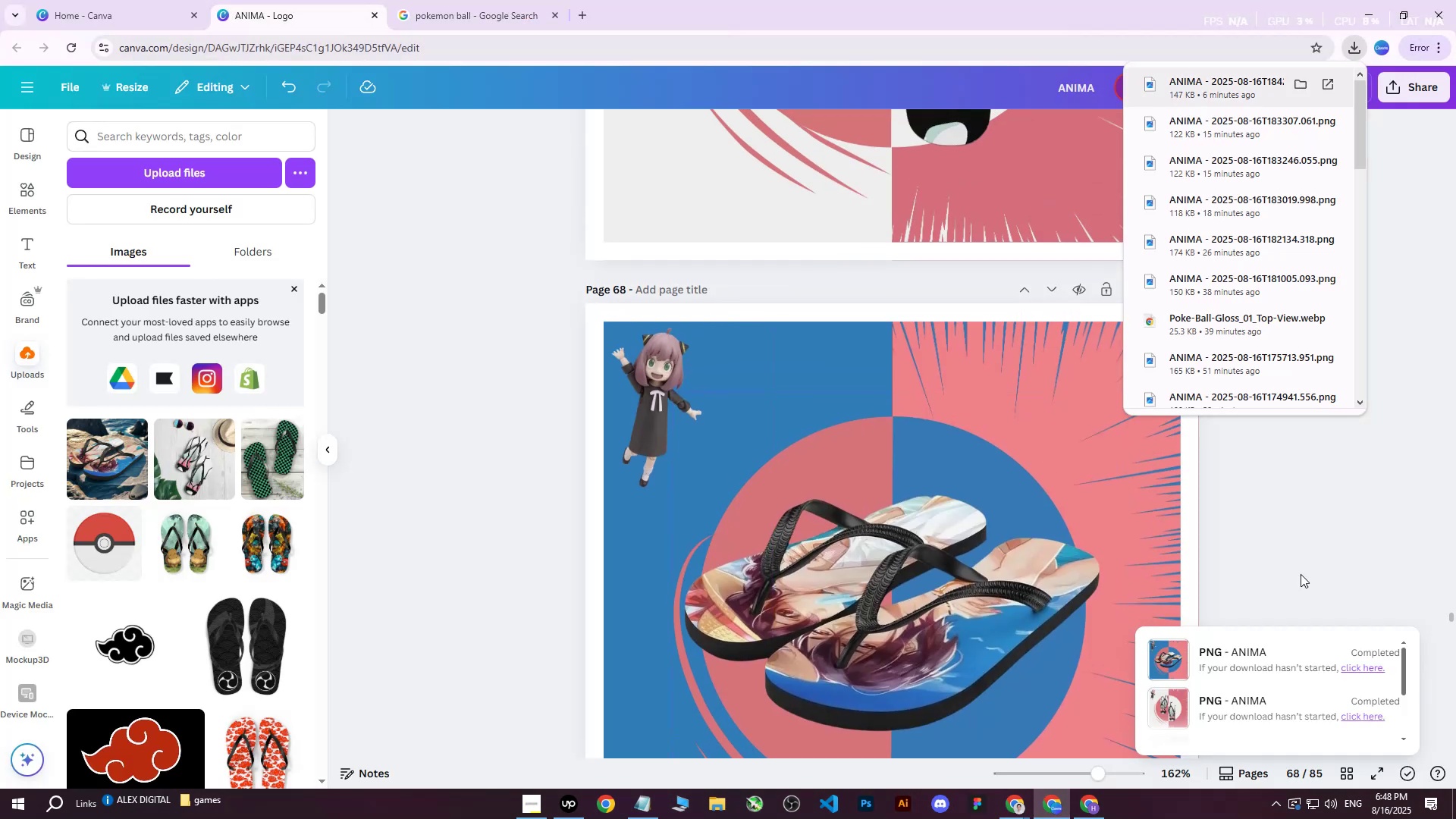 
left_click([1317, 547])
 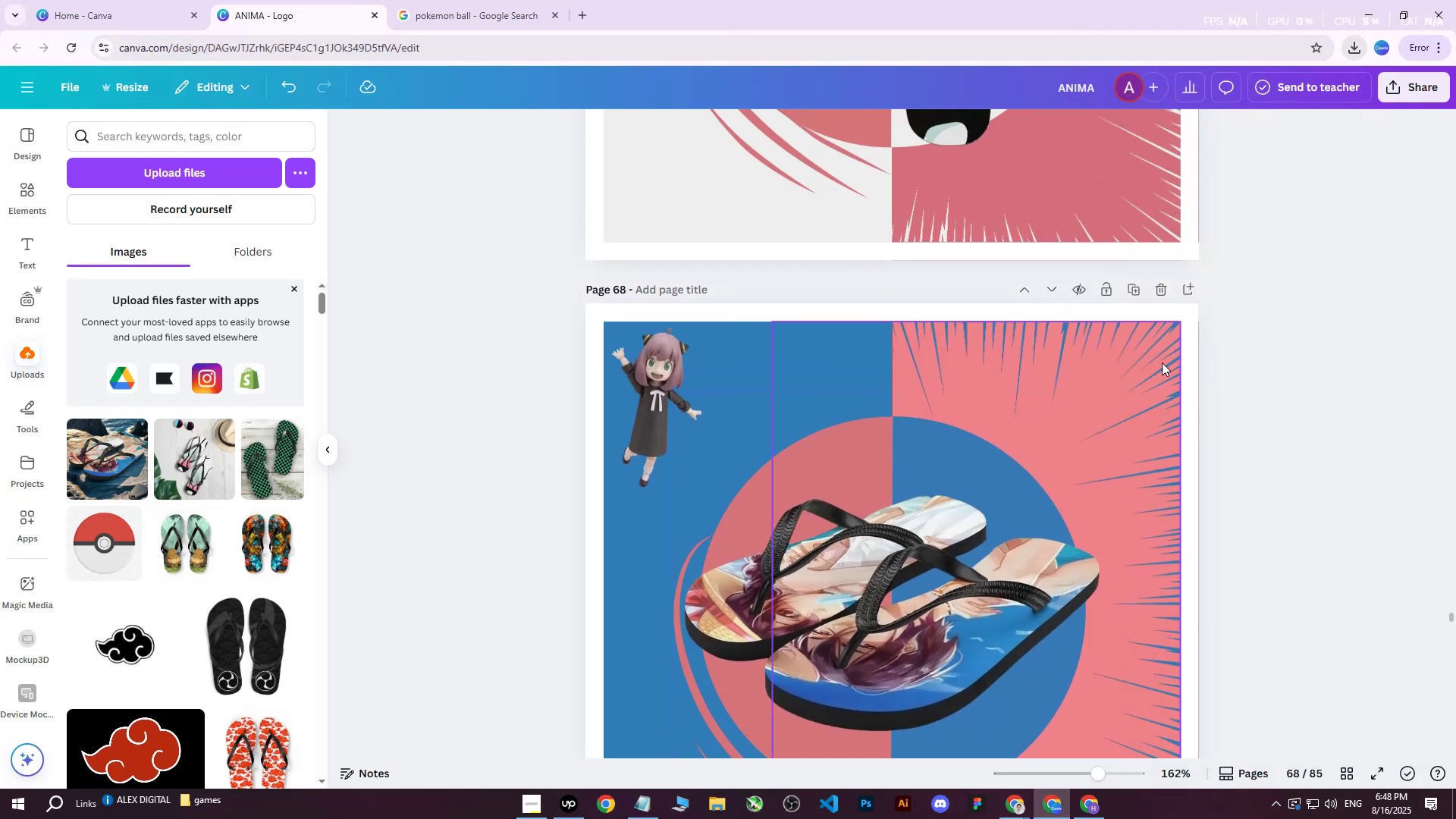 
scroll: coordinate [1147, 391], scroll_direction: up, amount: 2.0
 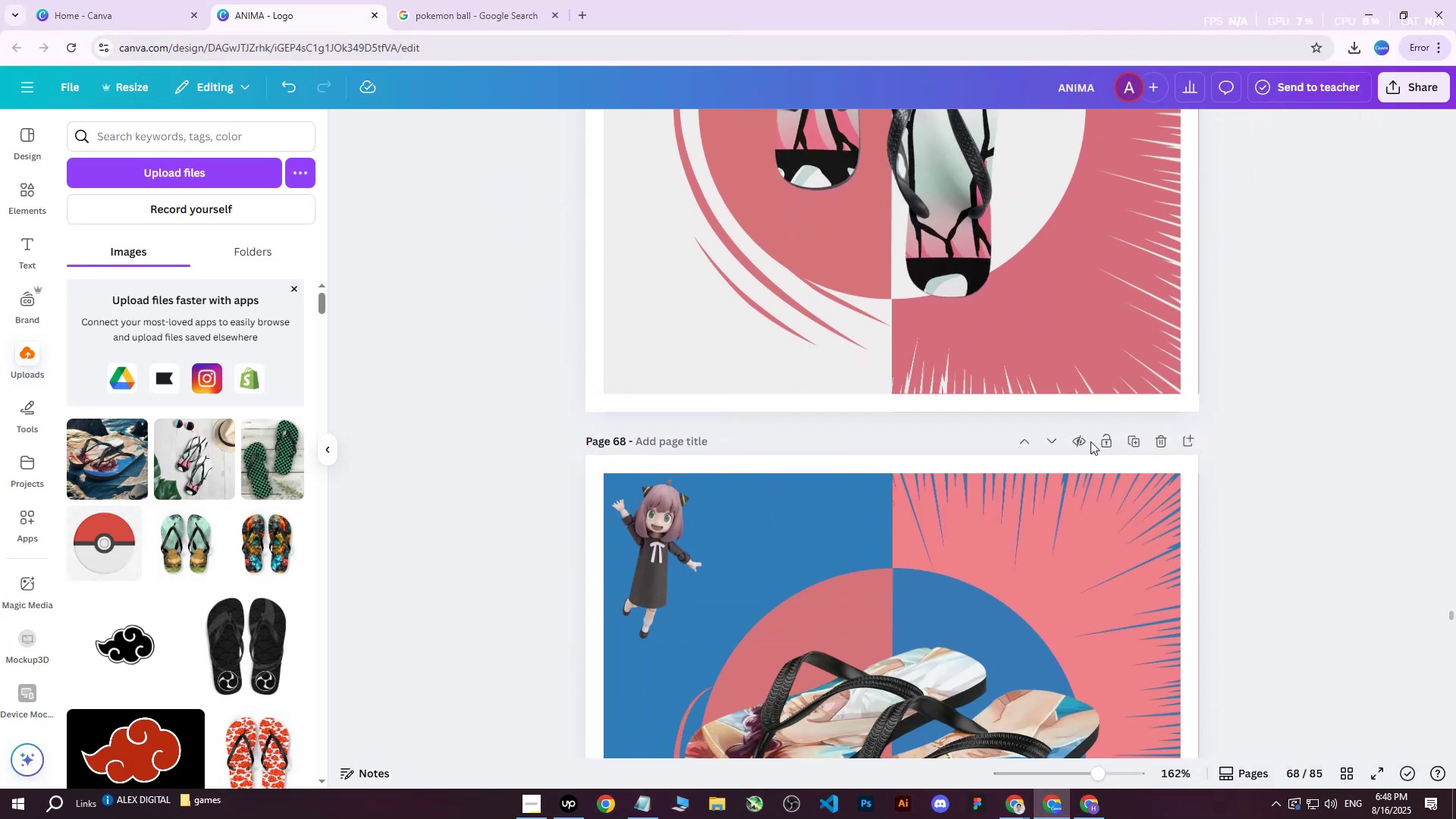 
scroll: coordinate [1090, 441], scroll_direction: down, amount: 2.0
 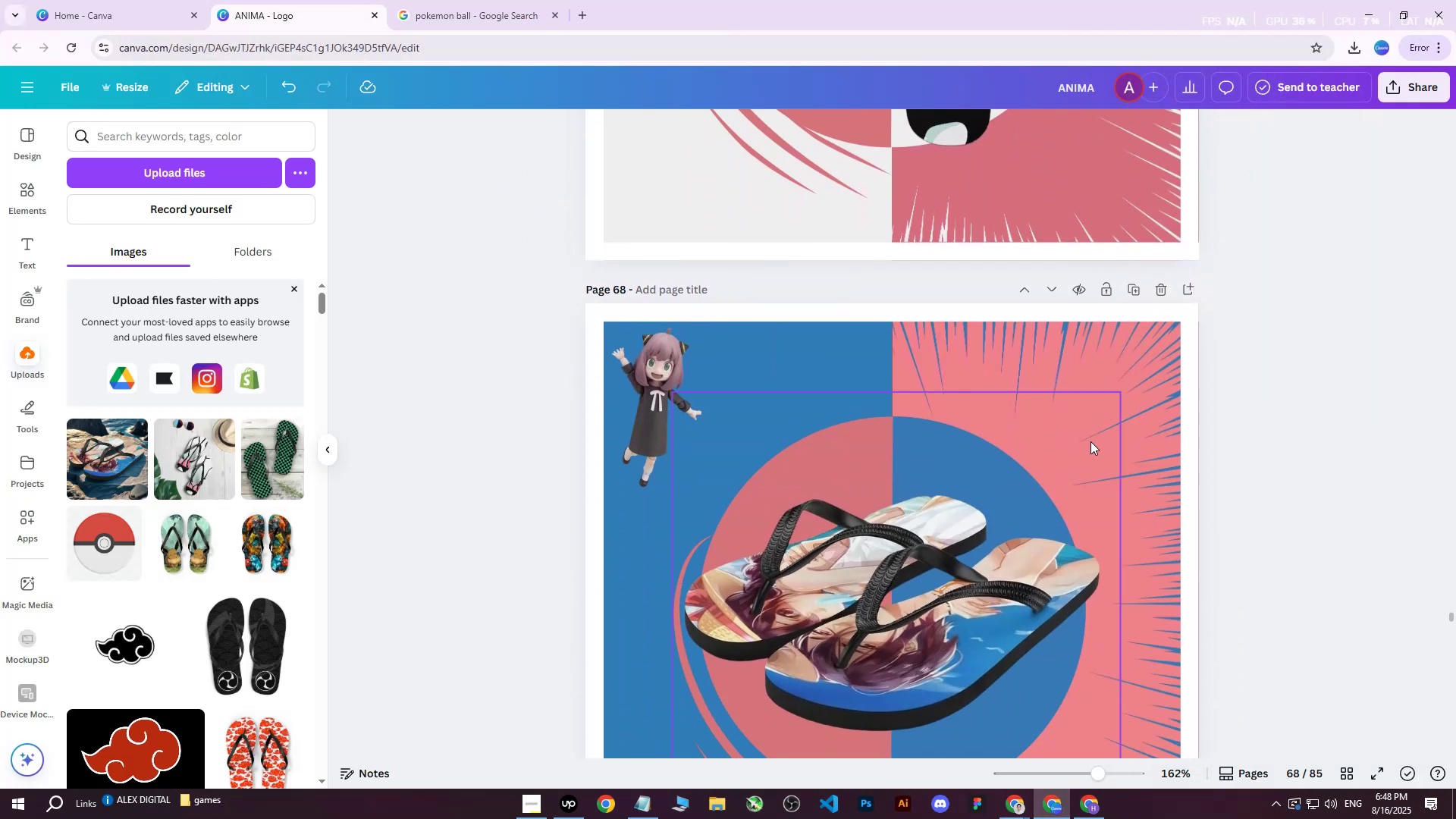 
scroll: coordinate [1090, 441], scroll_direction: up, amount: 2.0
 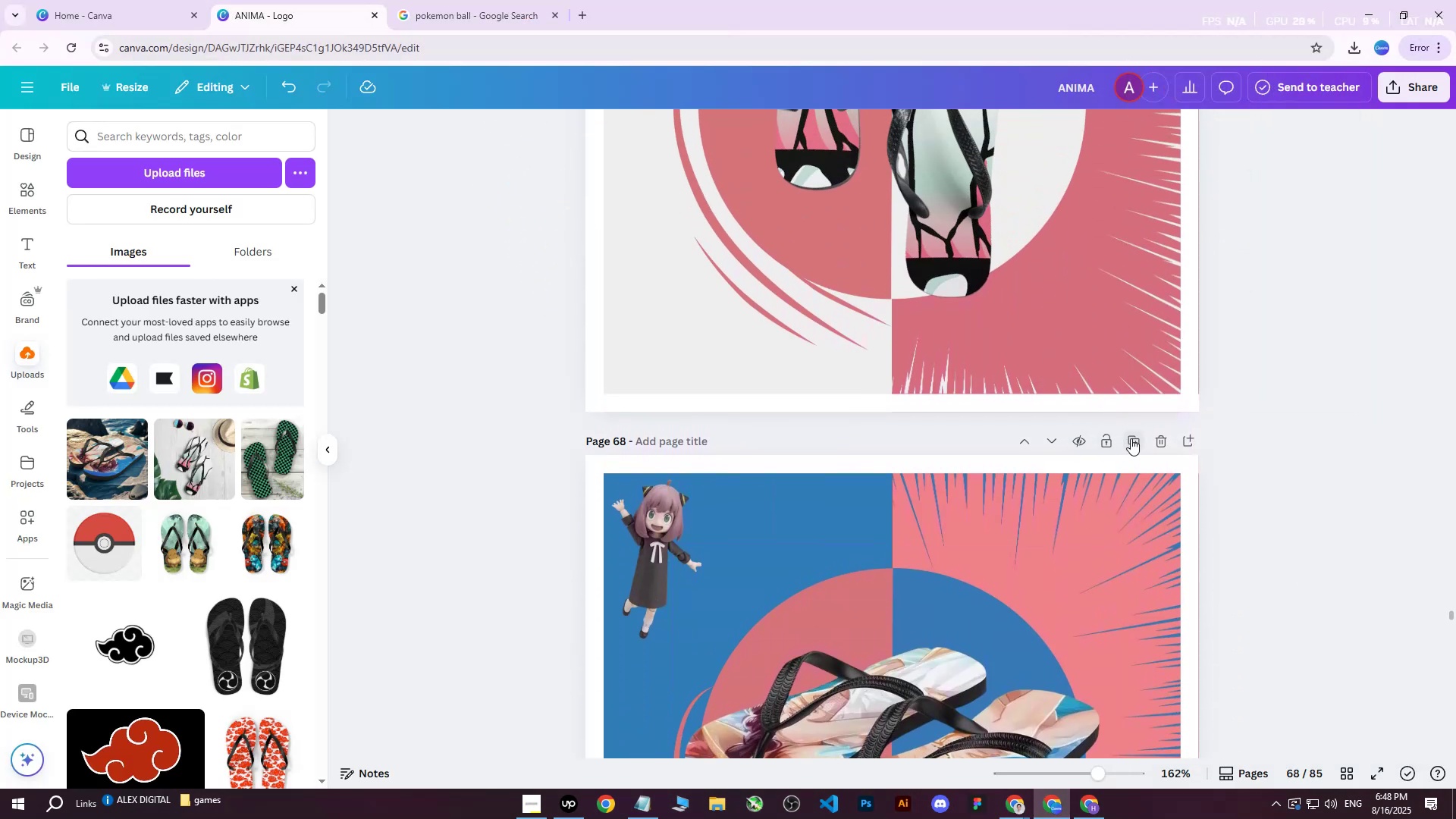 
left_click([1136, 438])
 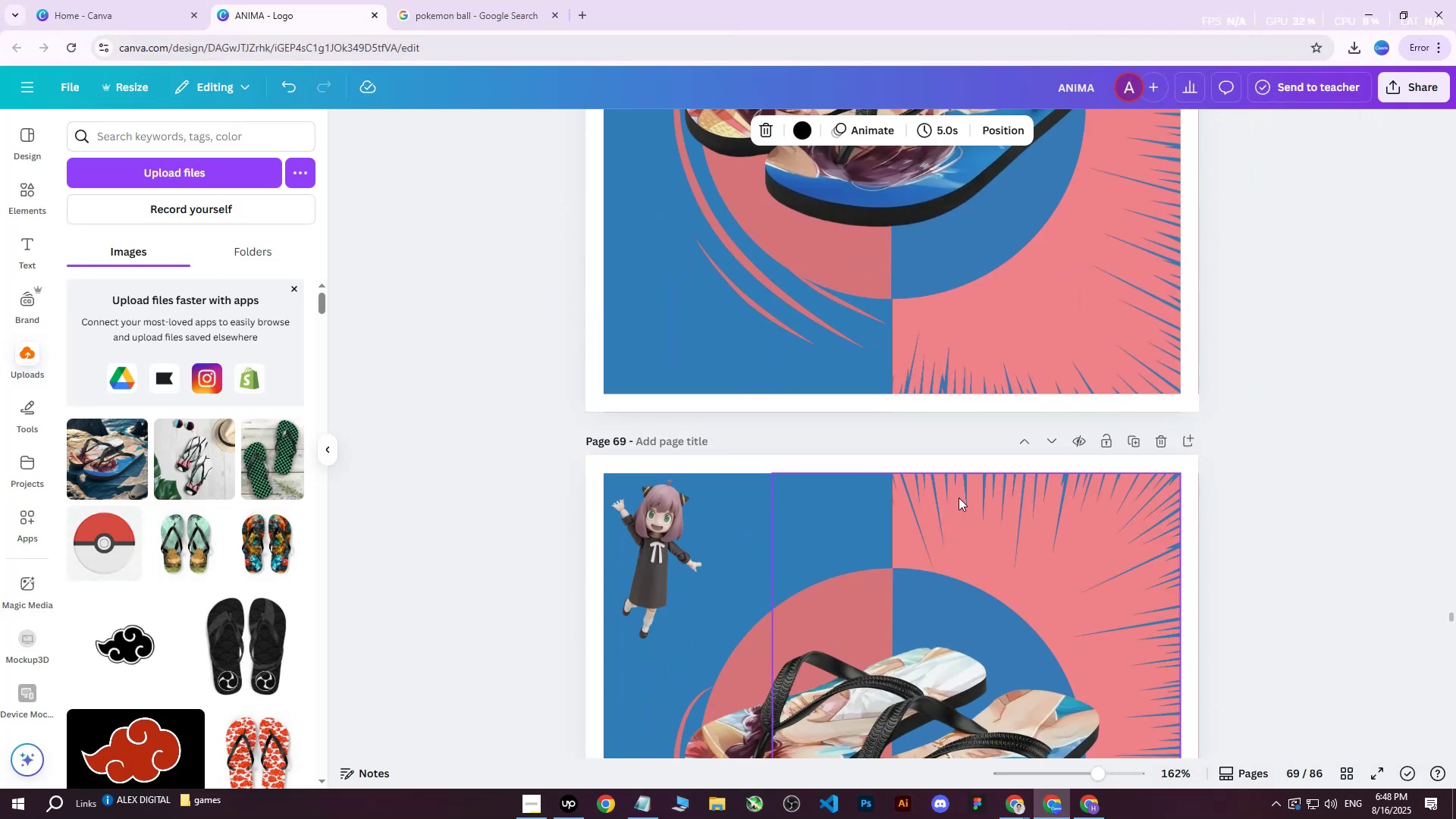 
scroll: coordinate [769, 540], scroll_direction: down, amount: 3.0
 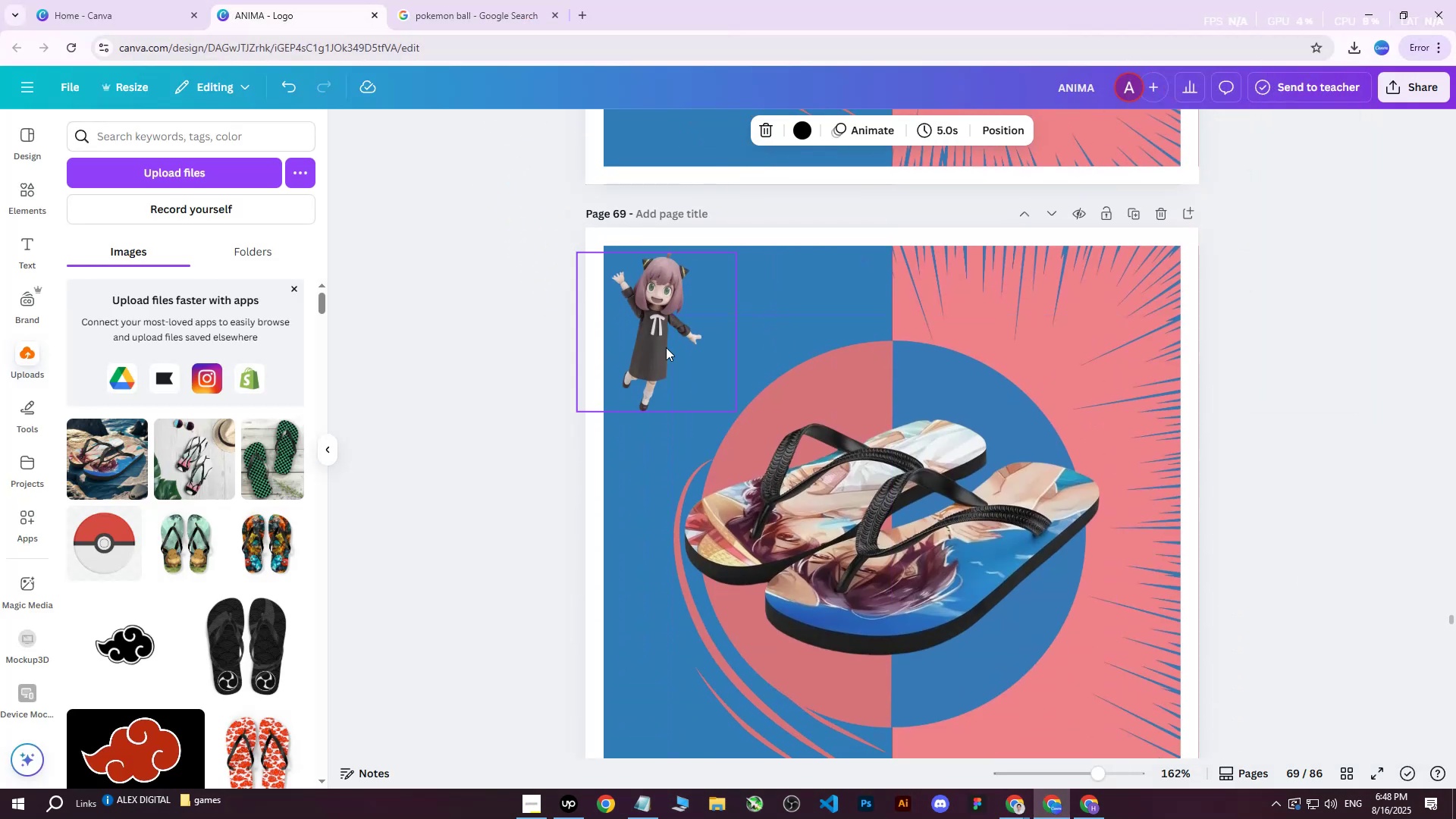 
left_click([650, 326])
 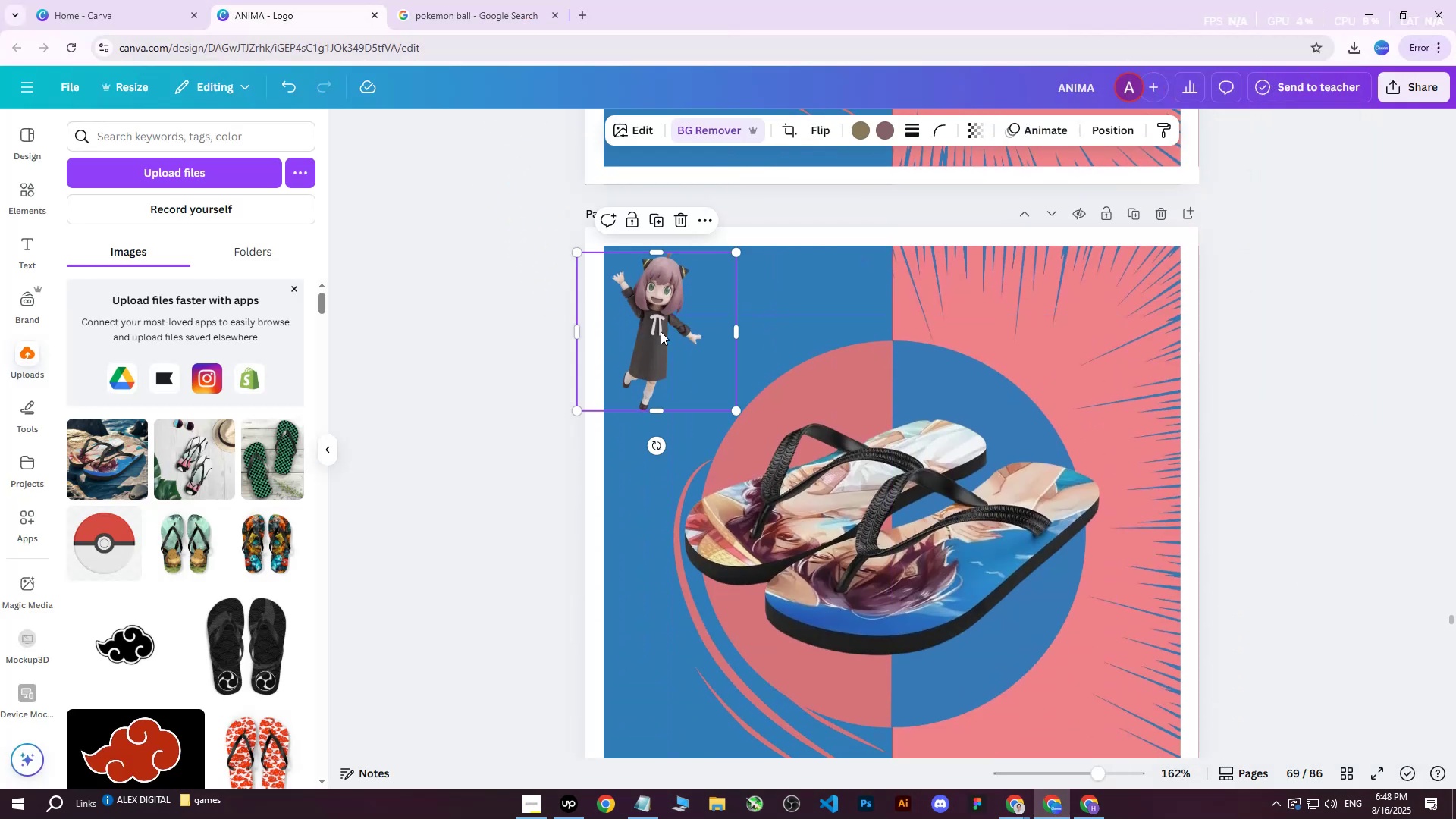 
key(Delete)
 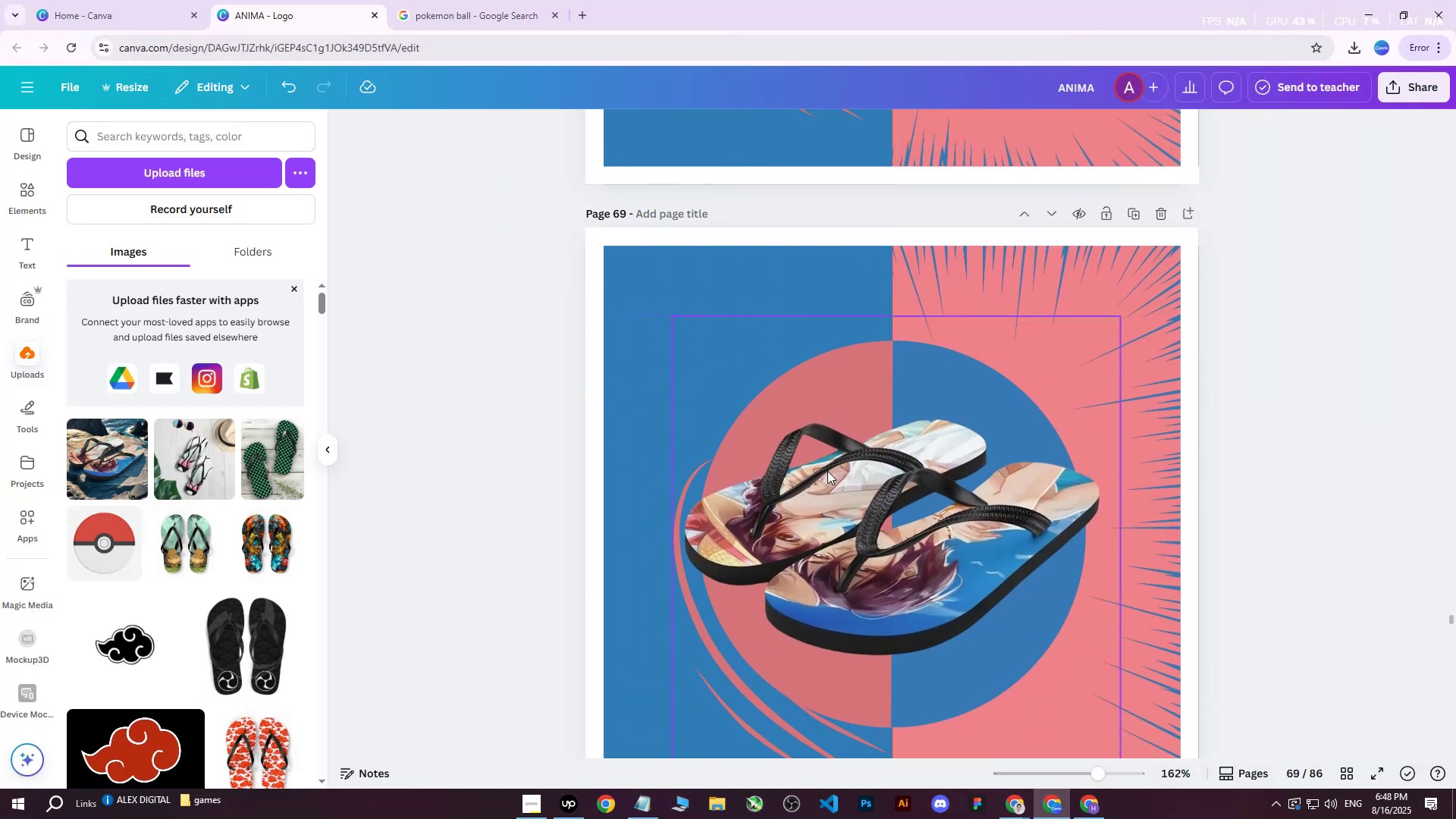 
left_click([825, 479])
 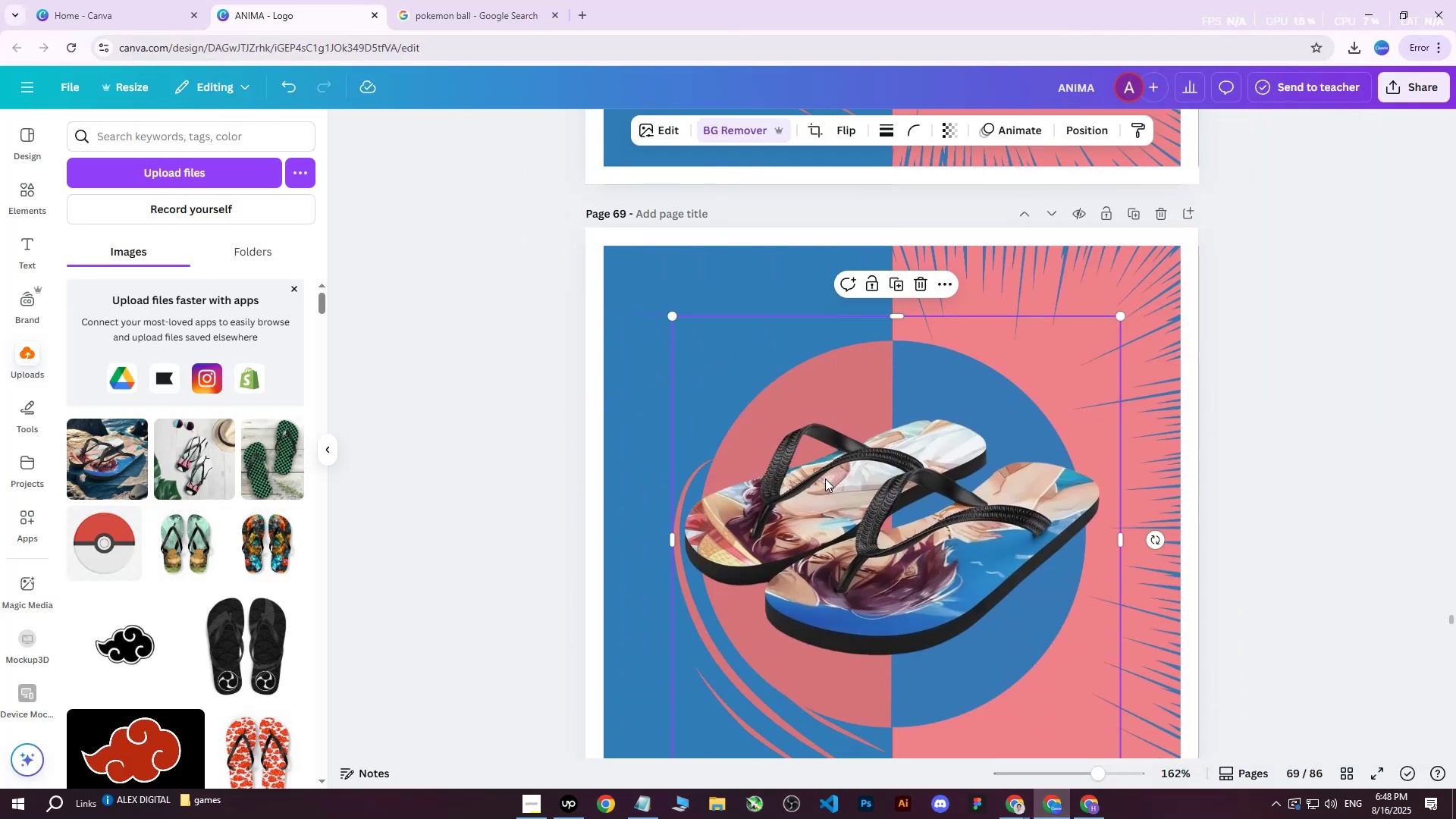 
key(Delete)
 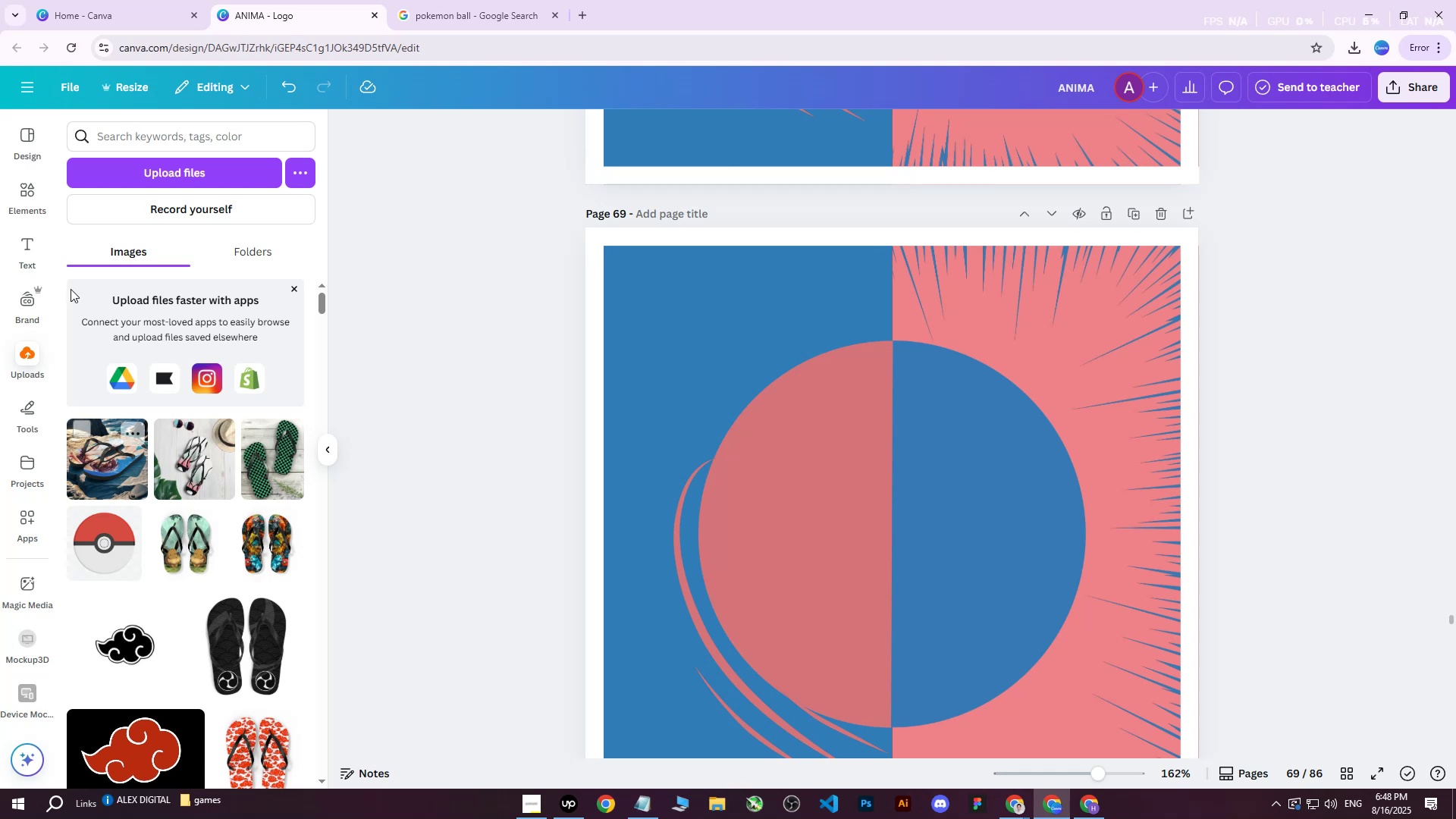 
left_click([153, 184])
 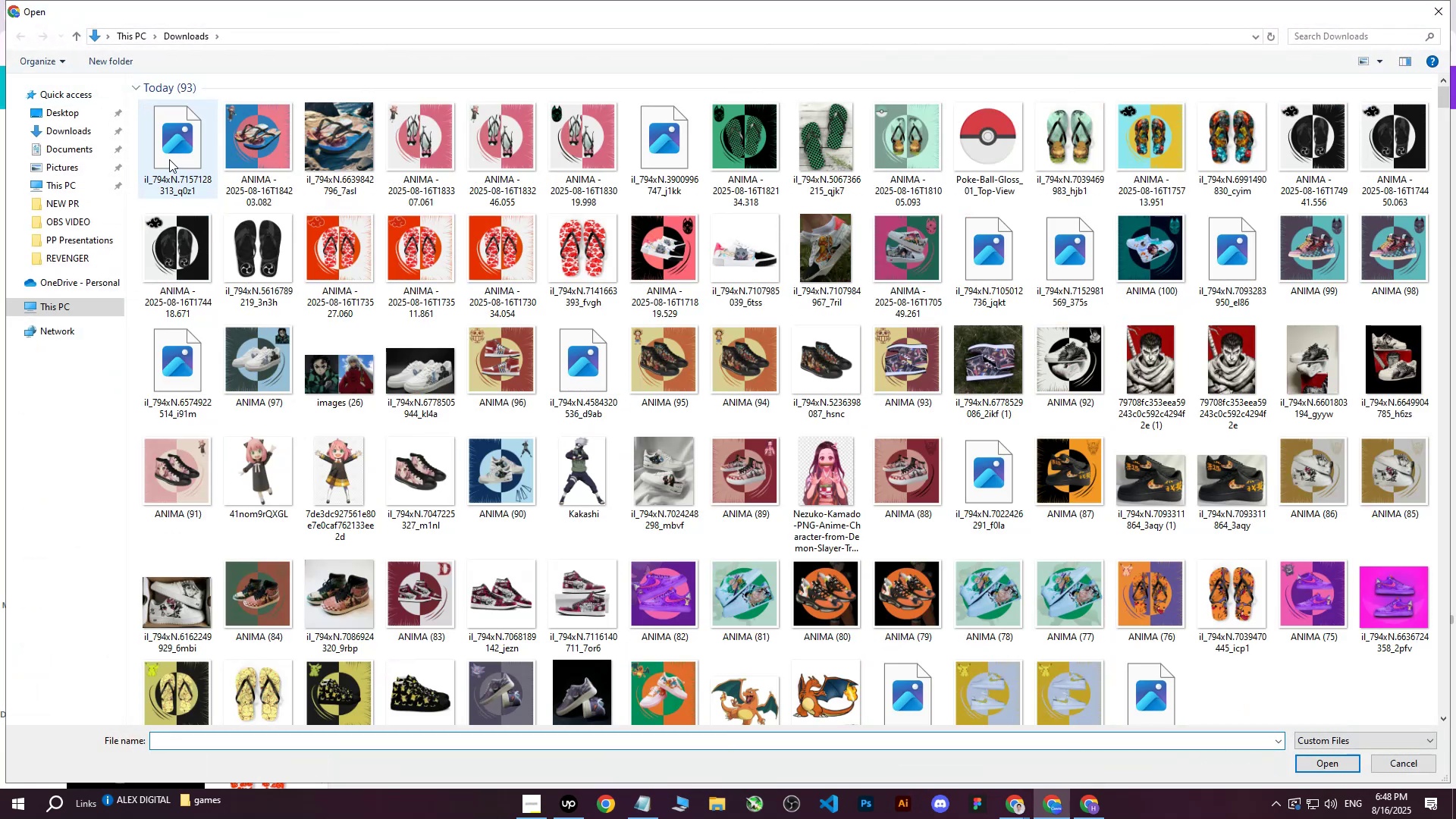 
left_click([169, 159])
 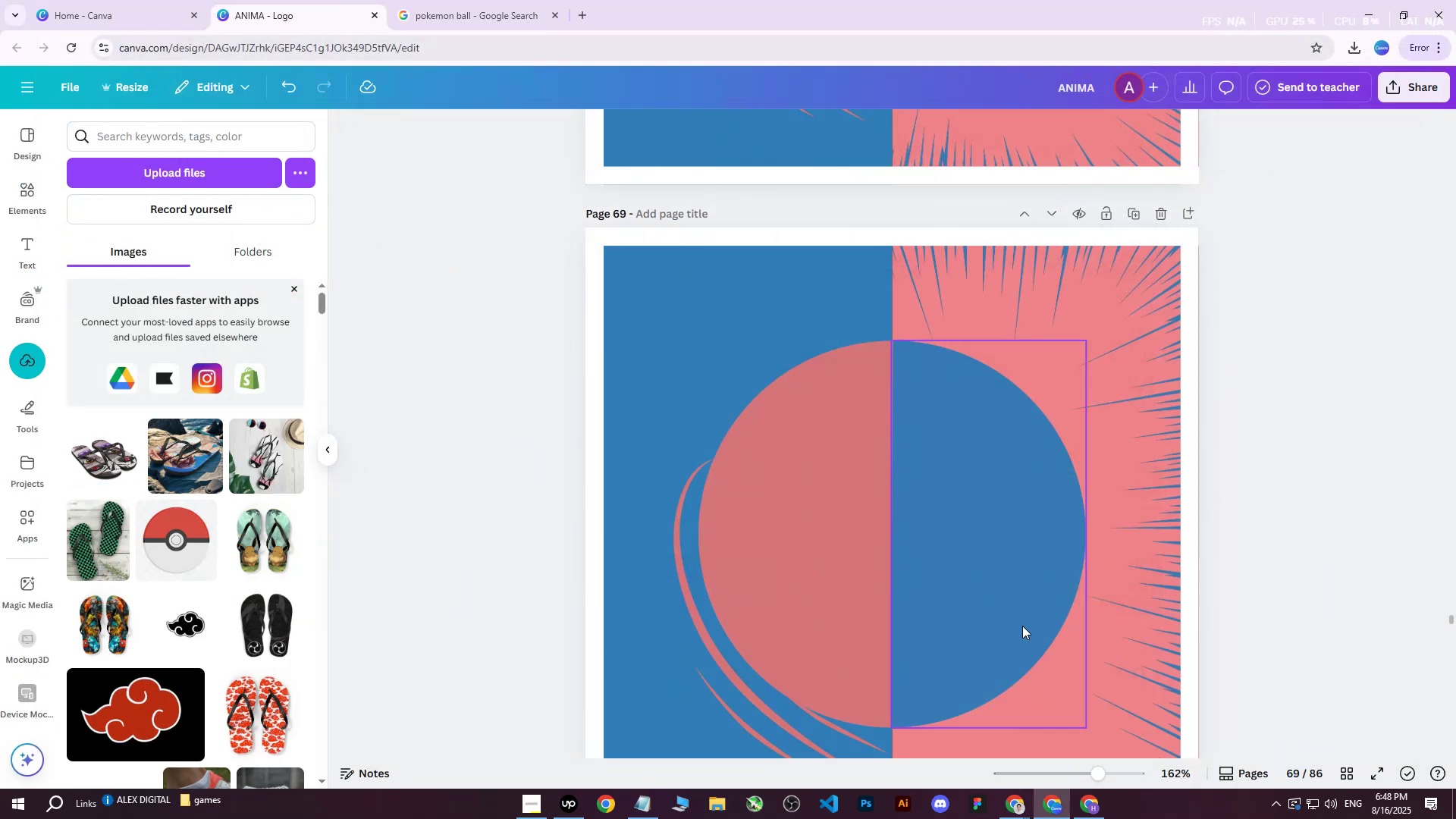 
wait(6.83)
 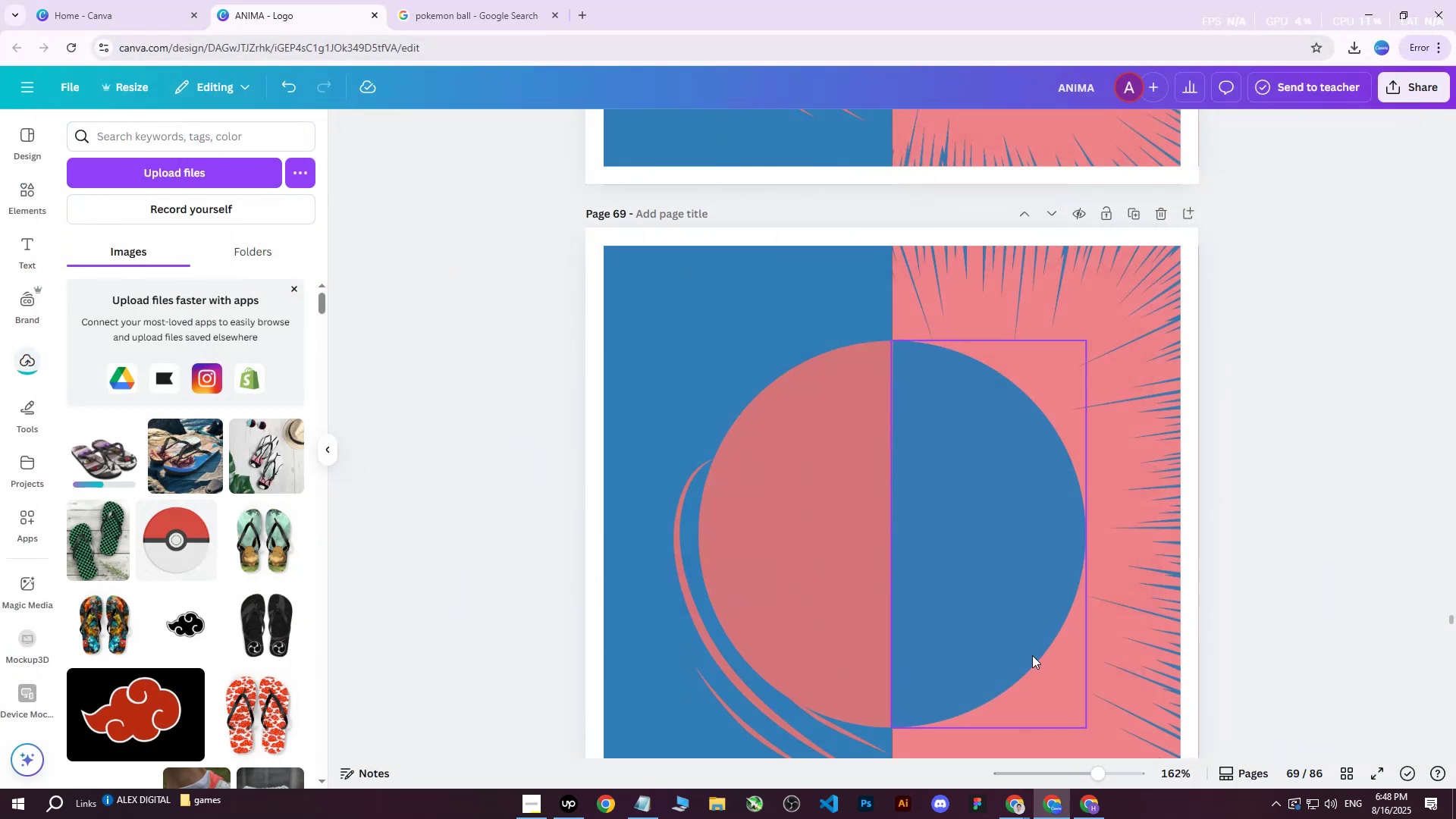 
left_click([99, 472])
 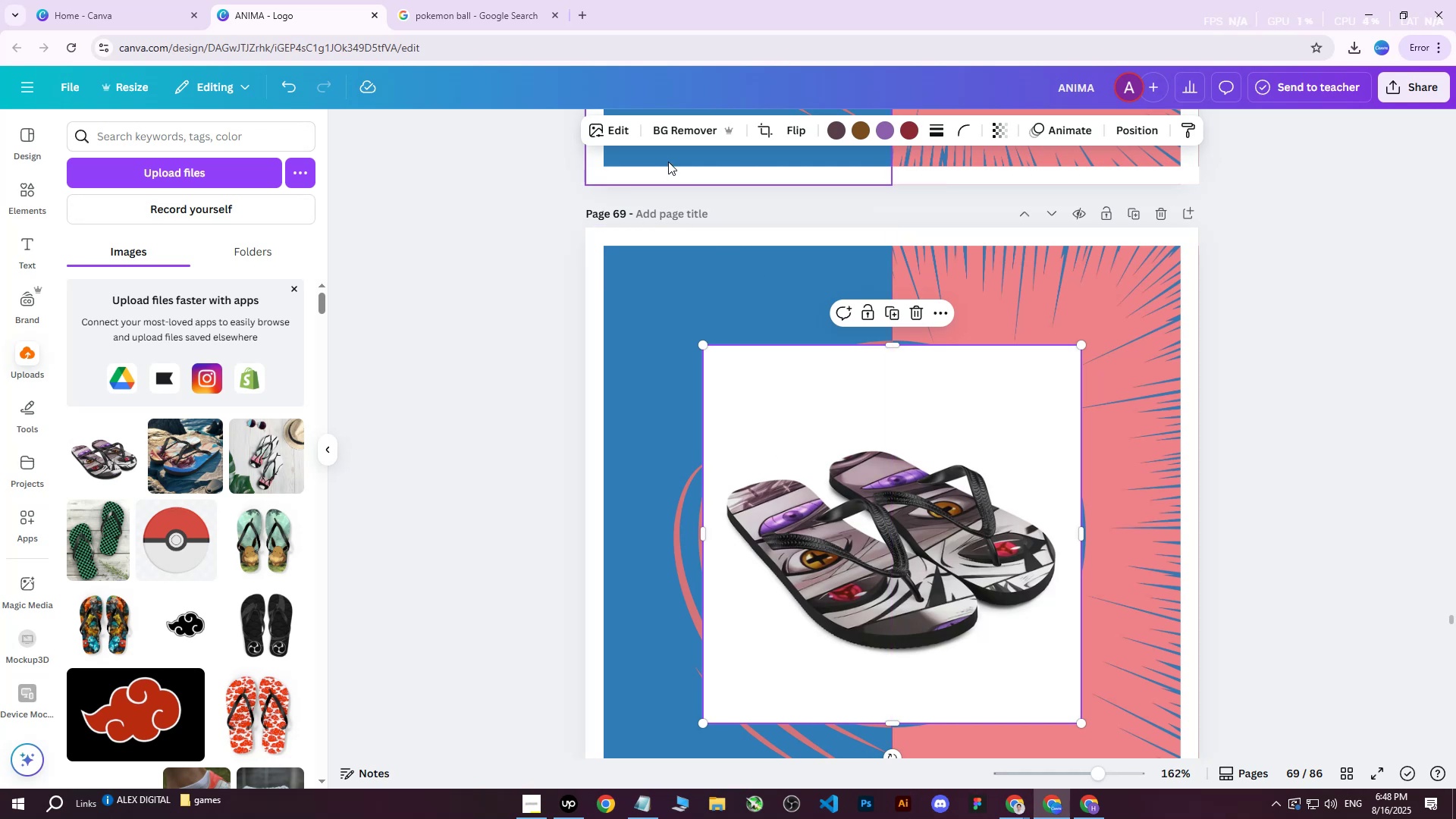 
left_click([695, 125])
 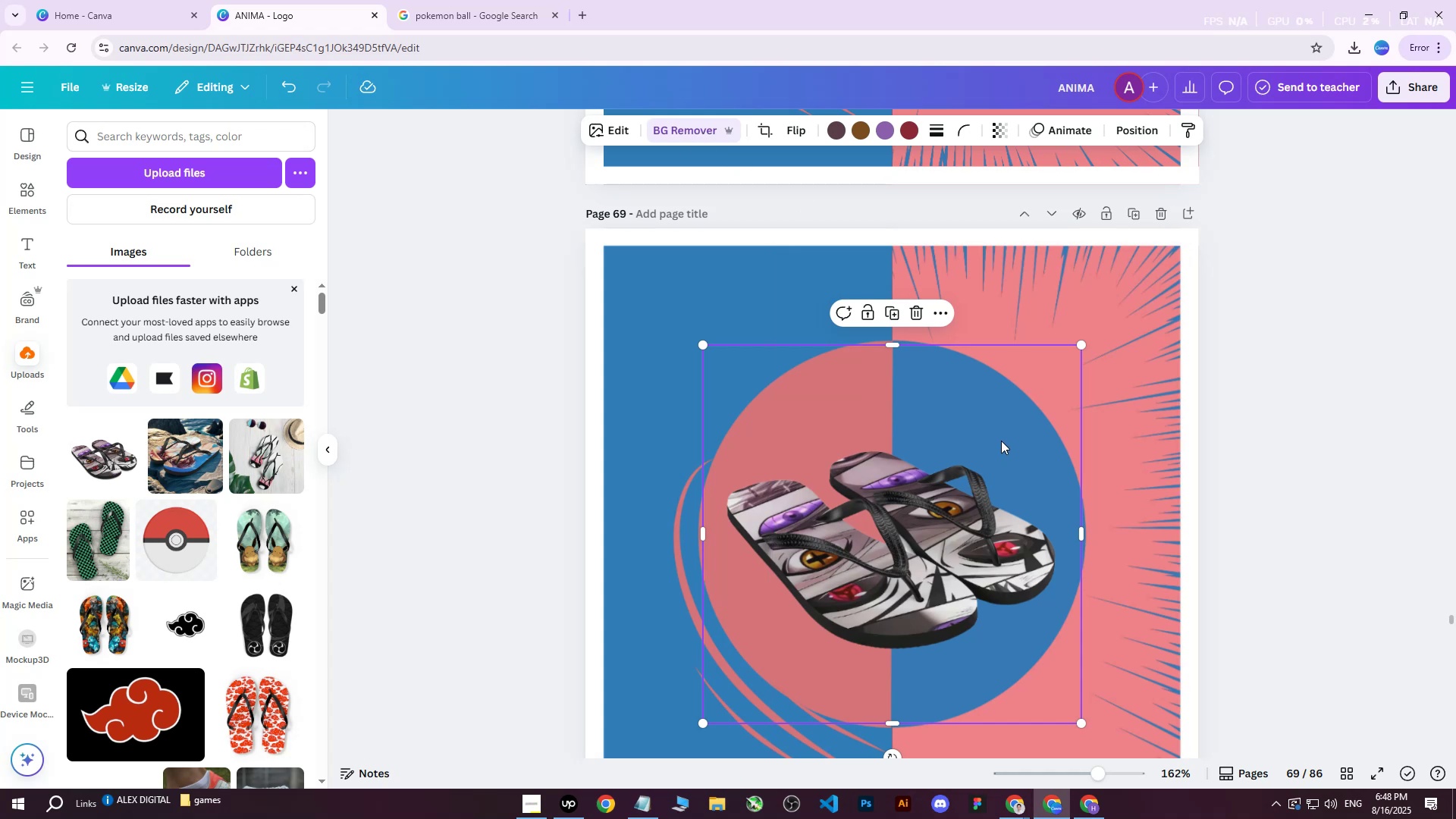 
wait(12.98)
 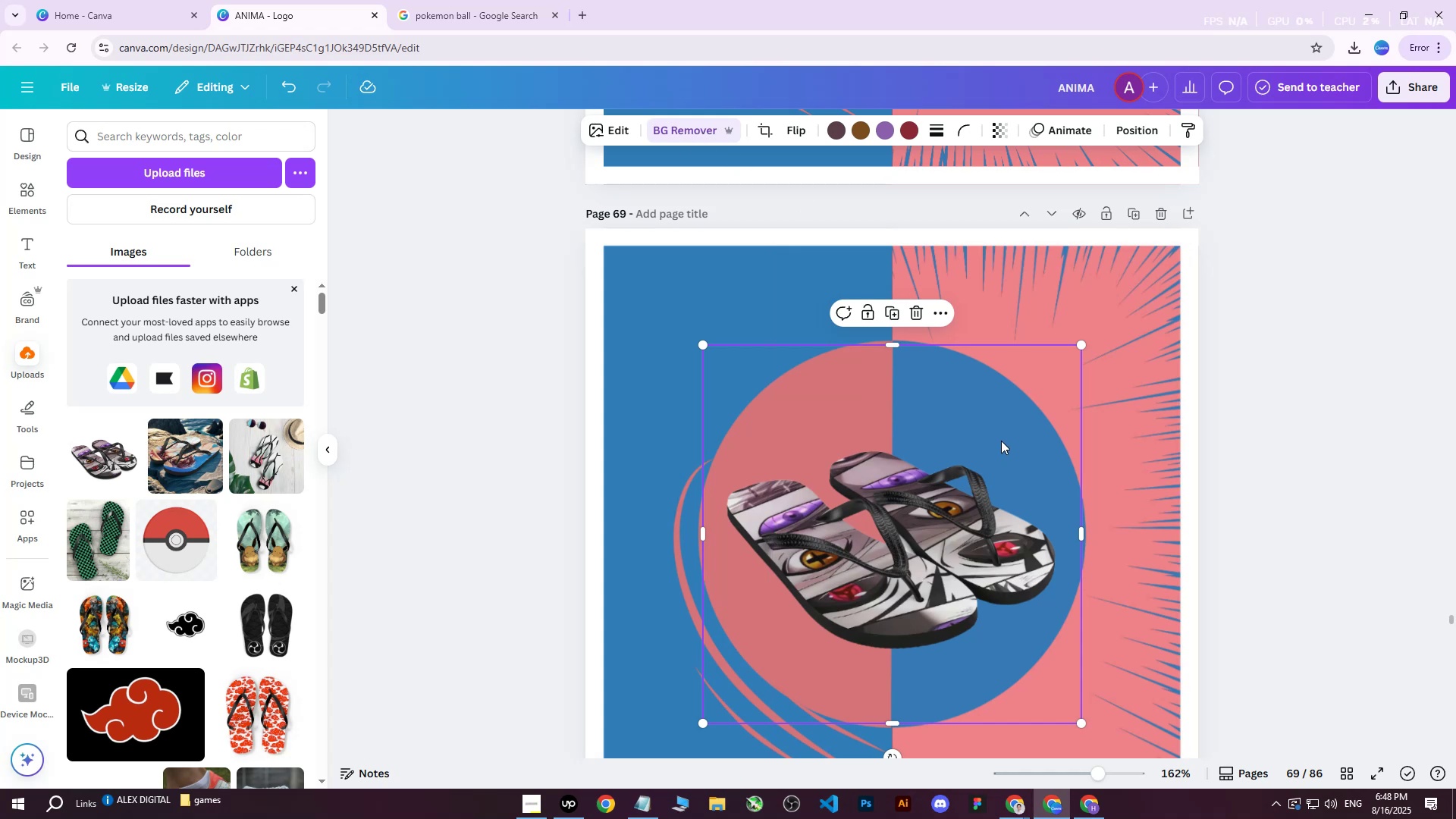 
left_click([1053, 299])
 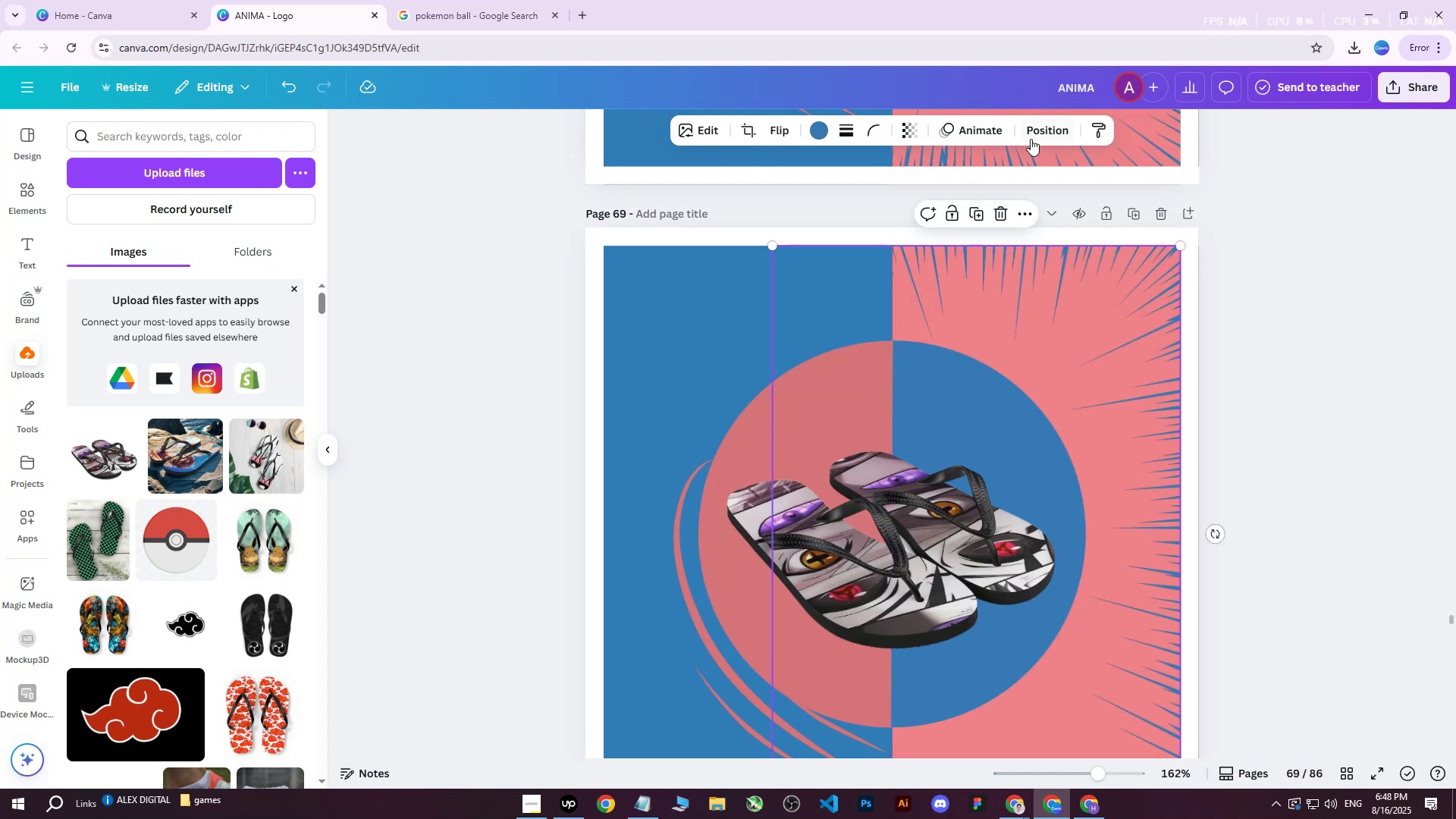 
left_click([1060, 134])
 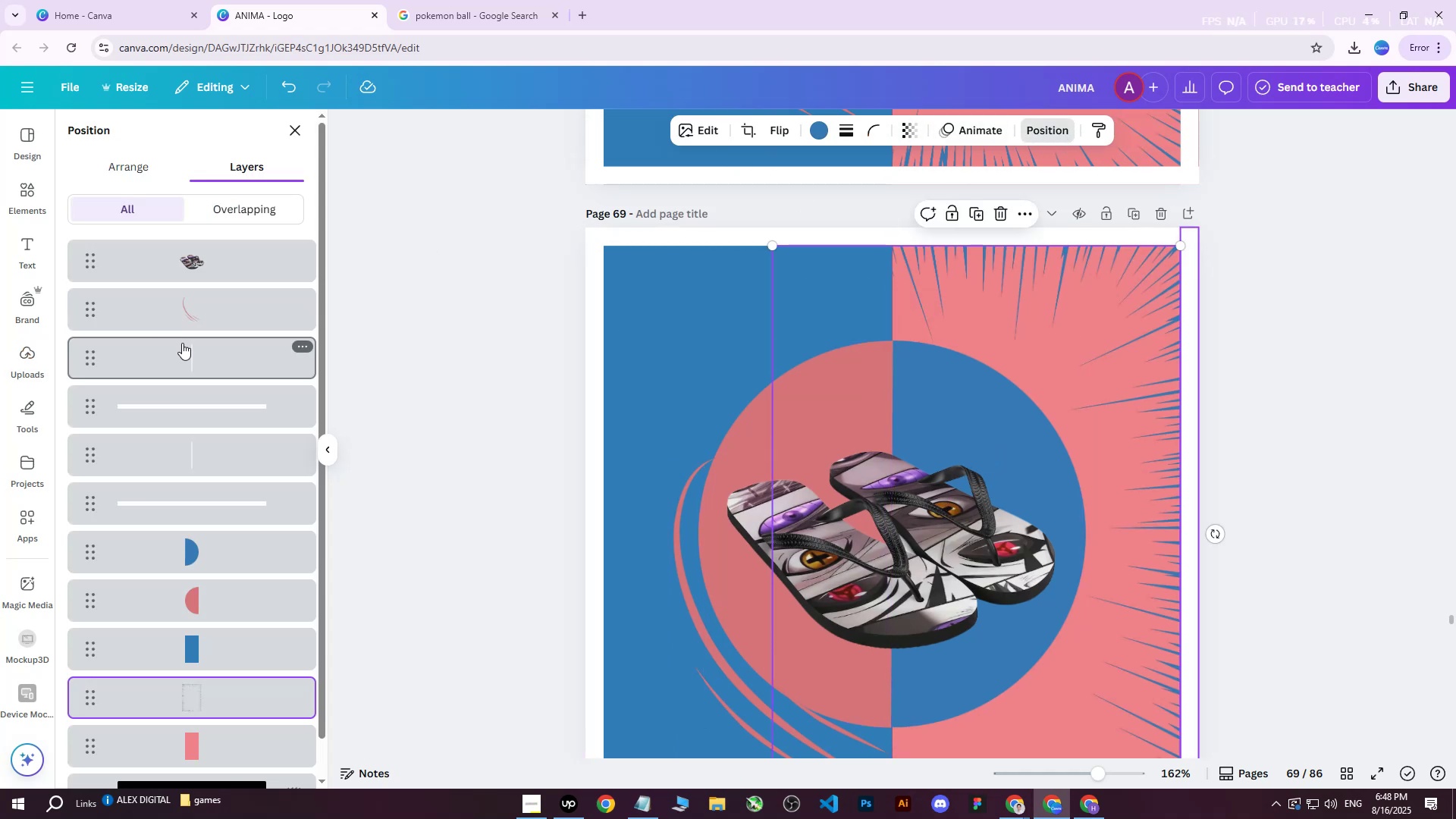 
scroll: coordinate [230, 372], scroll_direction: down, amount: 4.0
 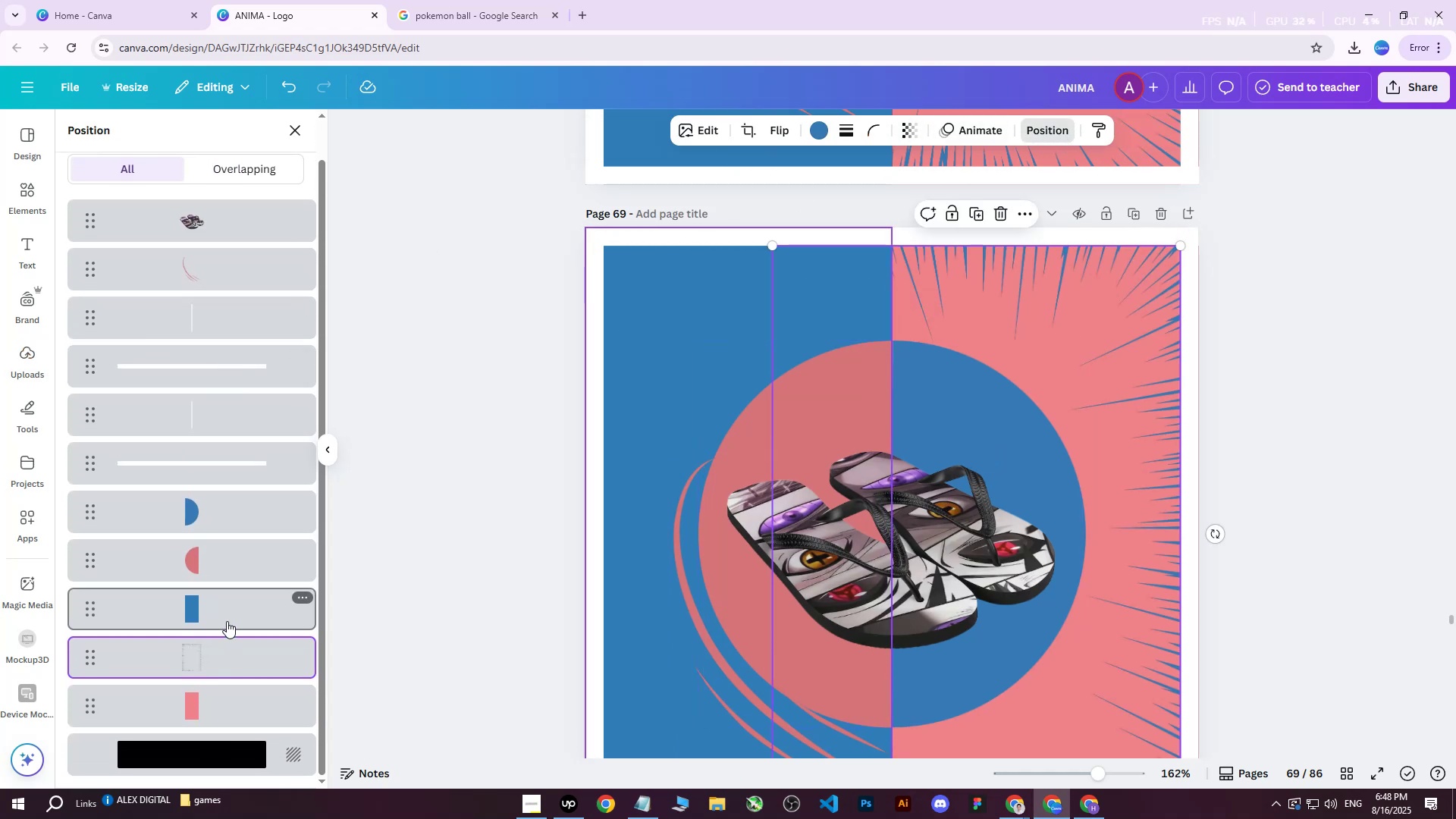 
left_click([220, 612])
 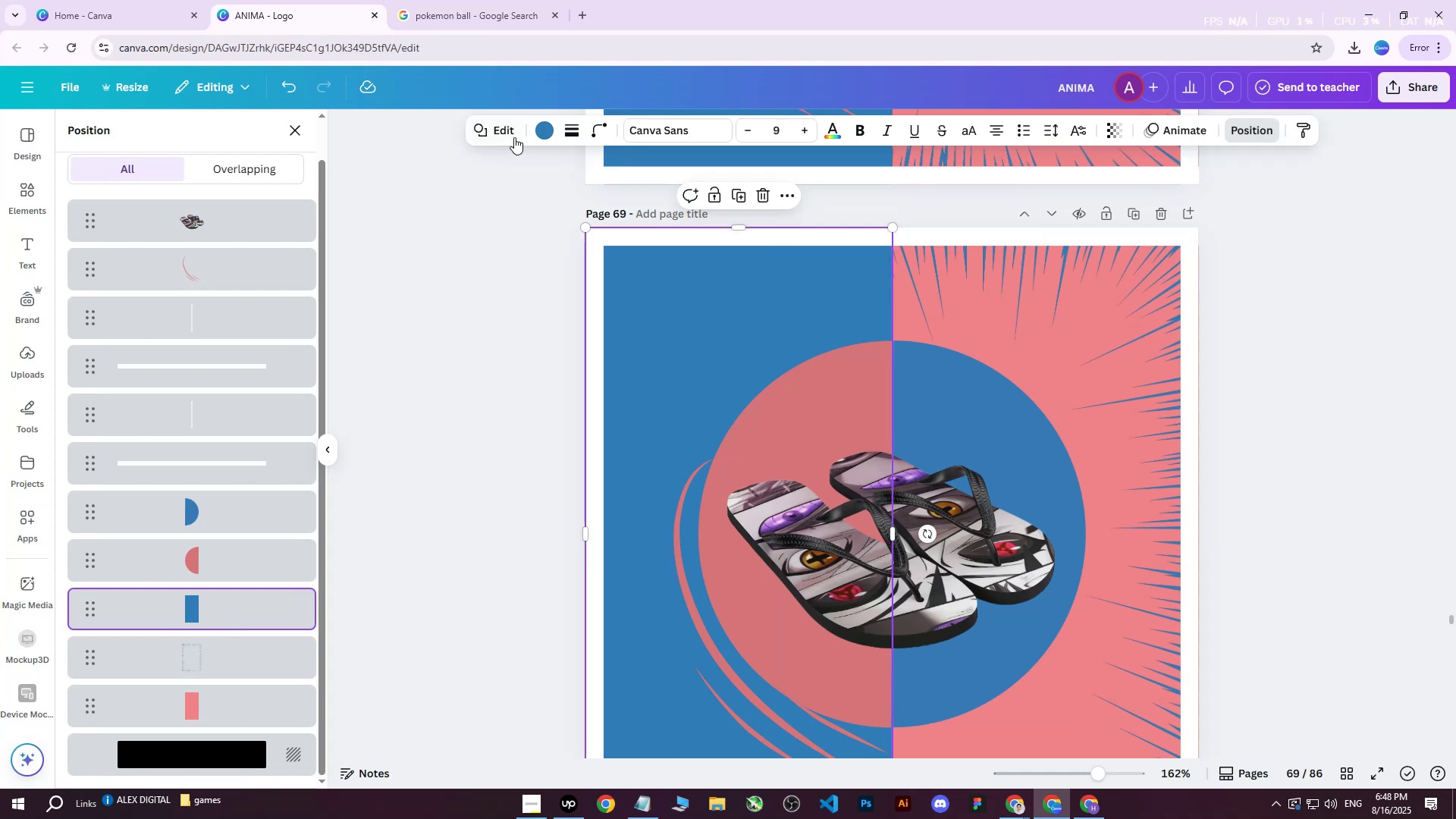 
left_click([554, 136])
 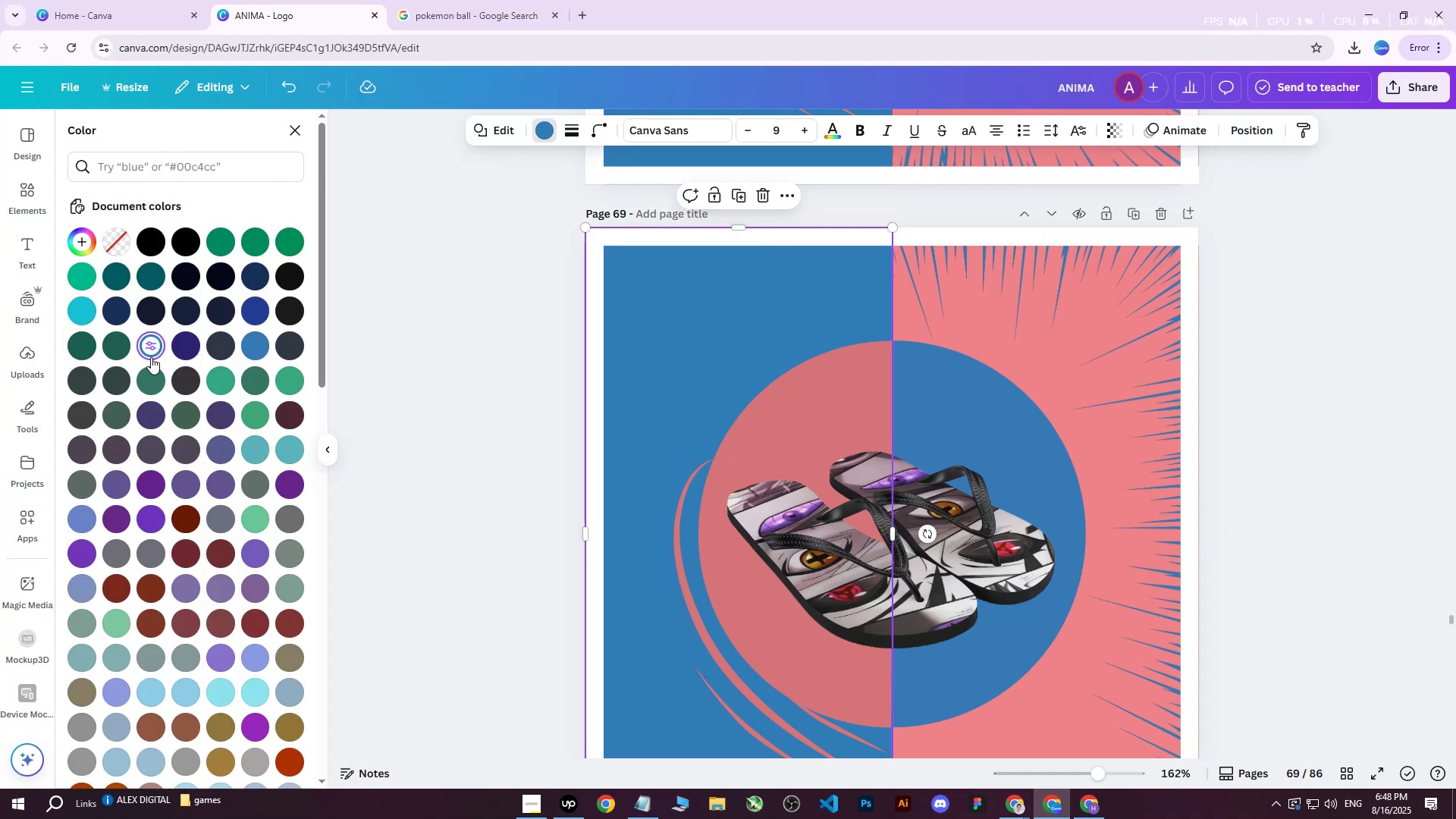 
double_click([152, 350])
 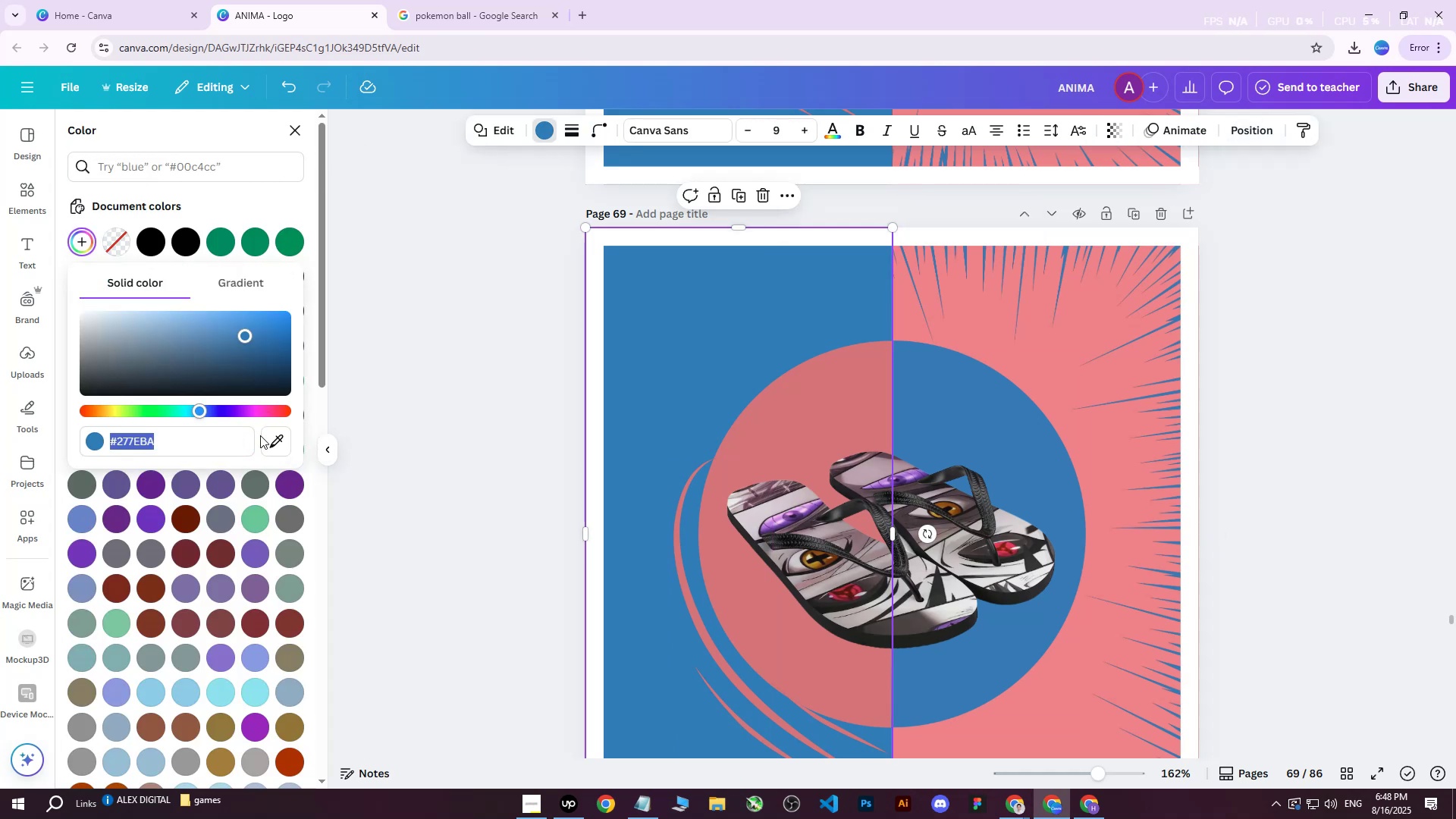 
left_click([271, 438])
 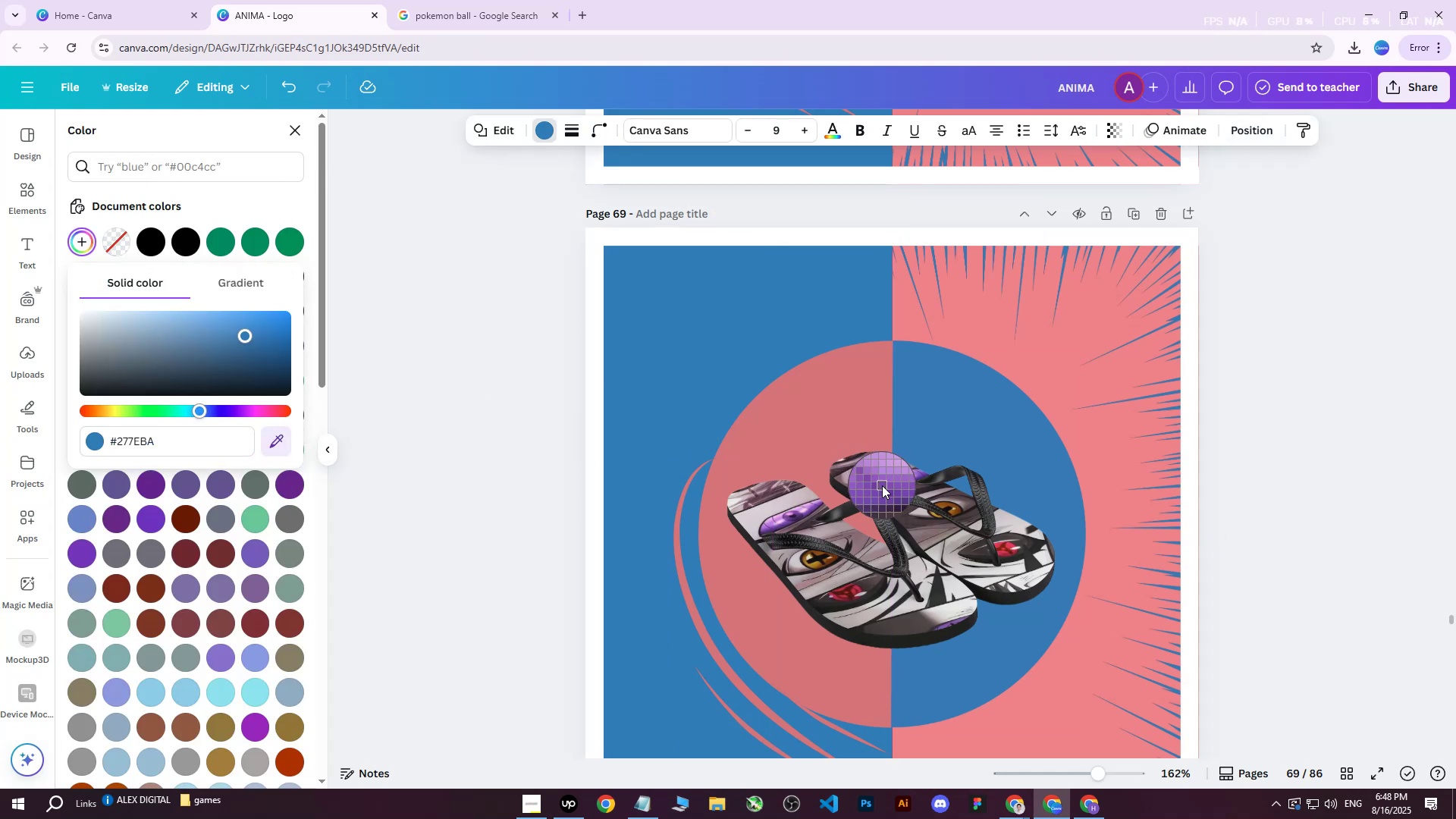 
left_click([882, 486])
 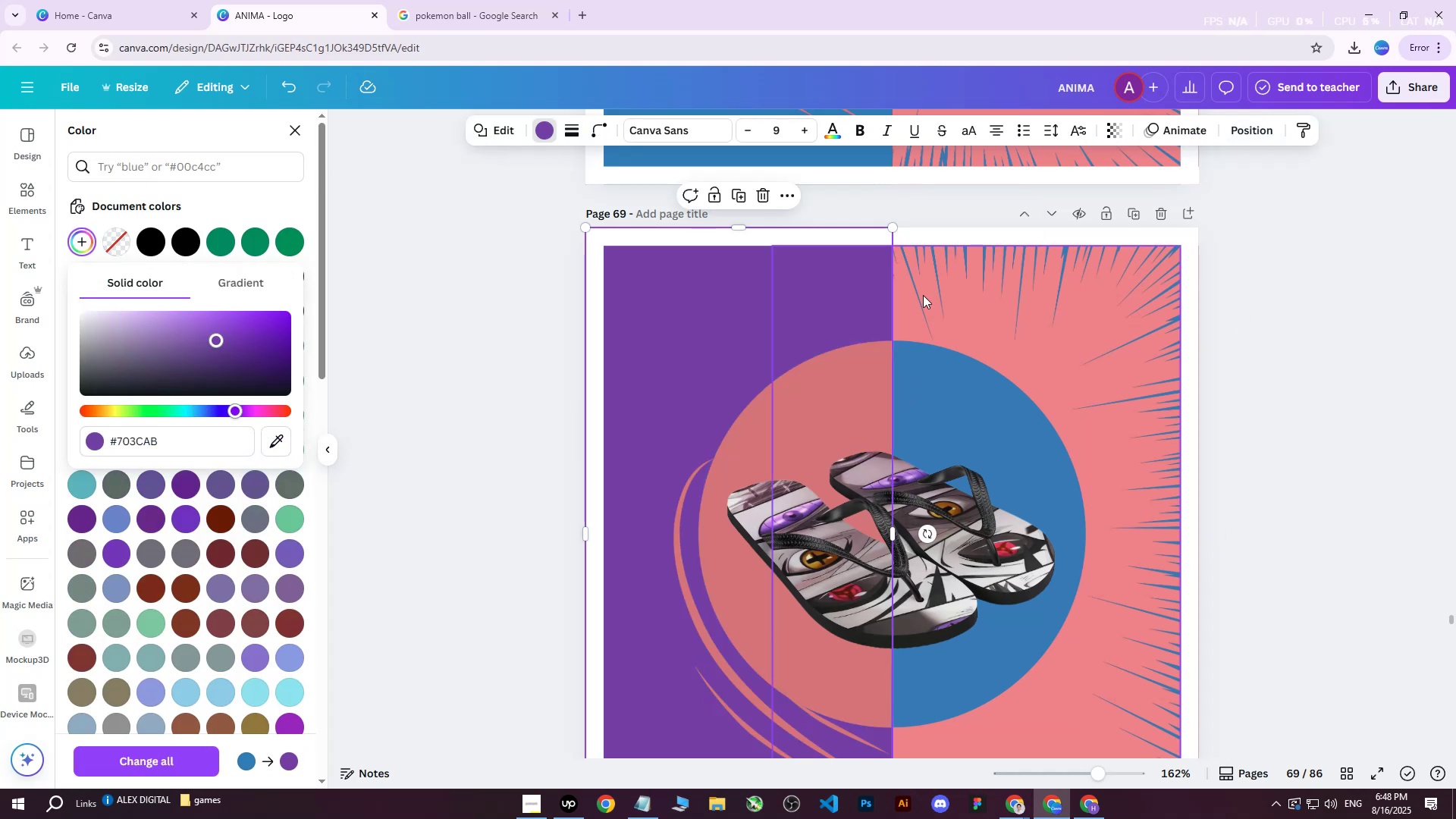 
left_click([1072, 311])
 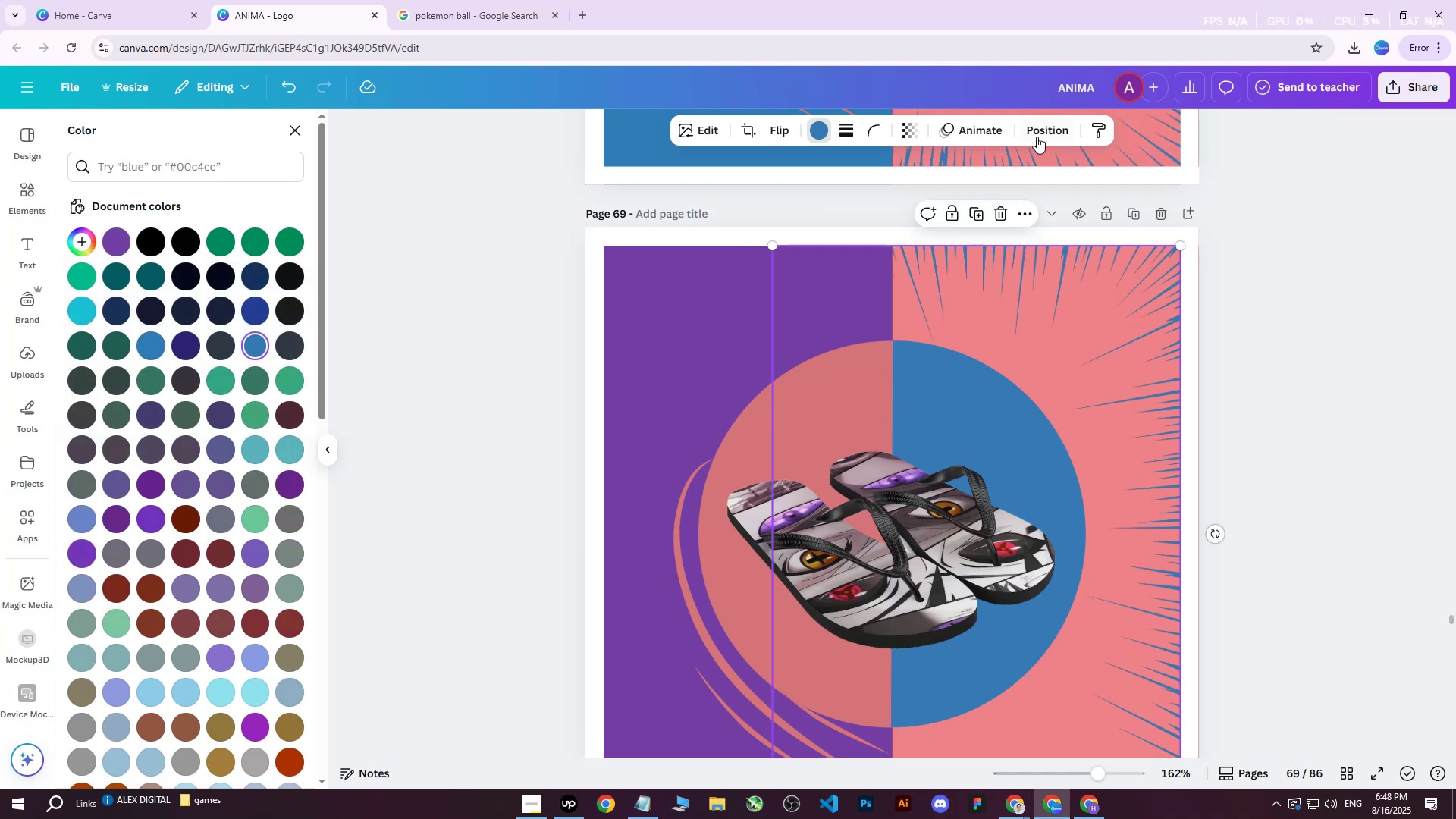 
left_click([1037, 136])
 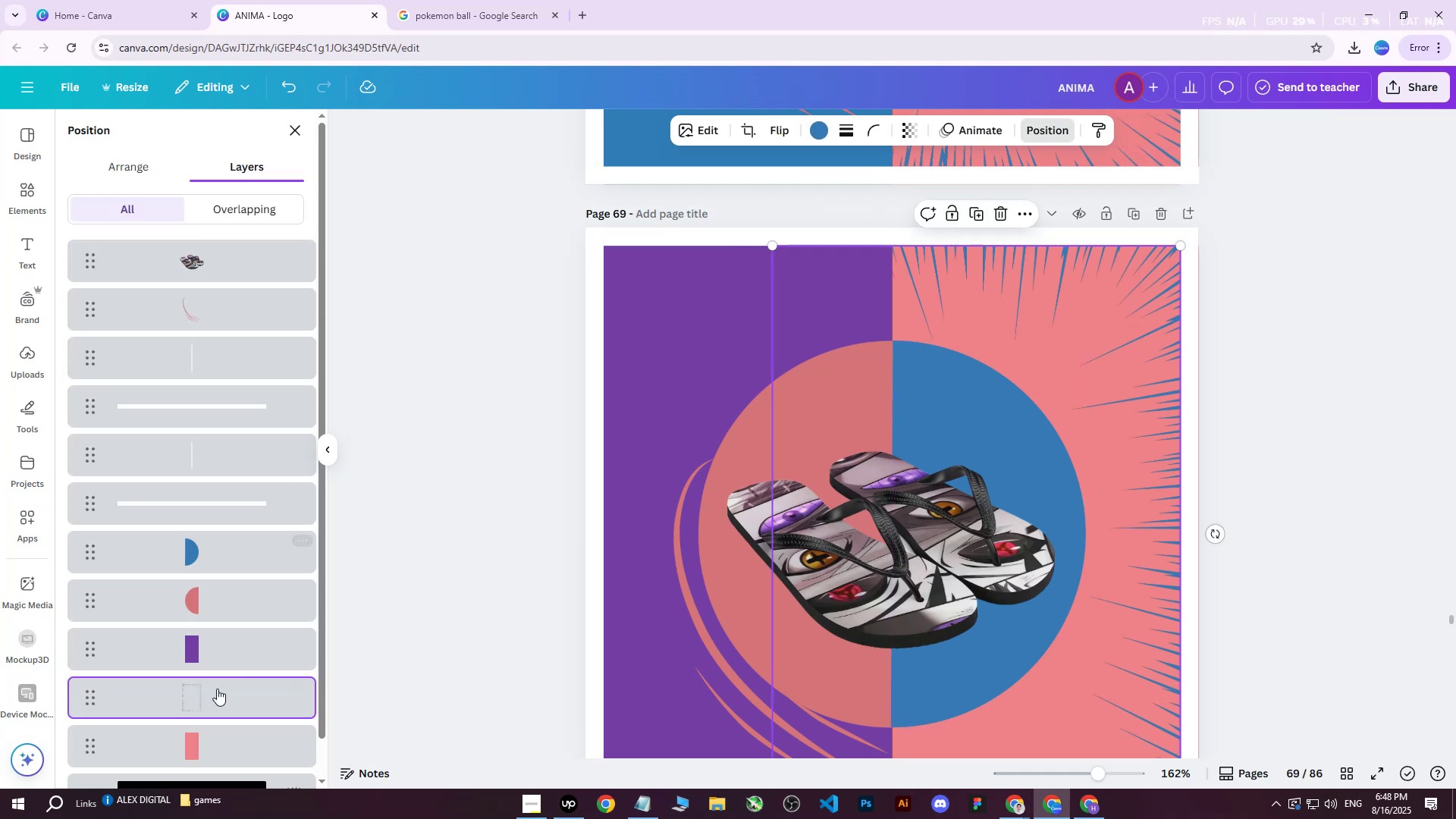 
left_click([196, 738])
 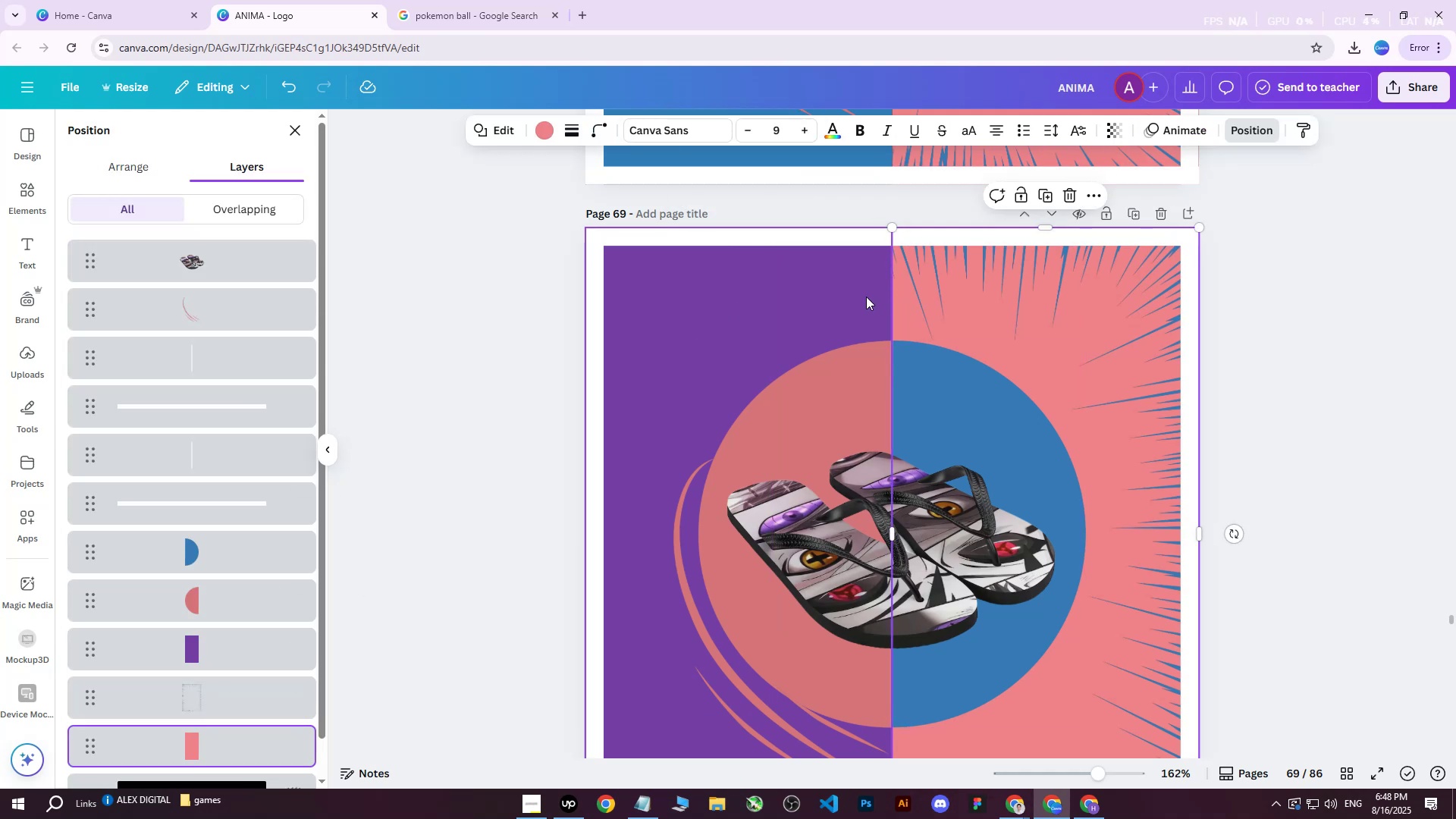 
left_click([542, 130])
 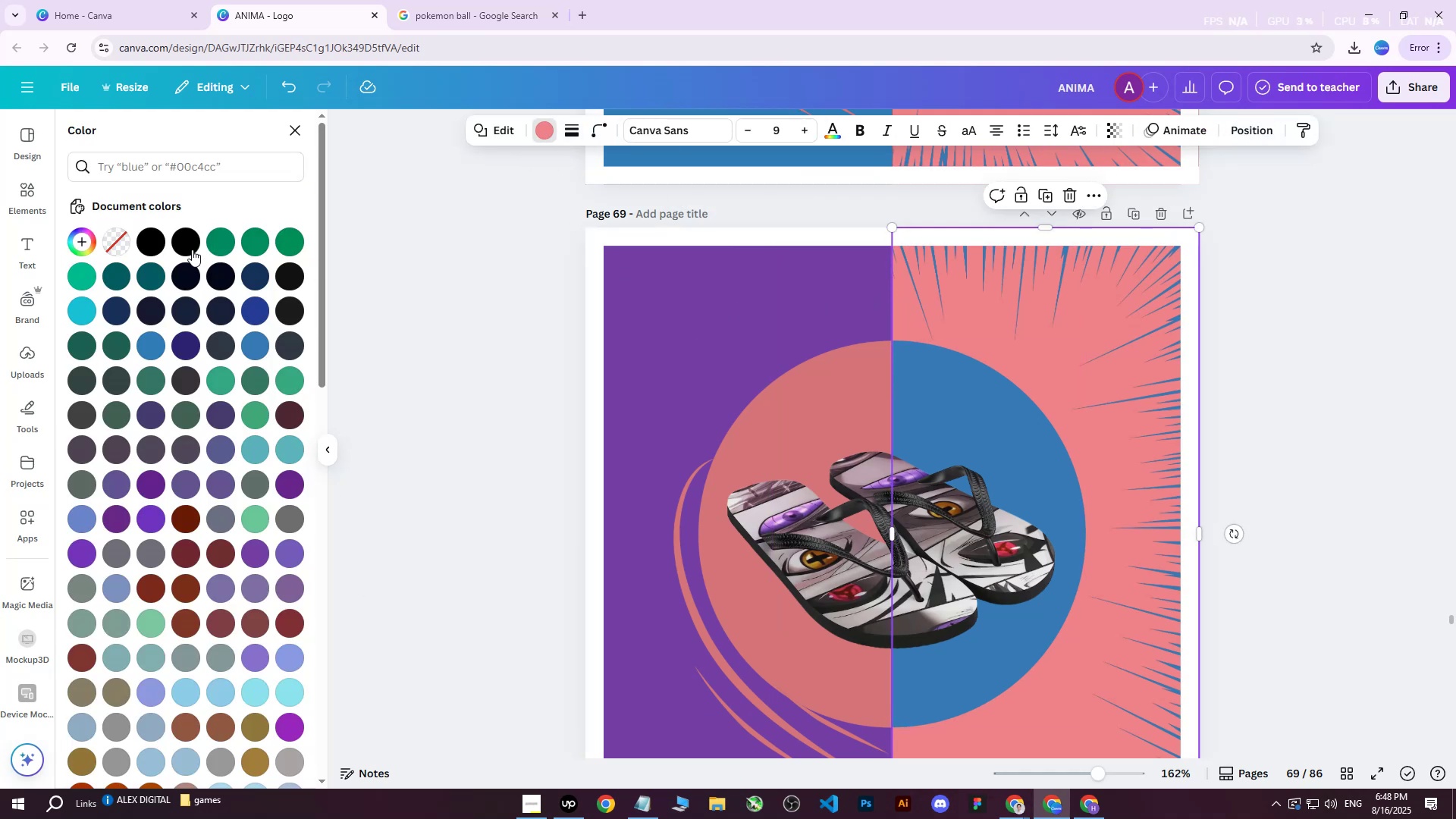 
double_click([192, 249])
 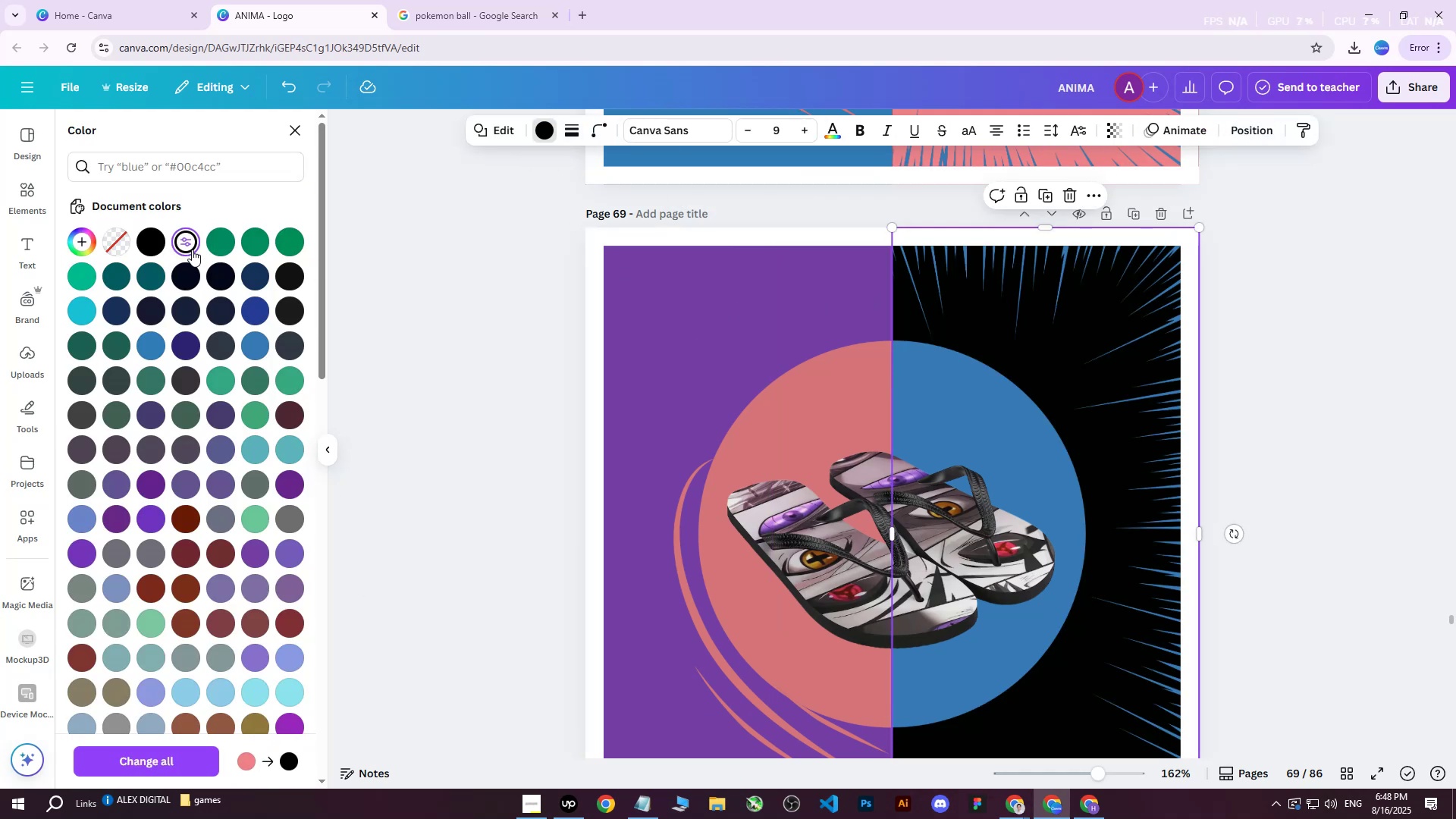 
triple_click([192, 249])
 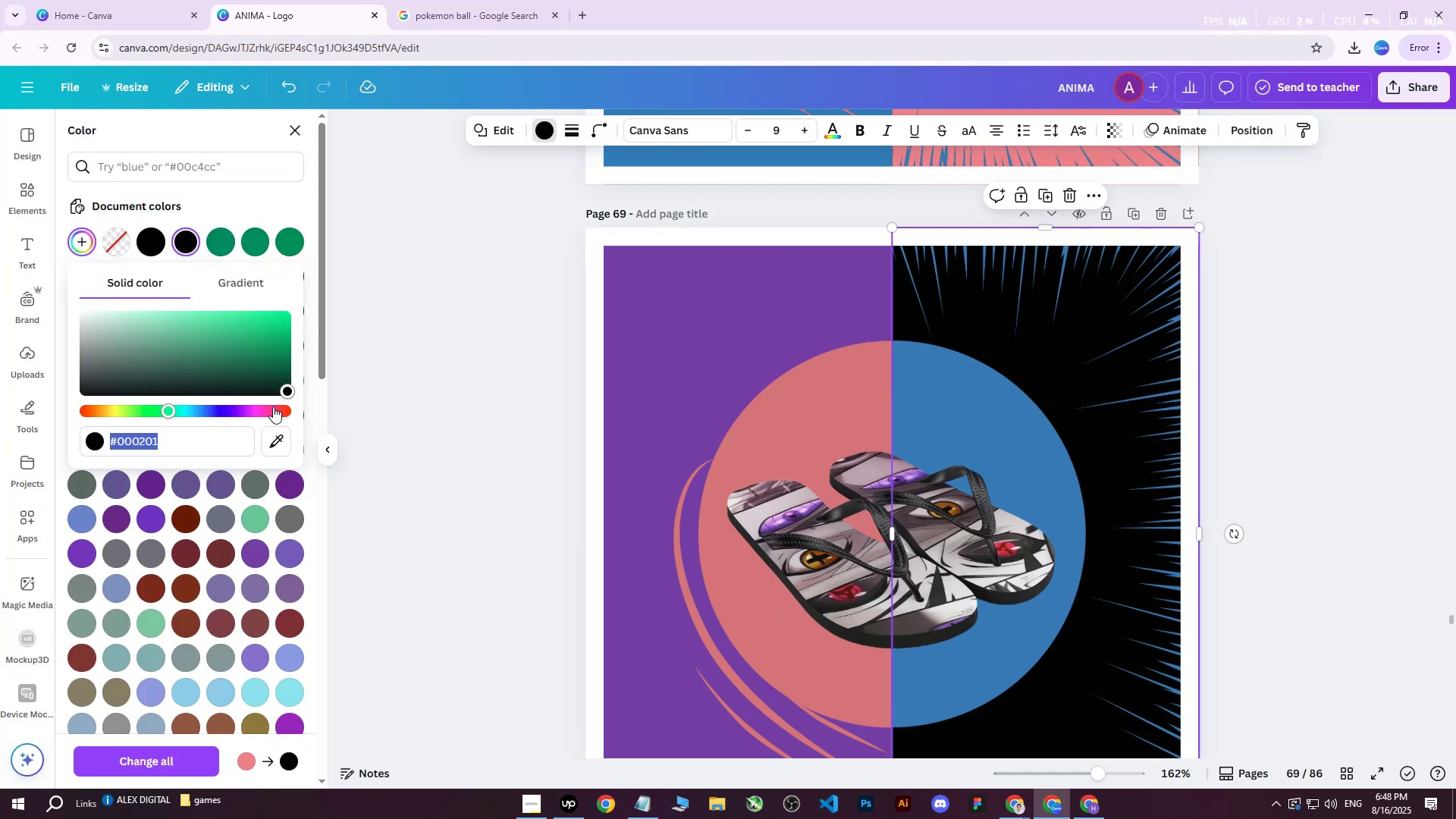 
left_click([282, 445])
 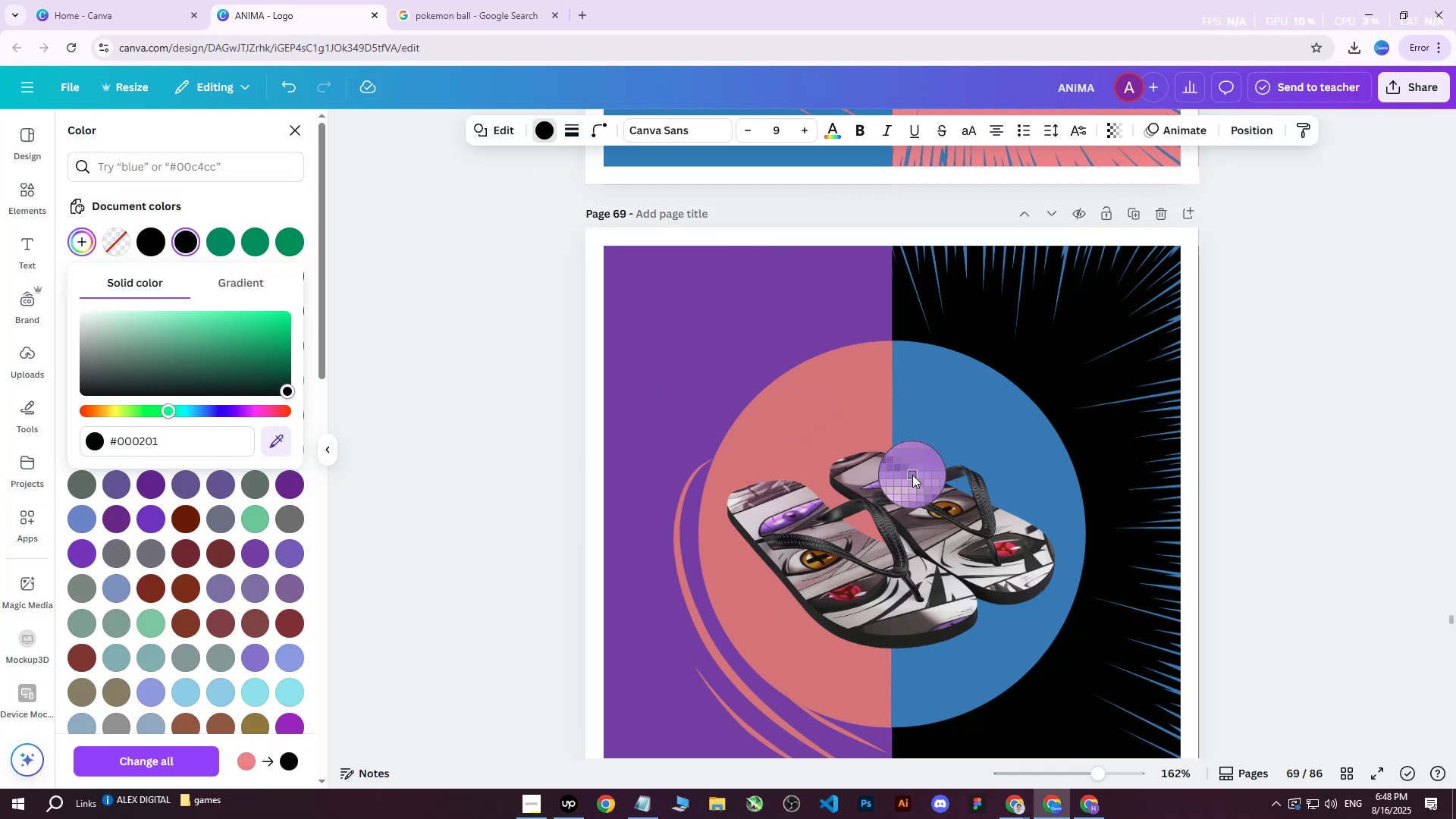 
left_click([914, 474])
 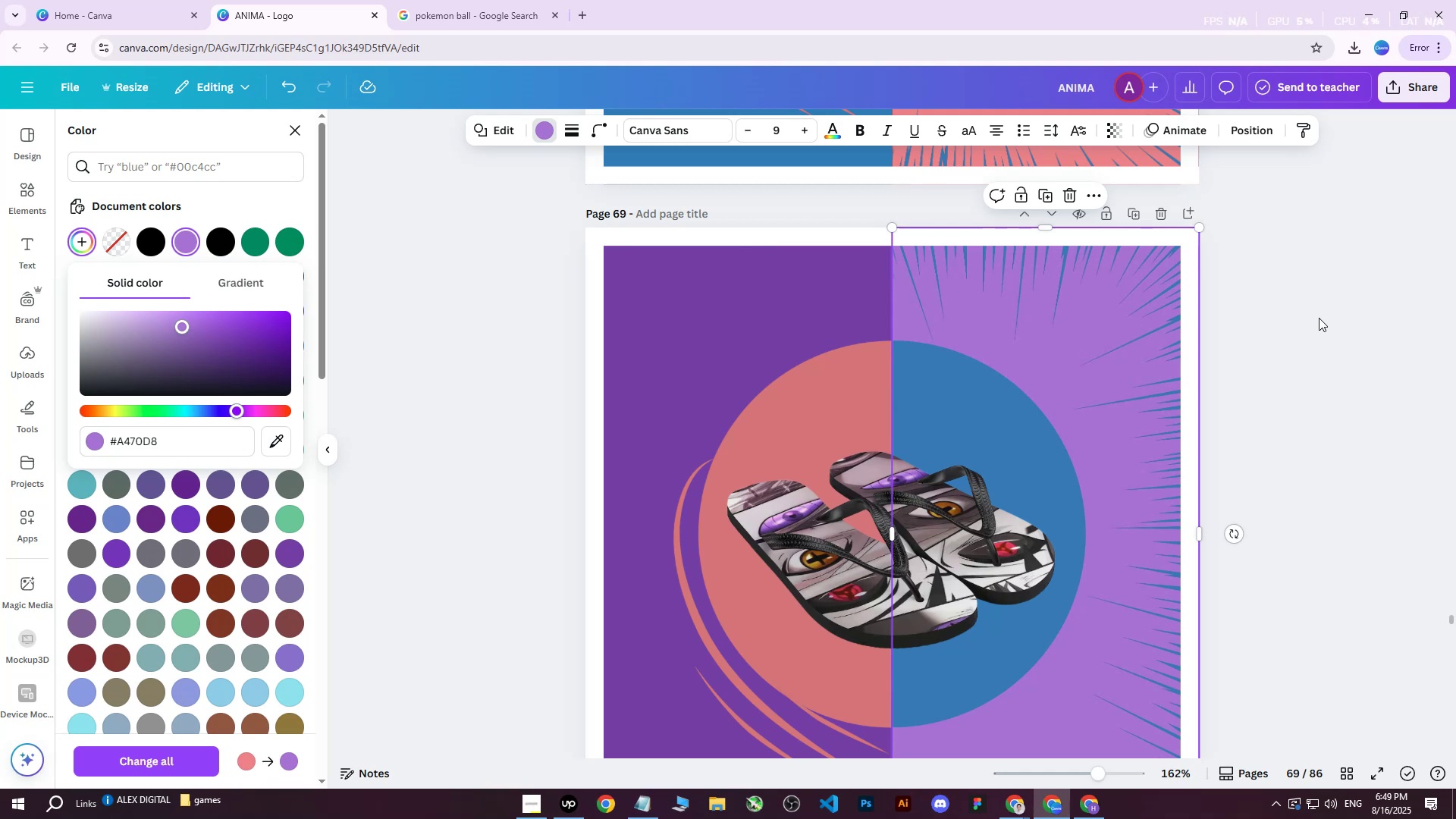 
left_click([1314, 317])
 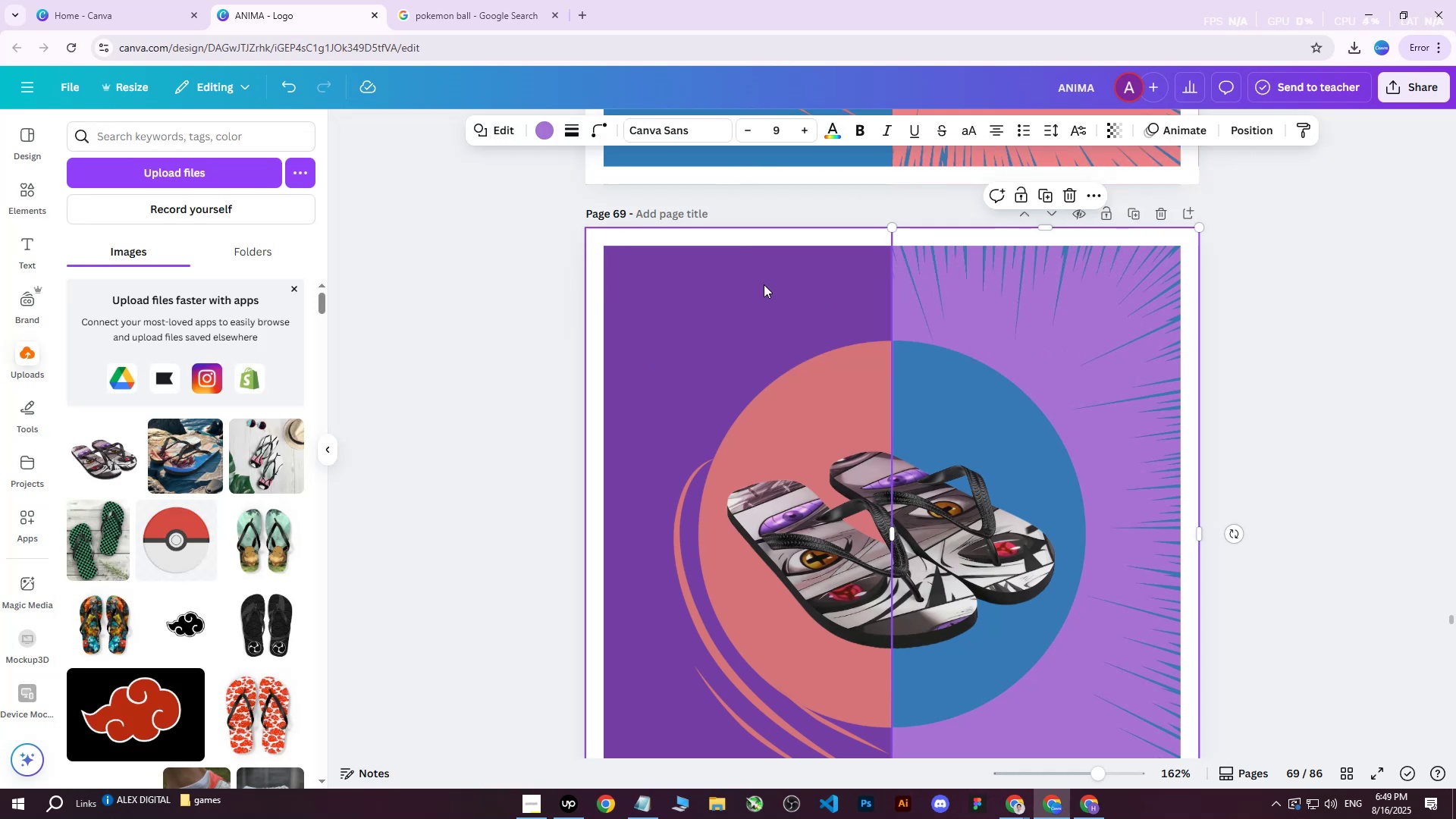 
left_click([725, 281])
 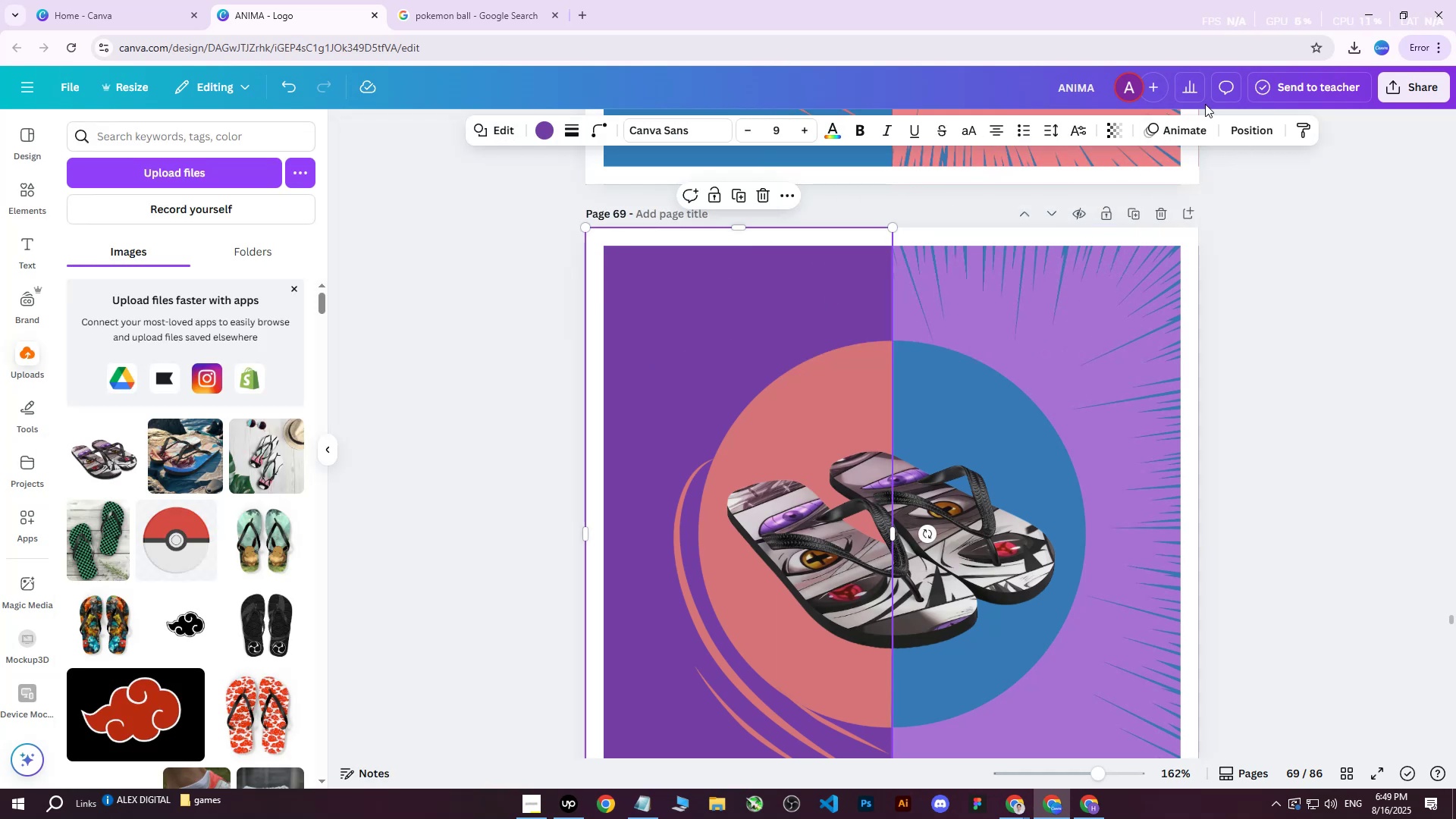 
left_click([1257, 124])
 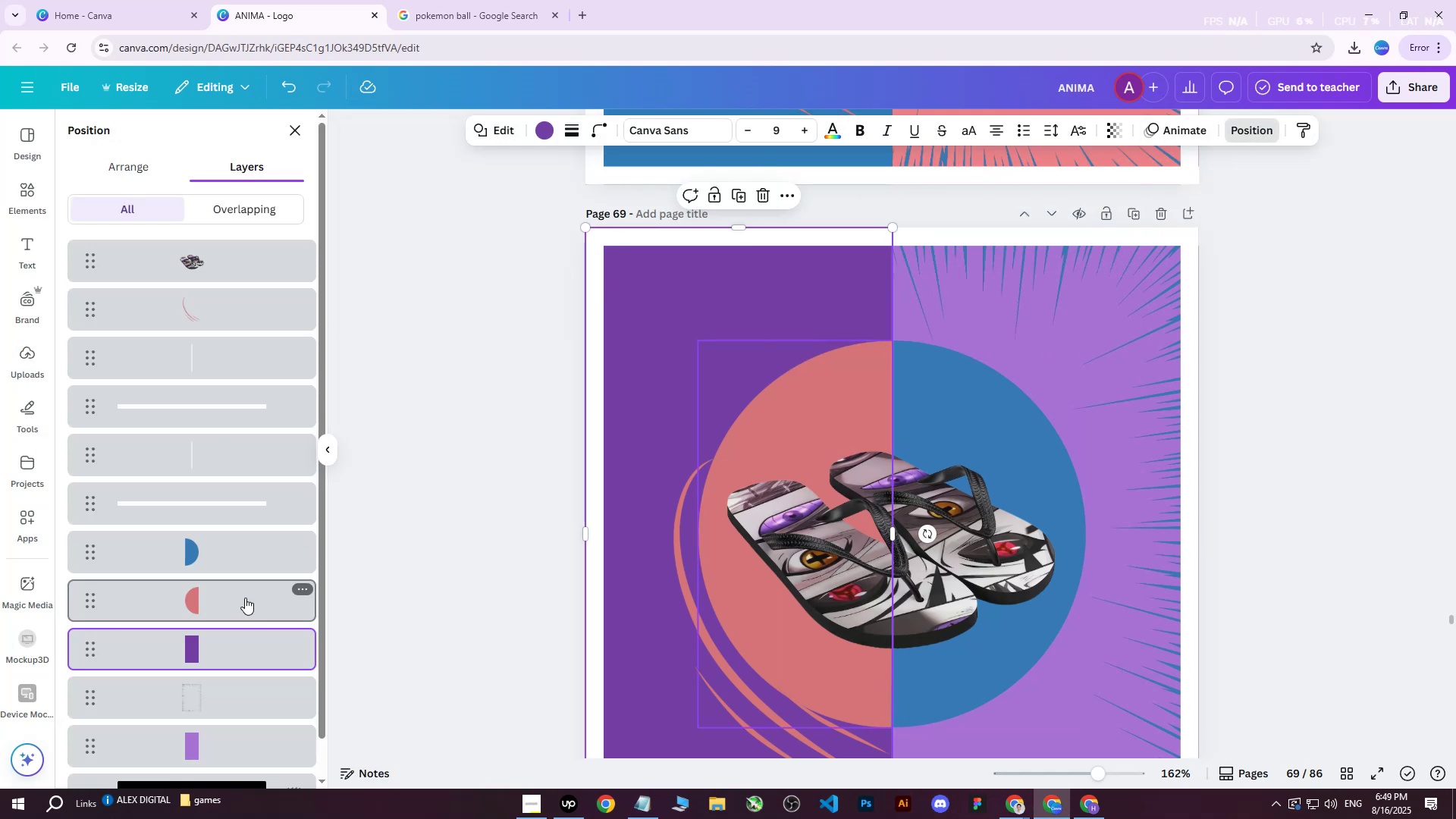 
left_click([209, 759])
 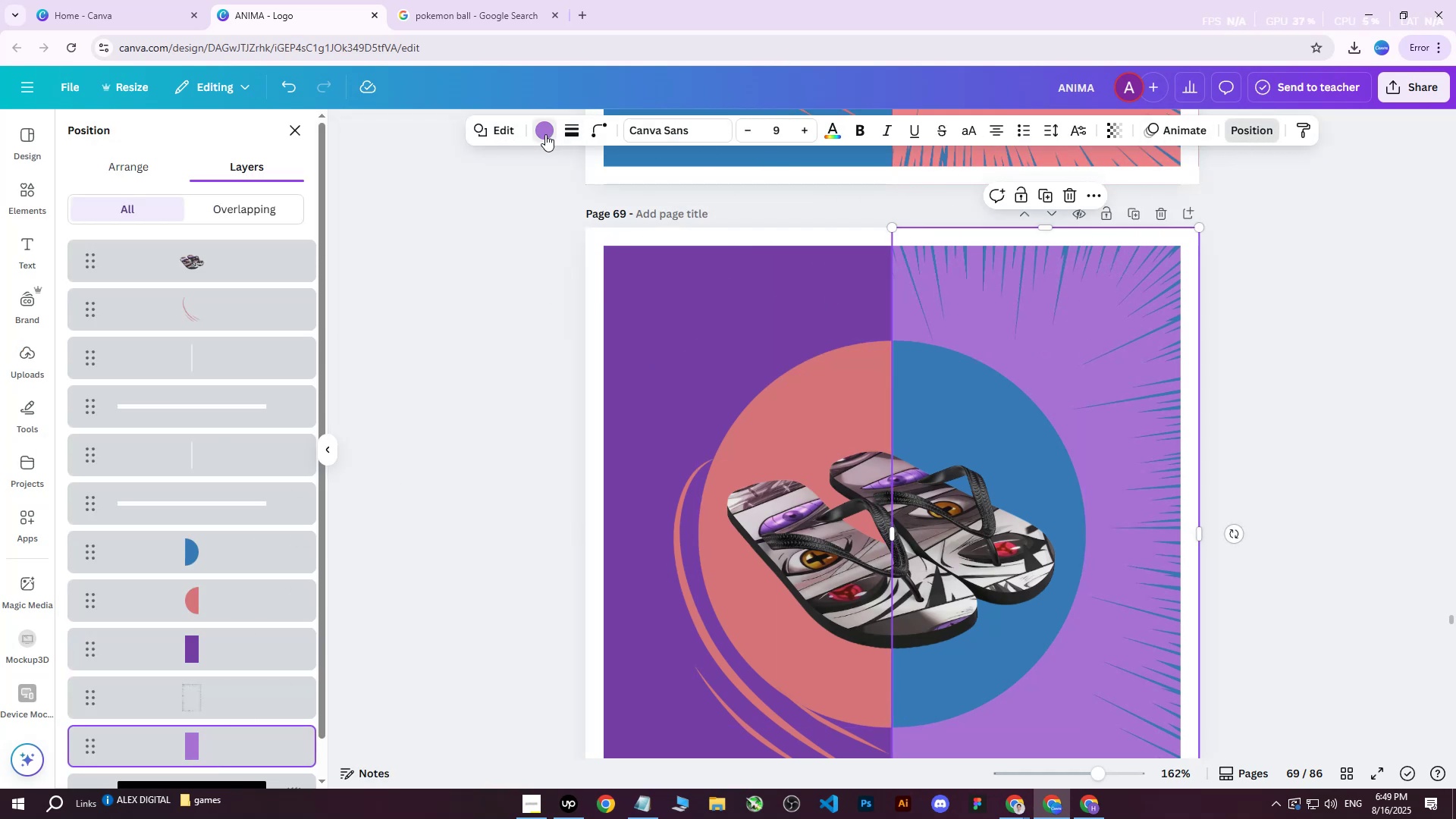 
double_click([545, 134])
 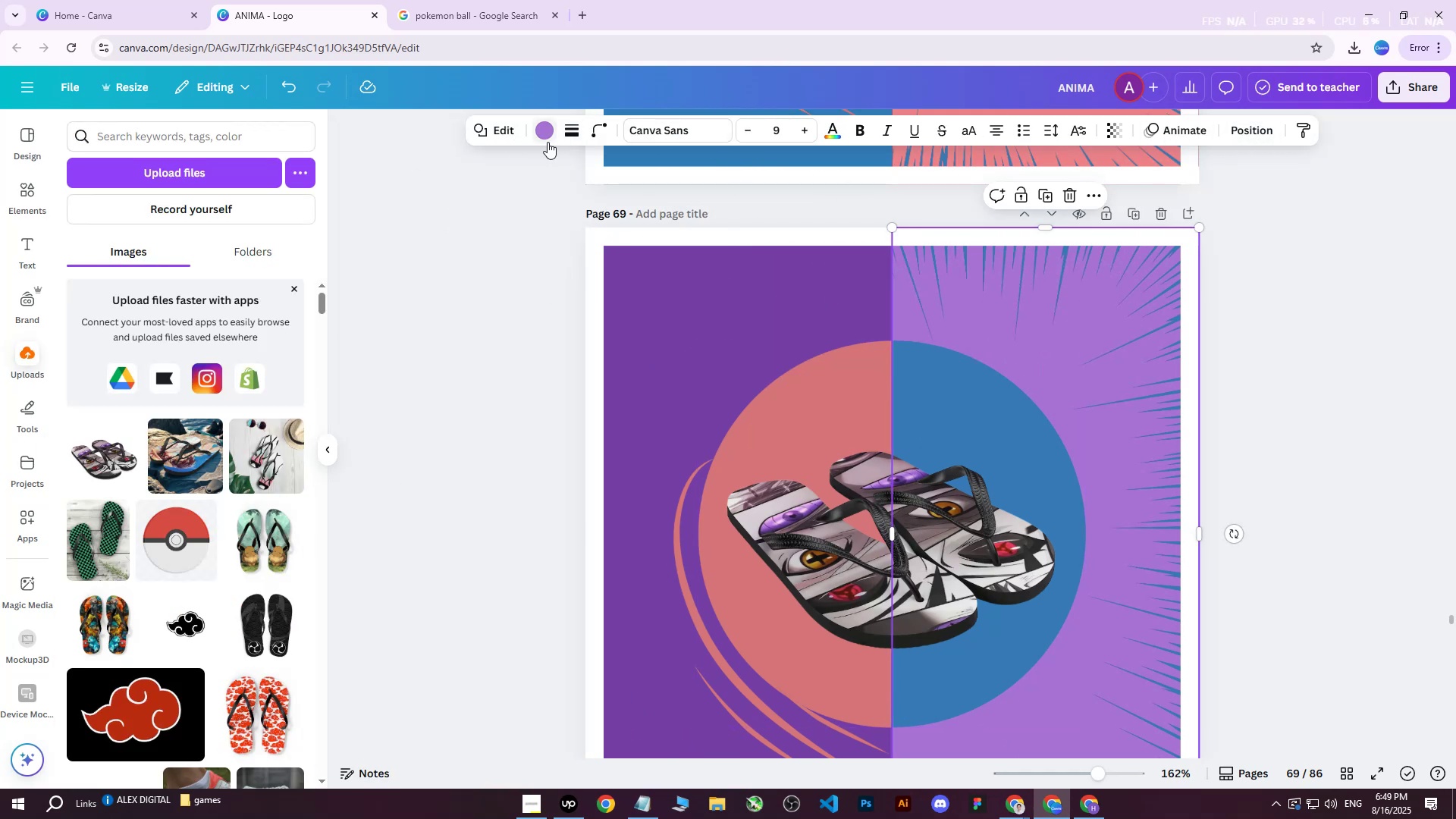 
left_click([549, 137])
 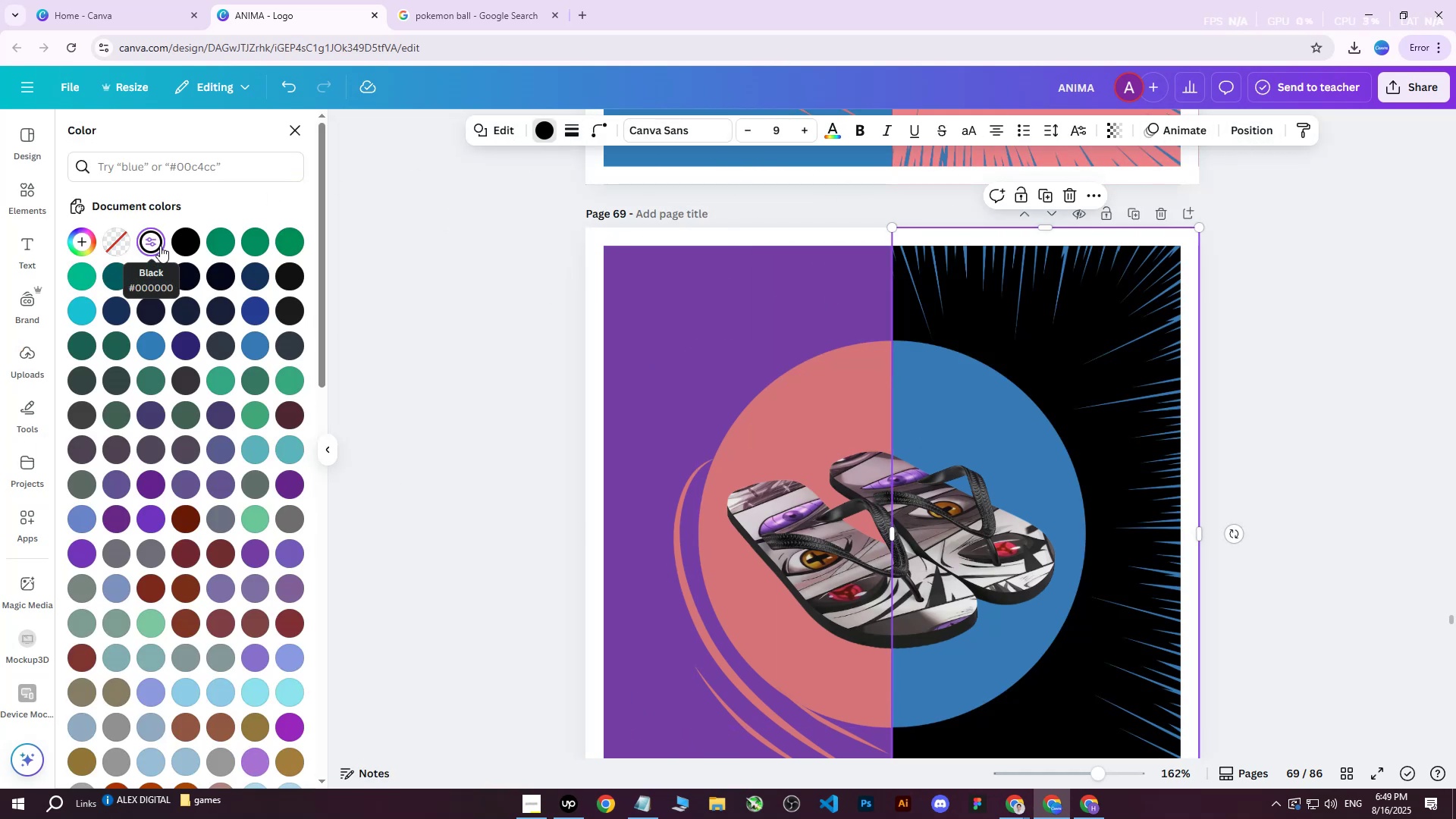 
key(Control+Z)
 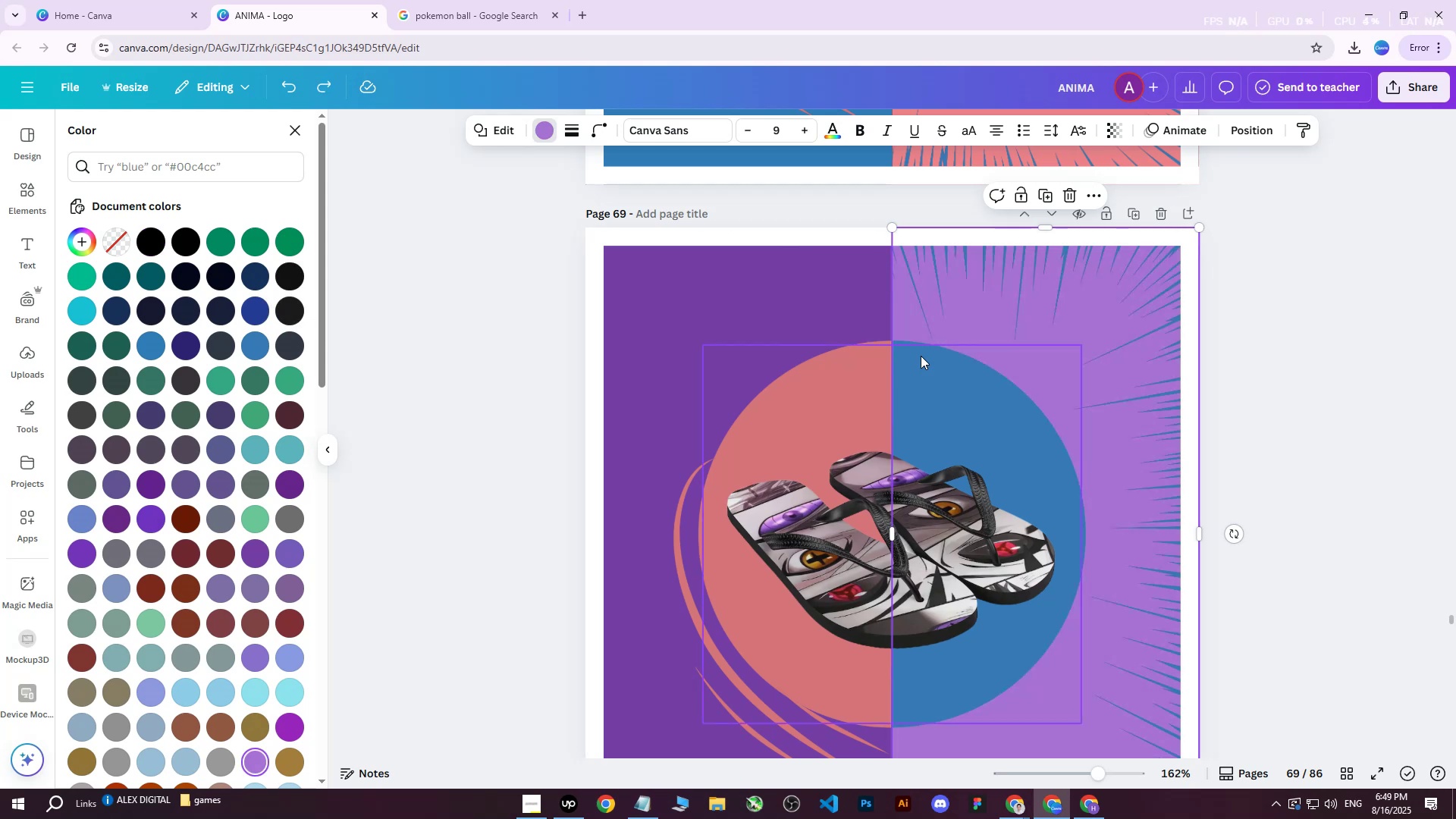 
left_click([698, 290])
 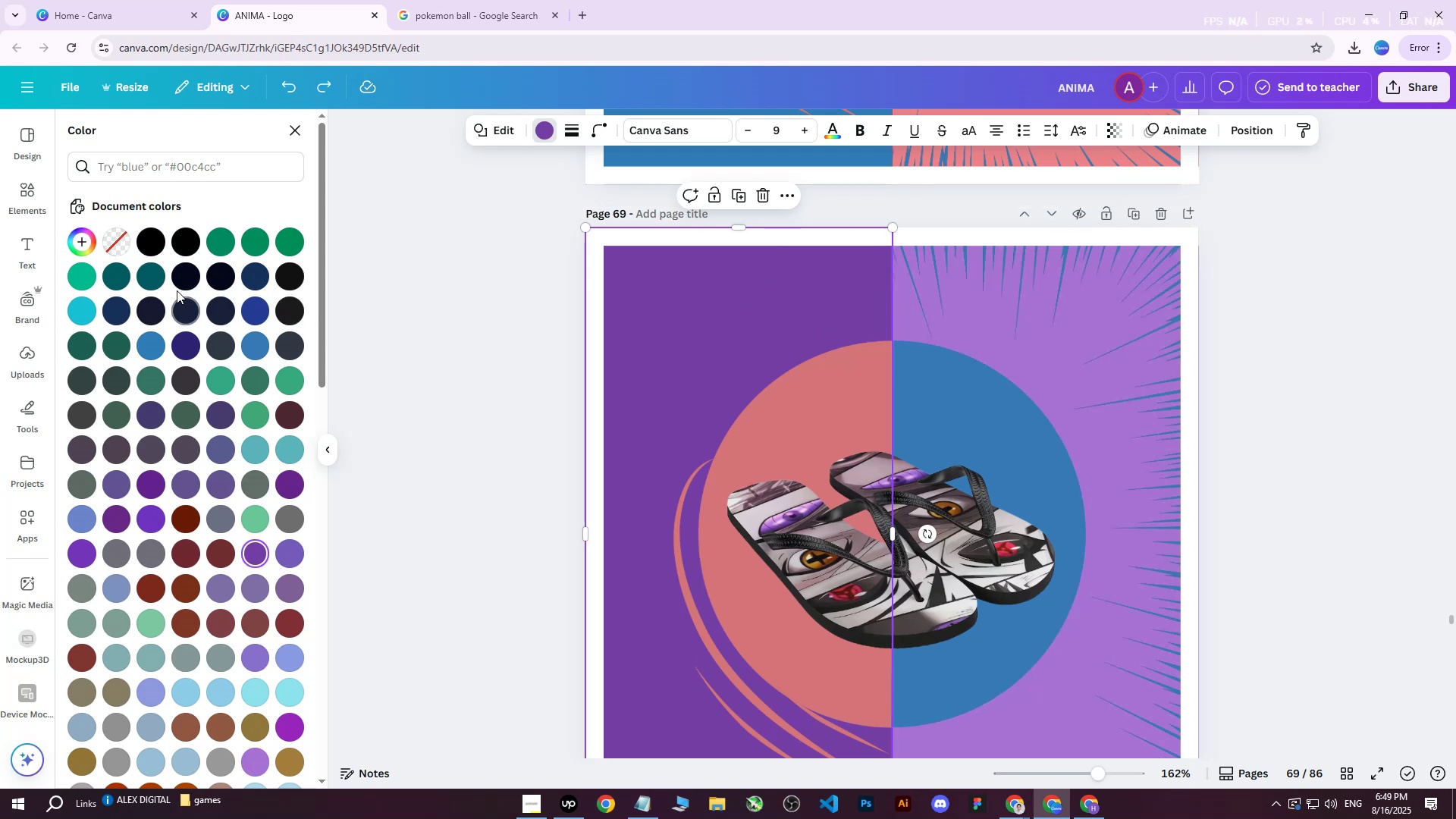 
left_click([156, 242])
 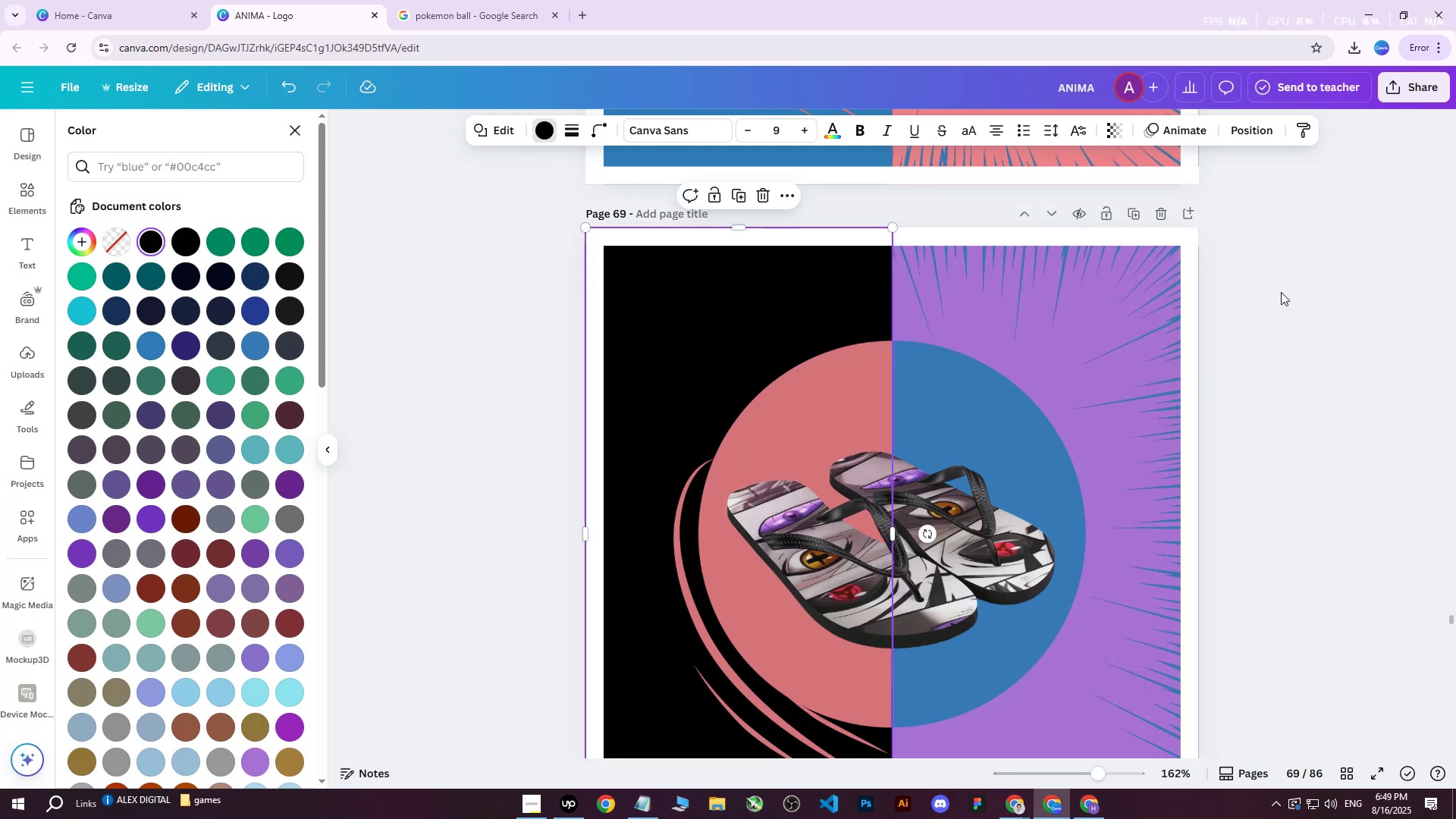 
left_click([1298, 272])
 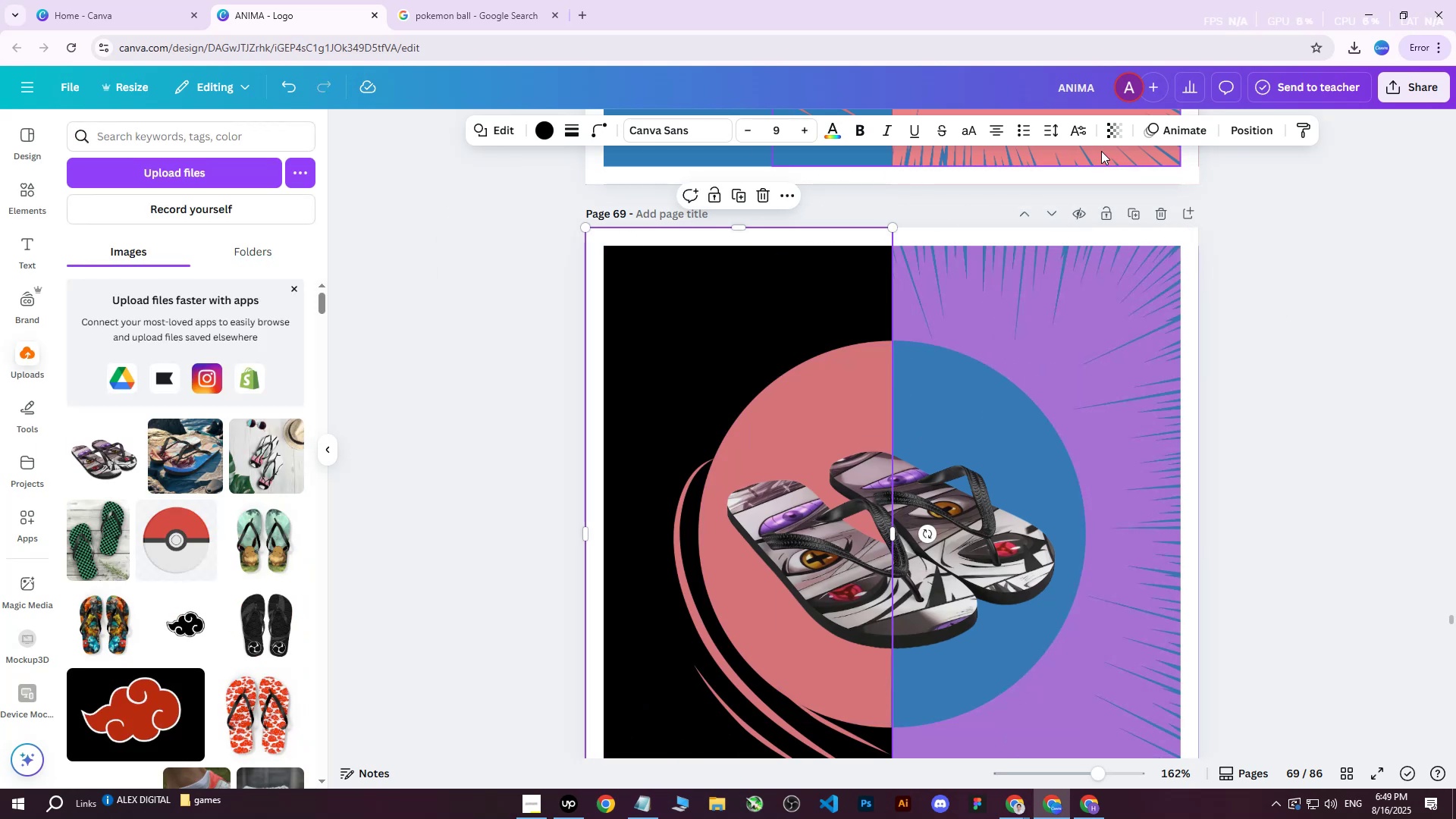 
left_click([1248, 133])
 